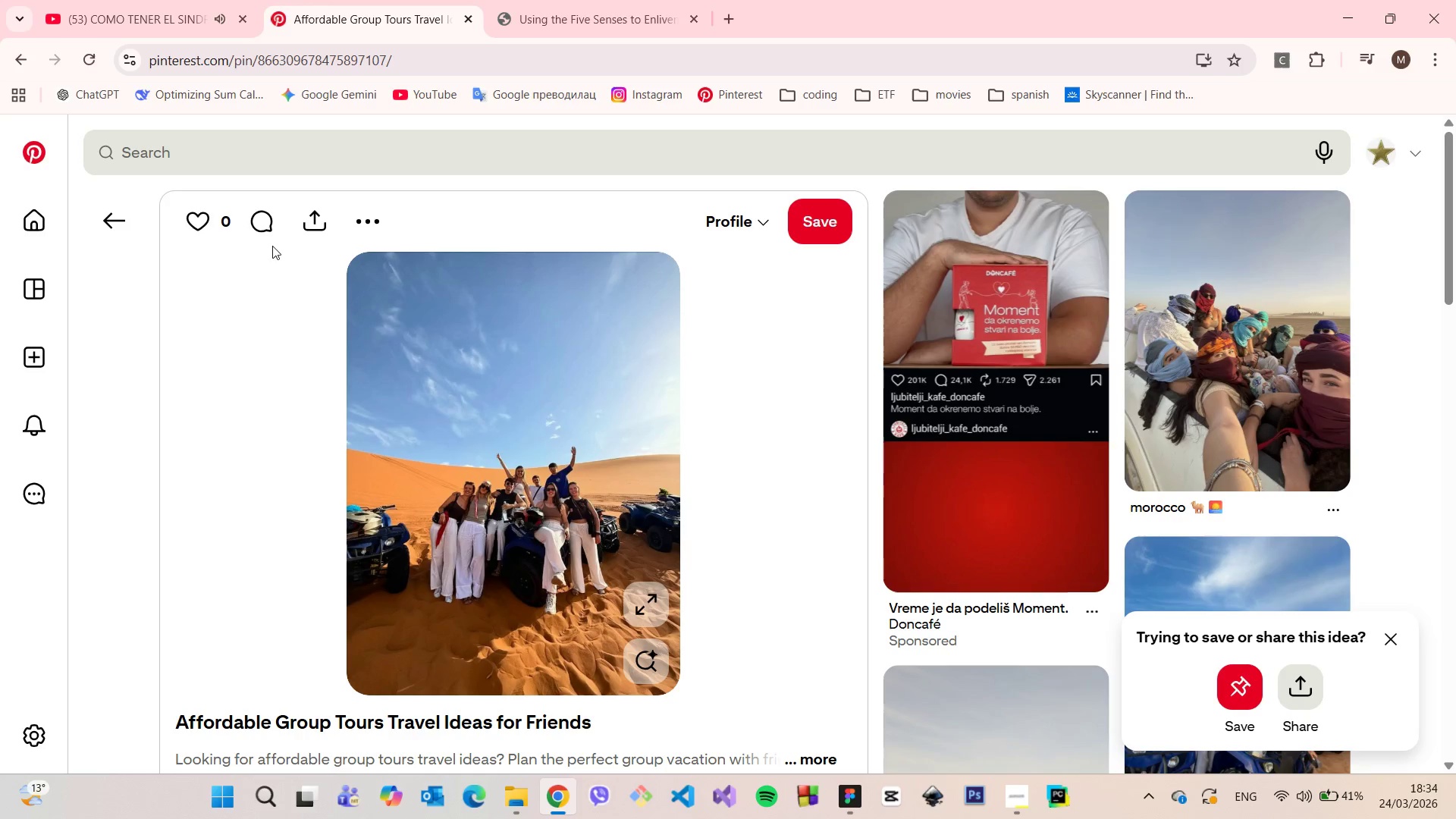 
left_click([121, 222])
 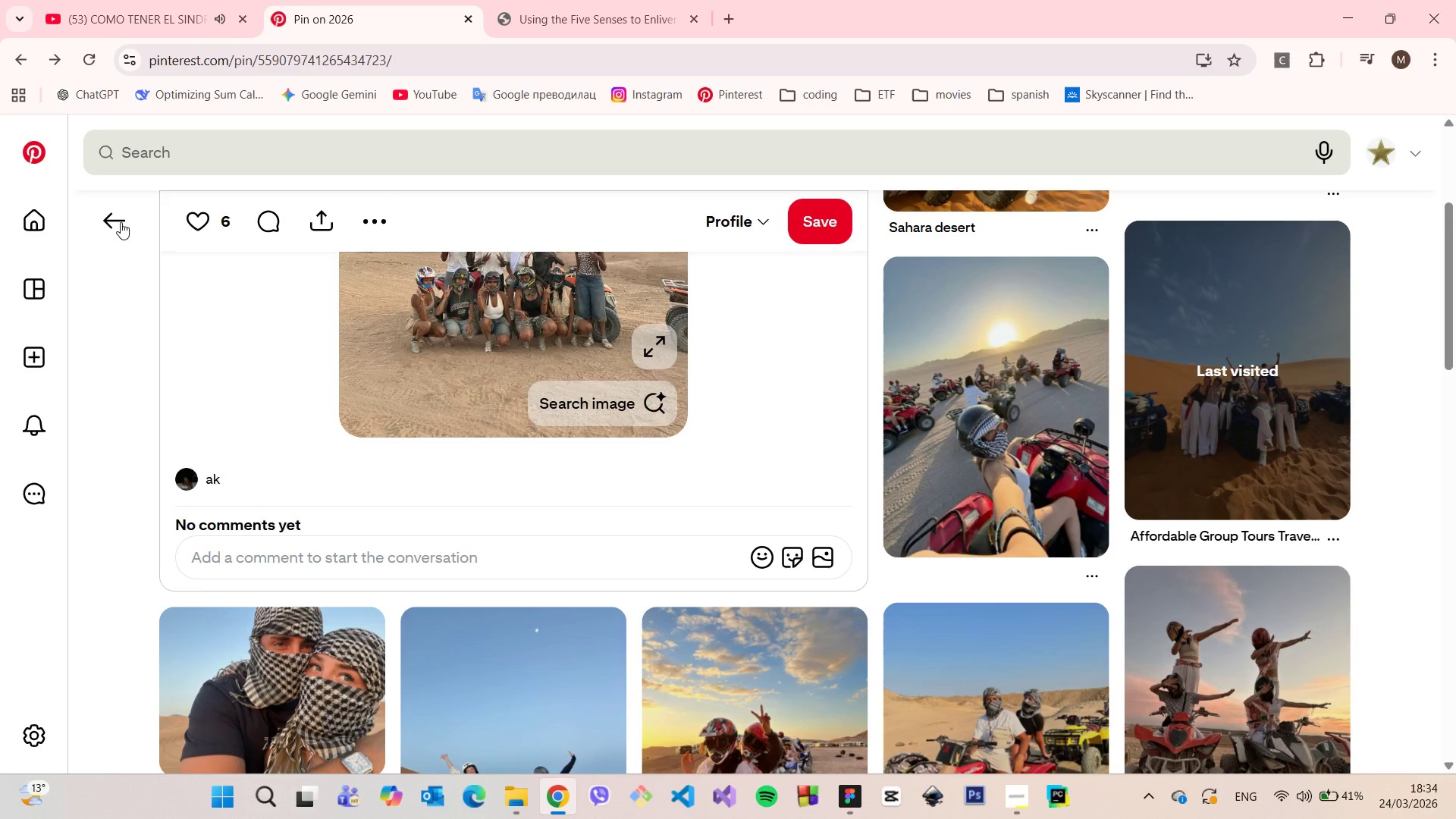 
mouse_move([52, 155])
 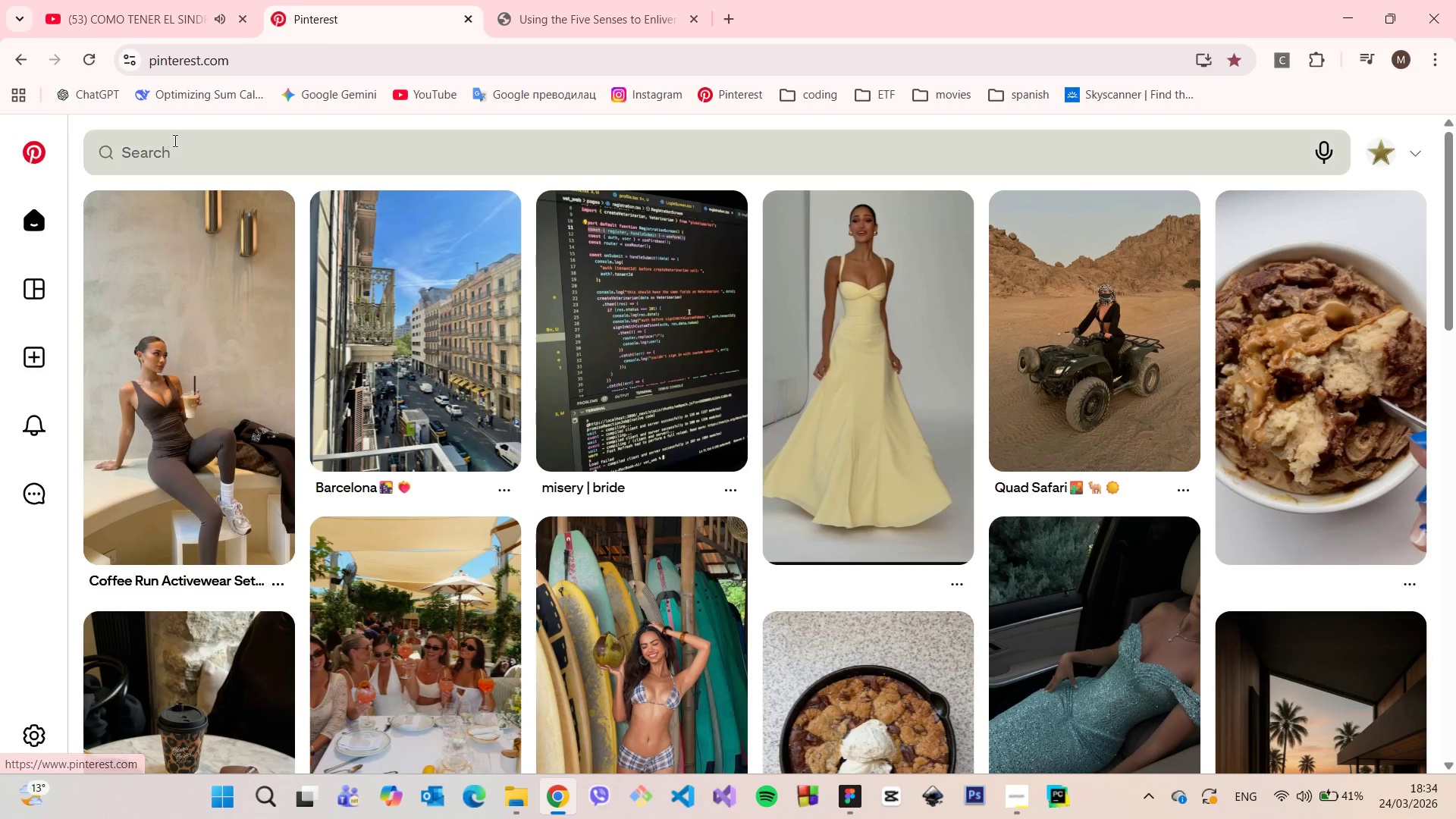 
left_click([174, 140])
 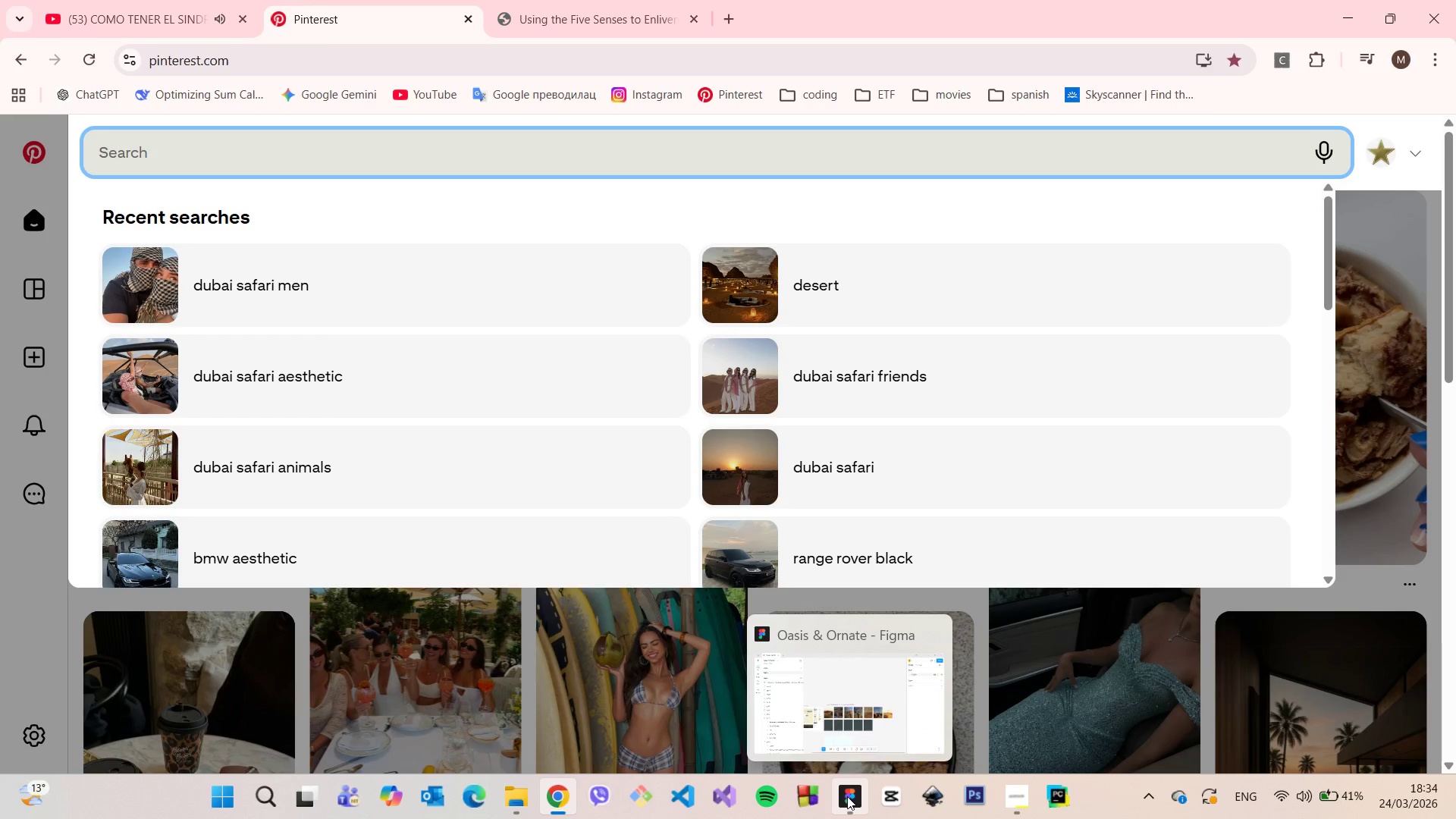 
type(dubai mall)
 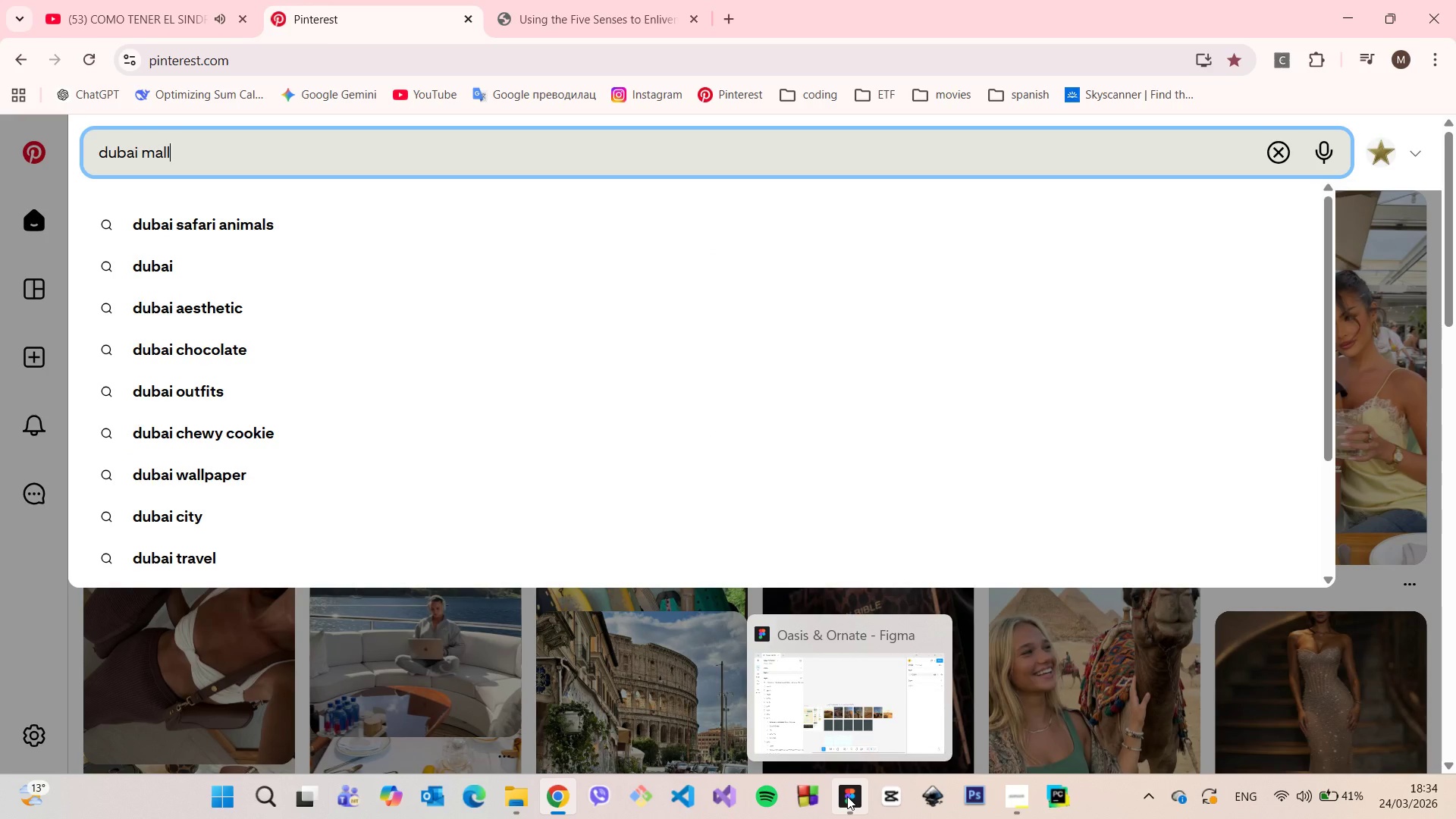 
key(Enter)
 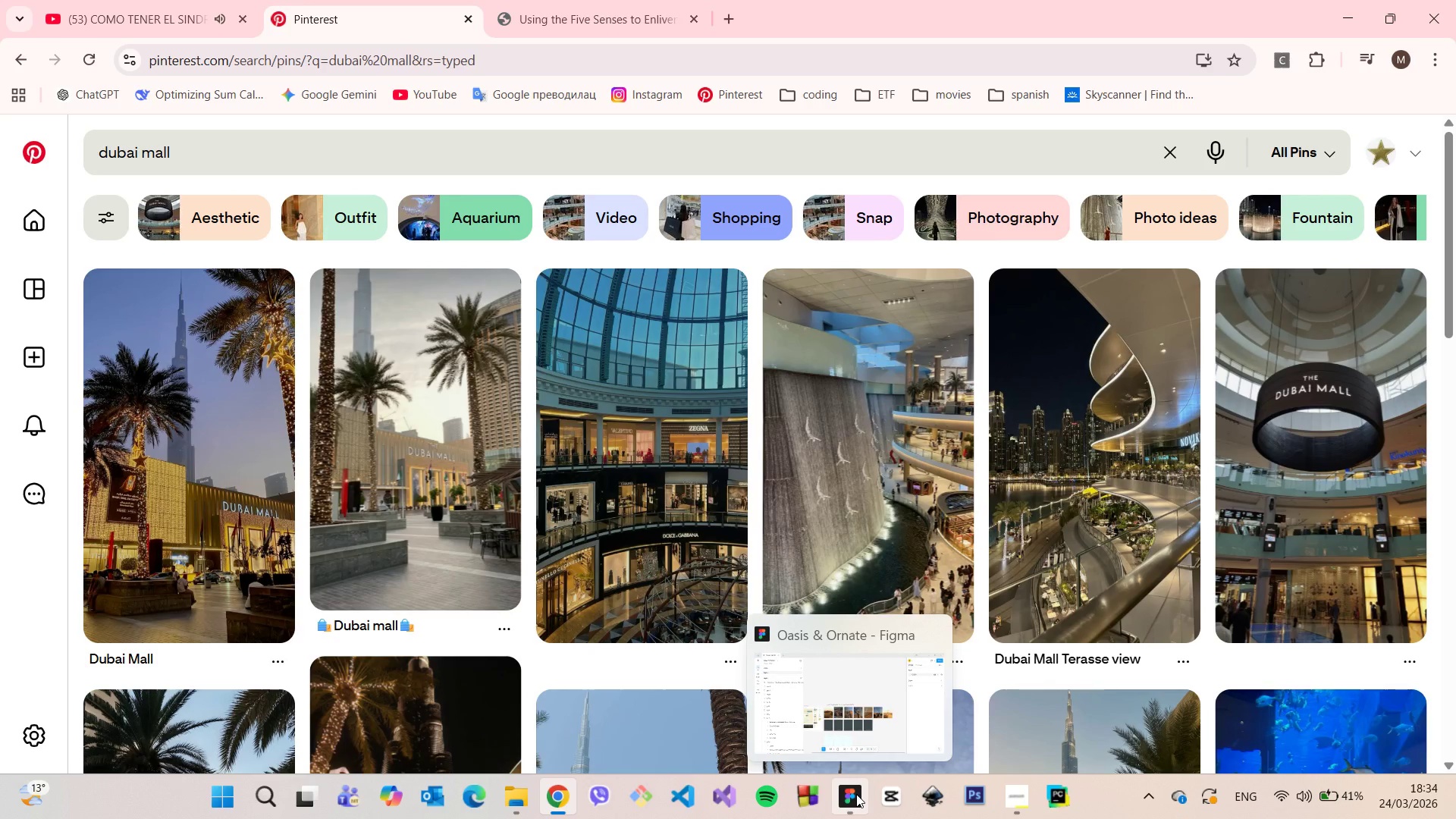 
left_click([856, 794])
 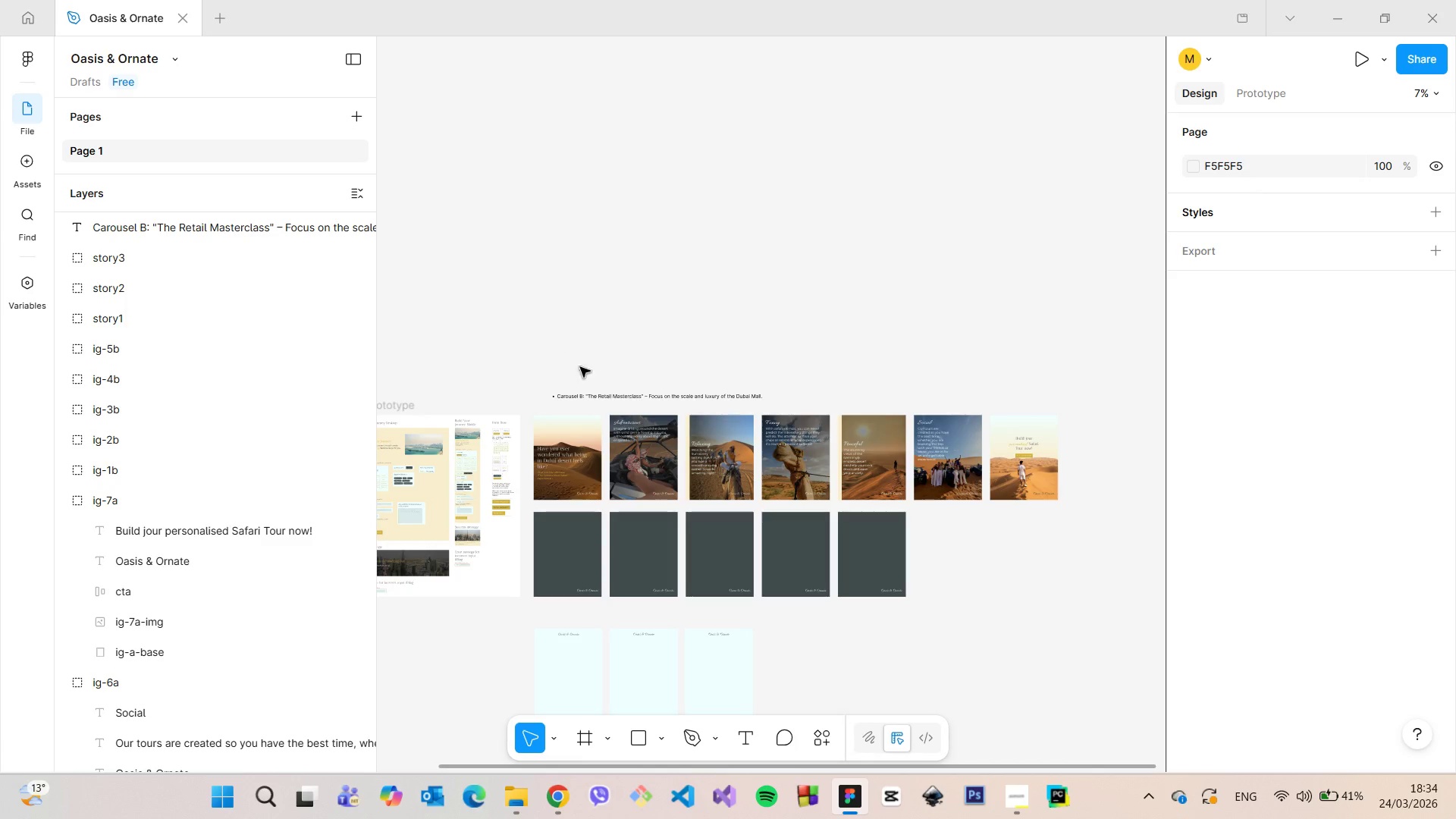 
scroll: coordinate [609, 392], scroll_direction: up, amount: 5.0
 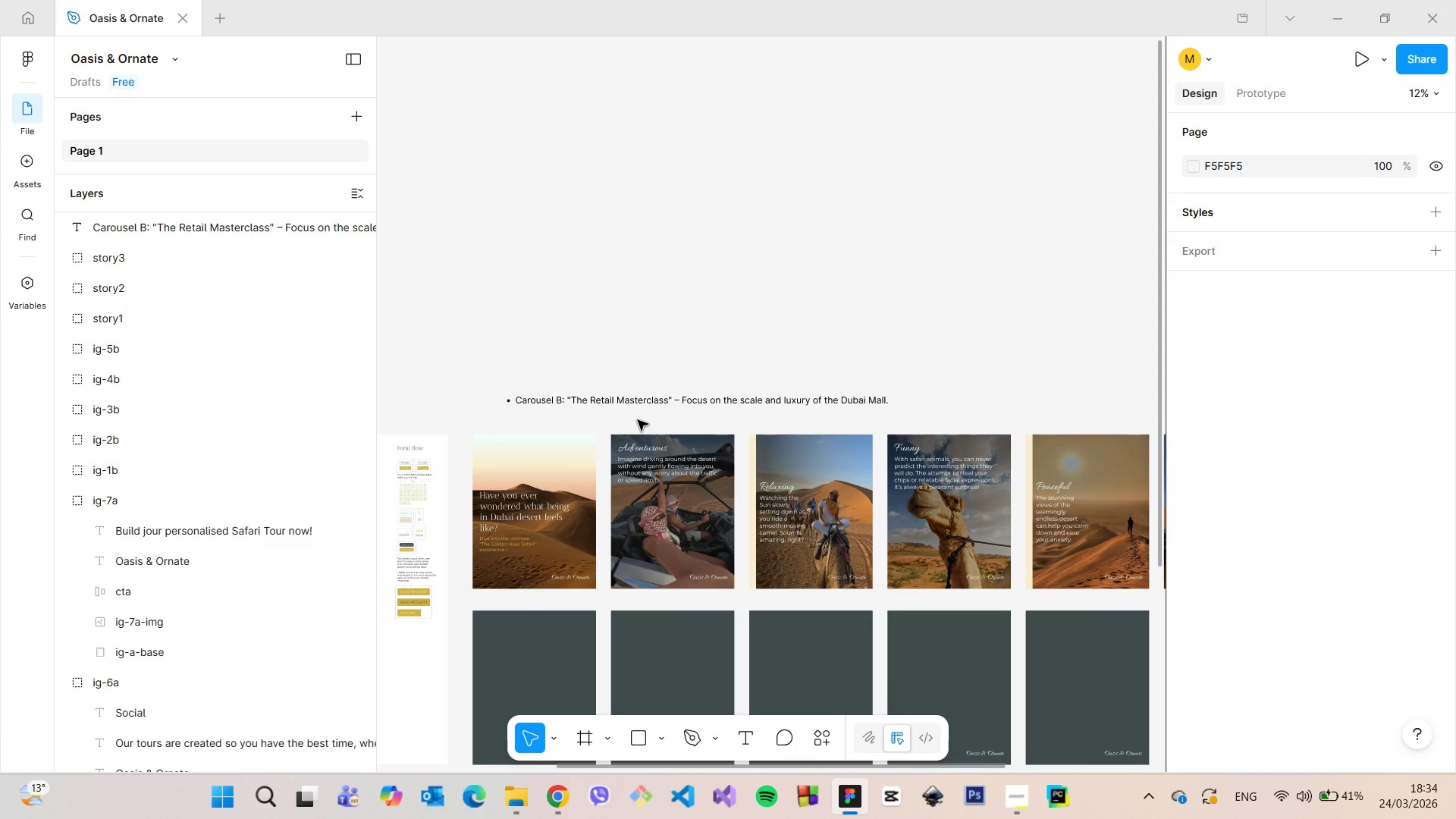 
wait(6.36)
 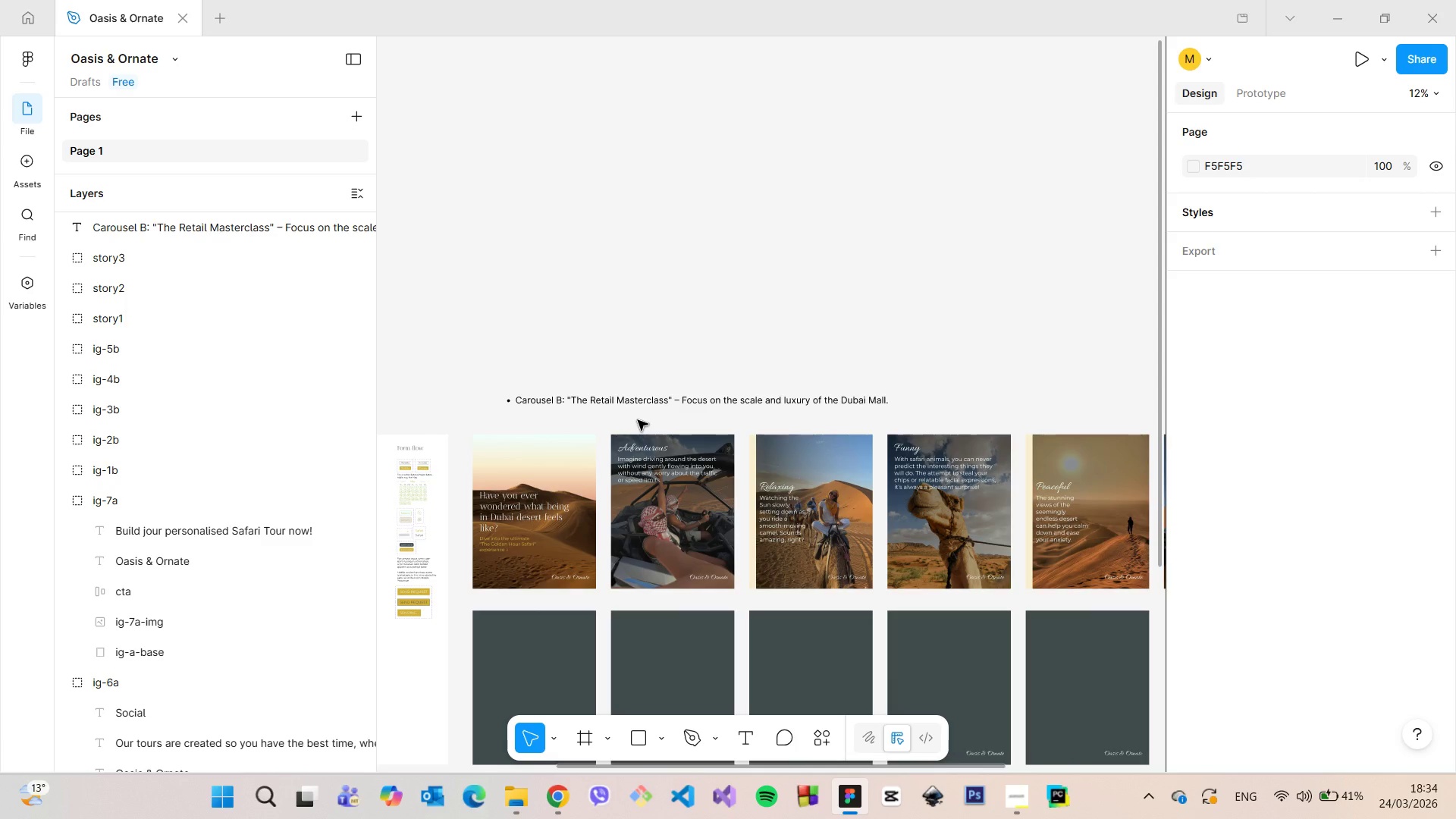 
scroll: coordinate [638, 423], scroll_direction: down, amount: 5.0
 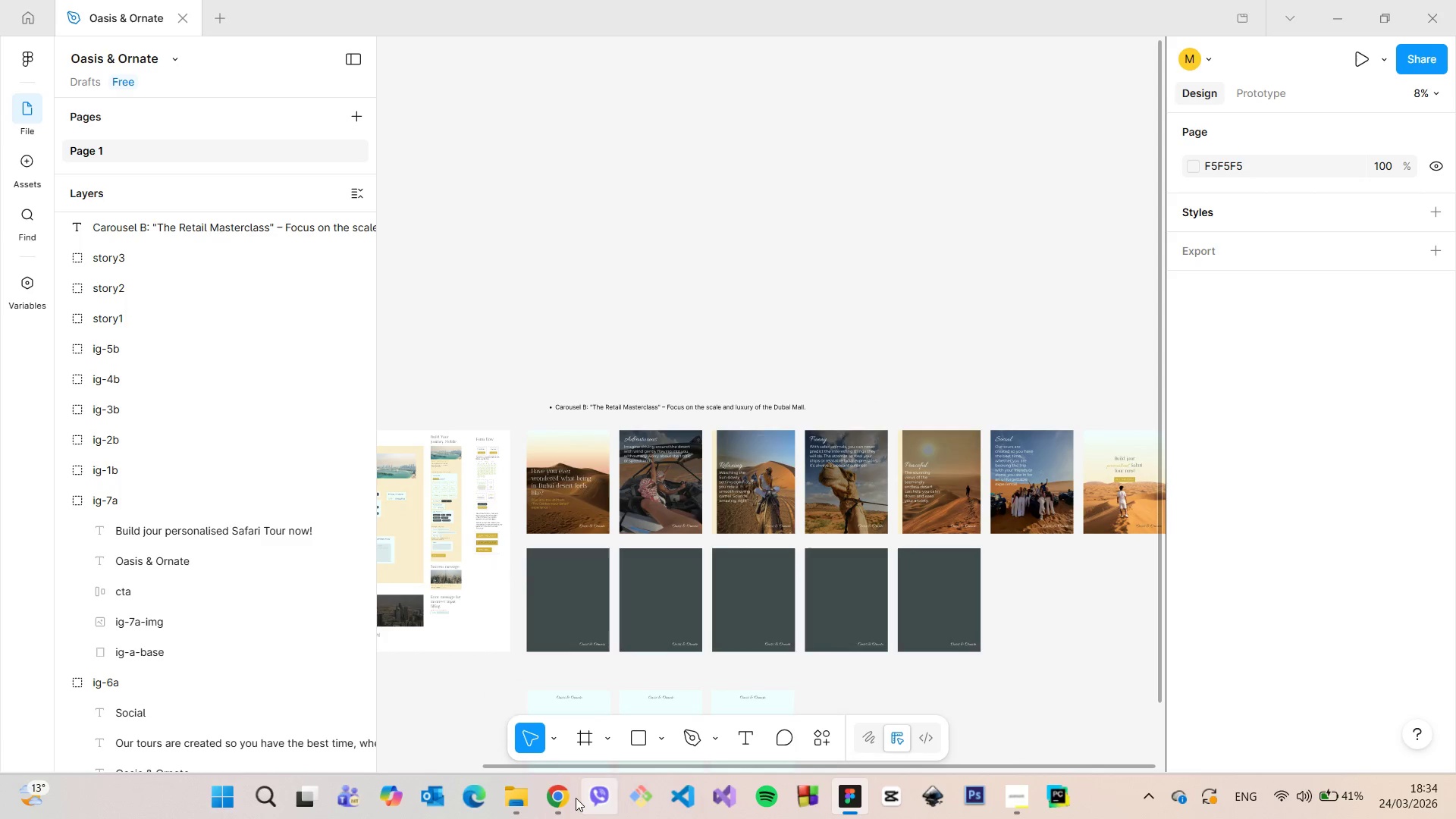 
left_click([570, 799])
 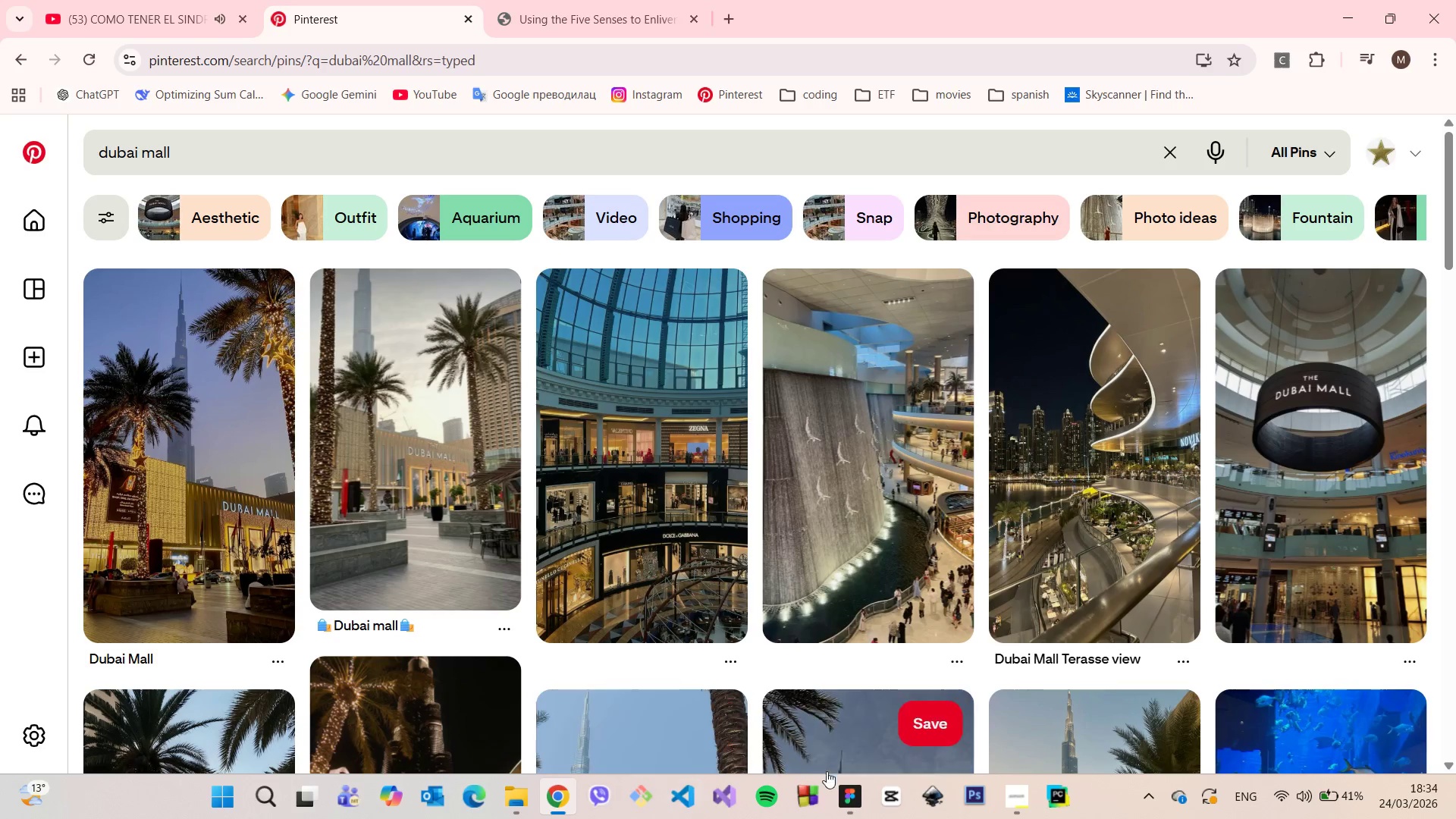 
left_click([848, 802])
 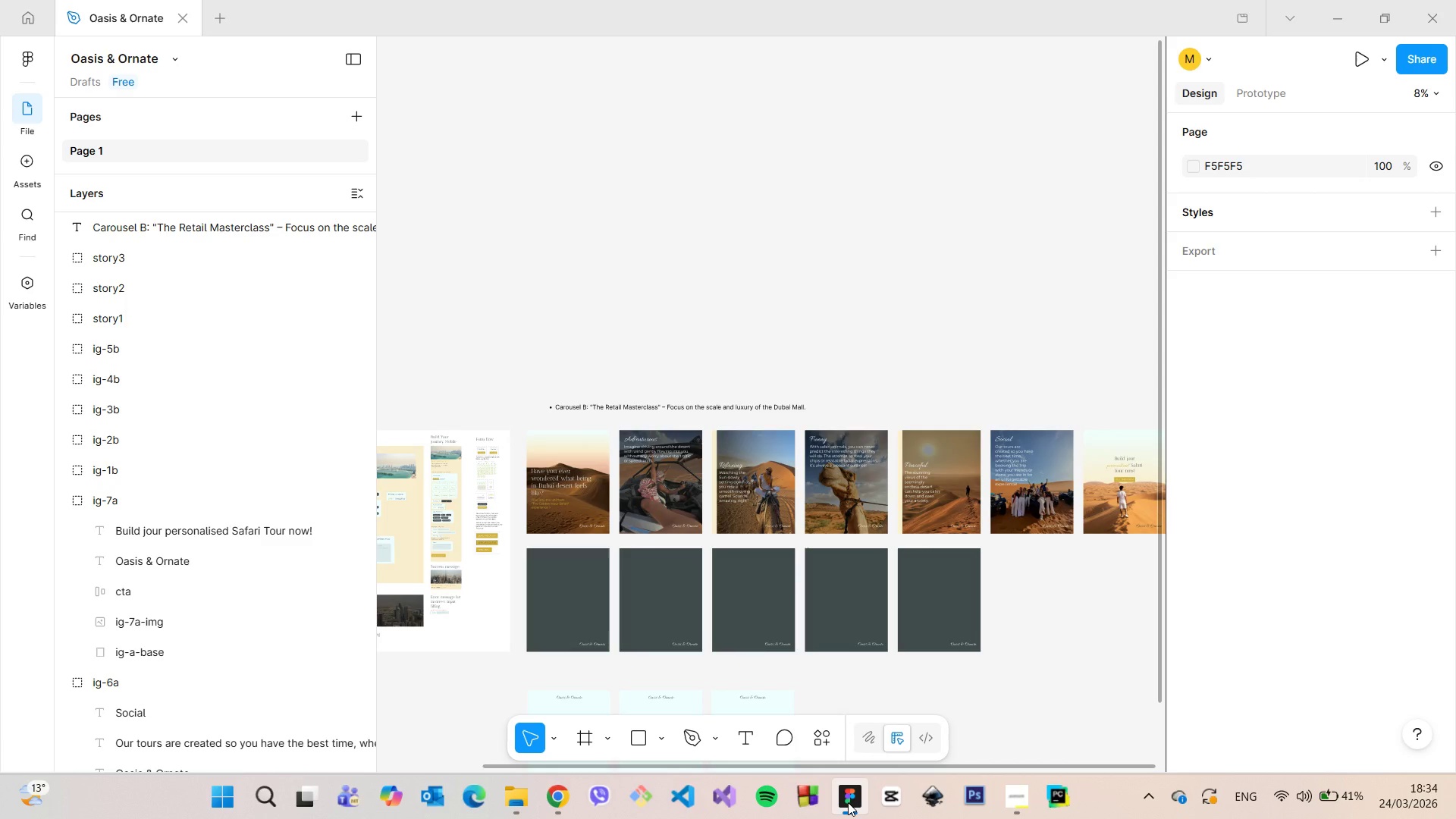 
left_click([848, 802])
 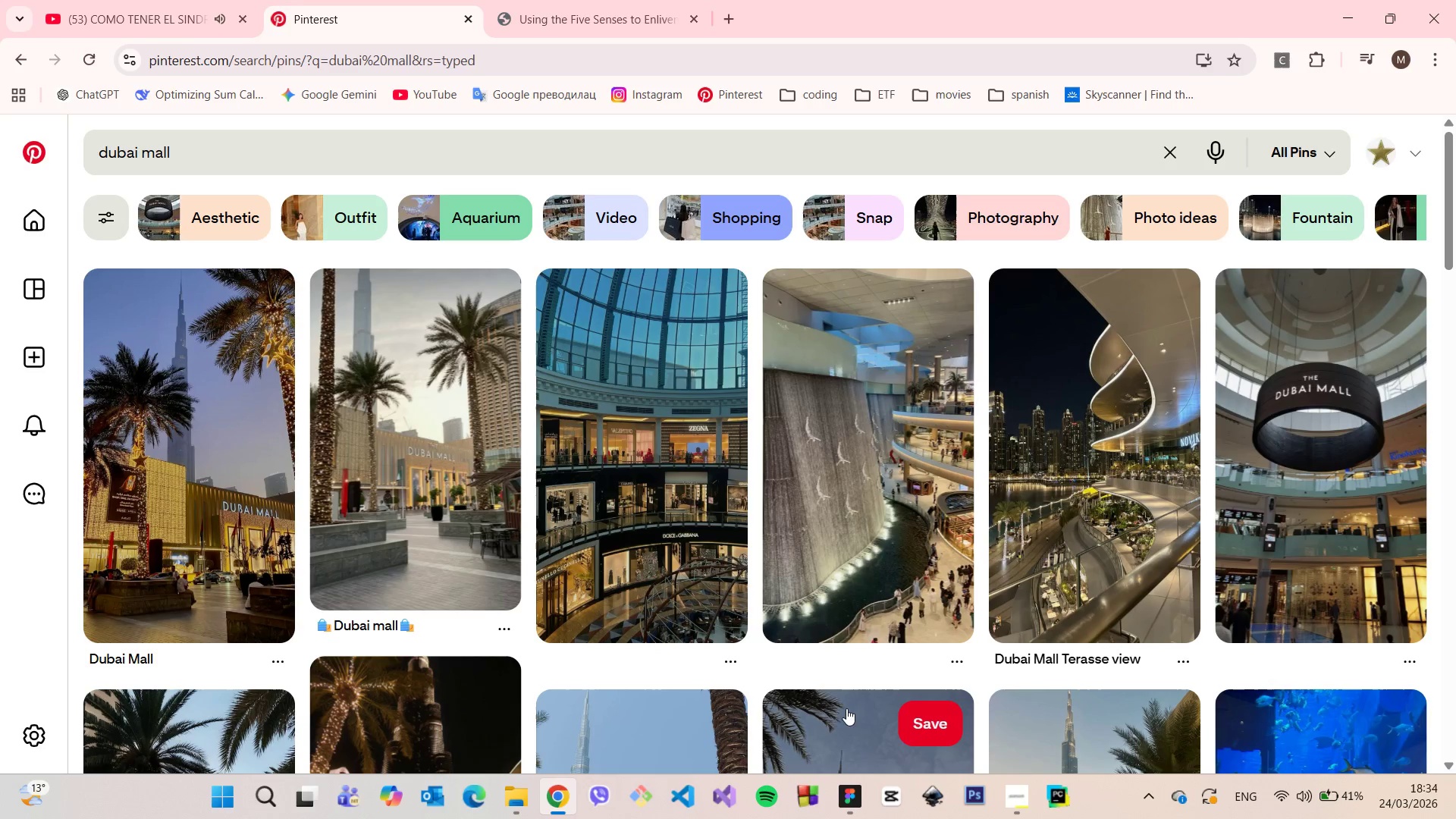 
wait(5.24)
 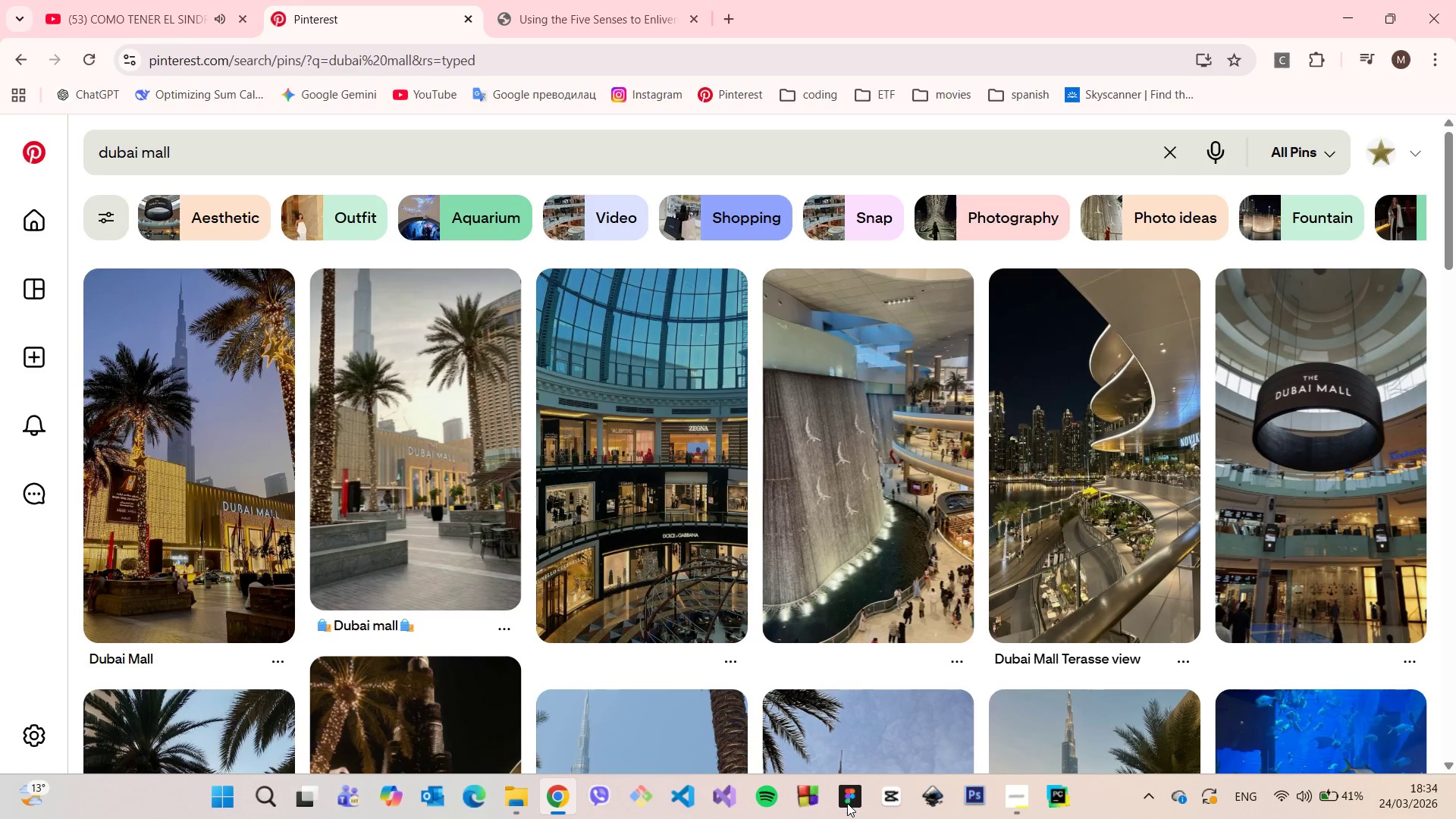 
scroll: coordinate [755, 667], scroll_direction: down, amount: 2.0
 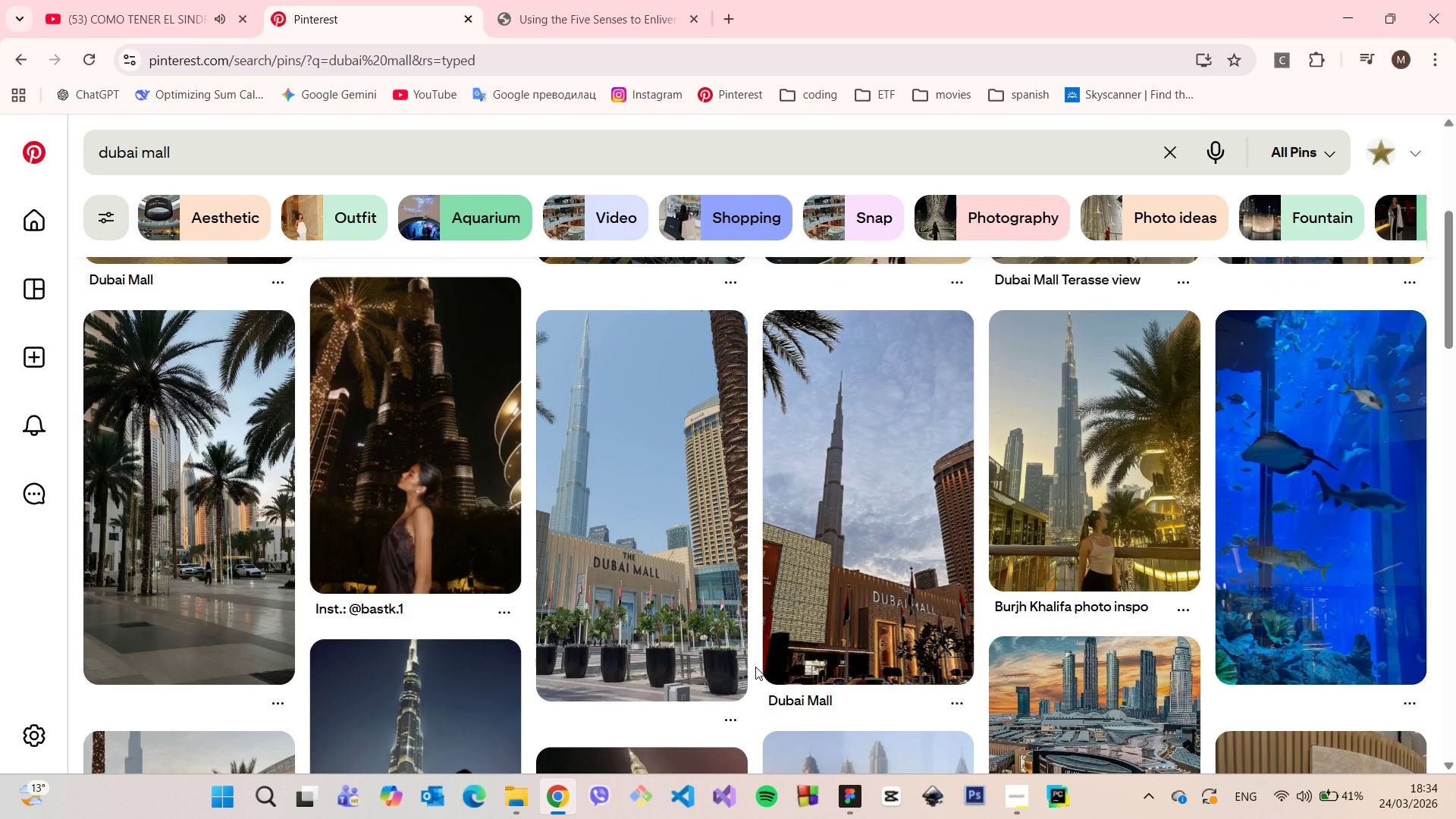 
scroll: coordinate [755, 667], scroll_direction: up, amount: 3.0
 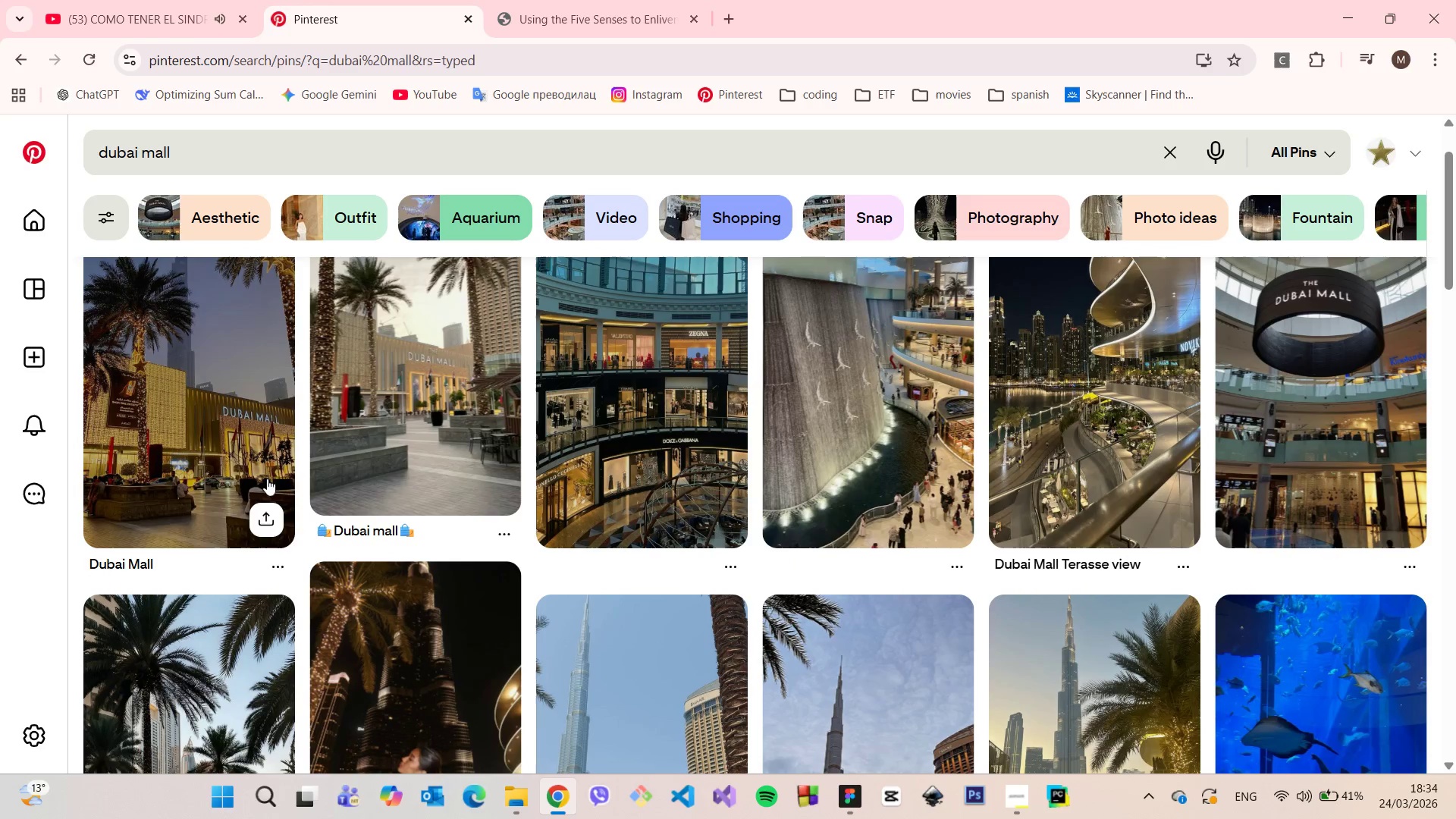 
left_click([190, 455])
 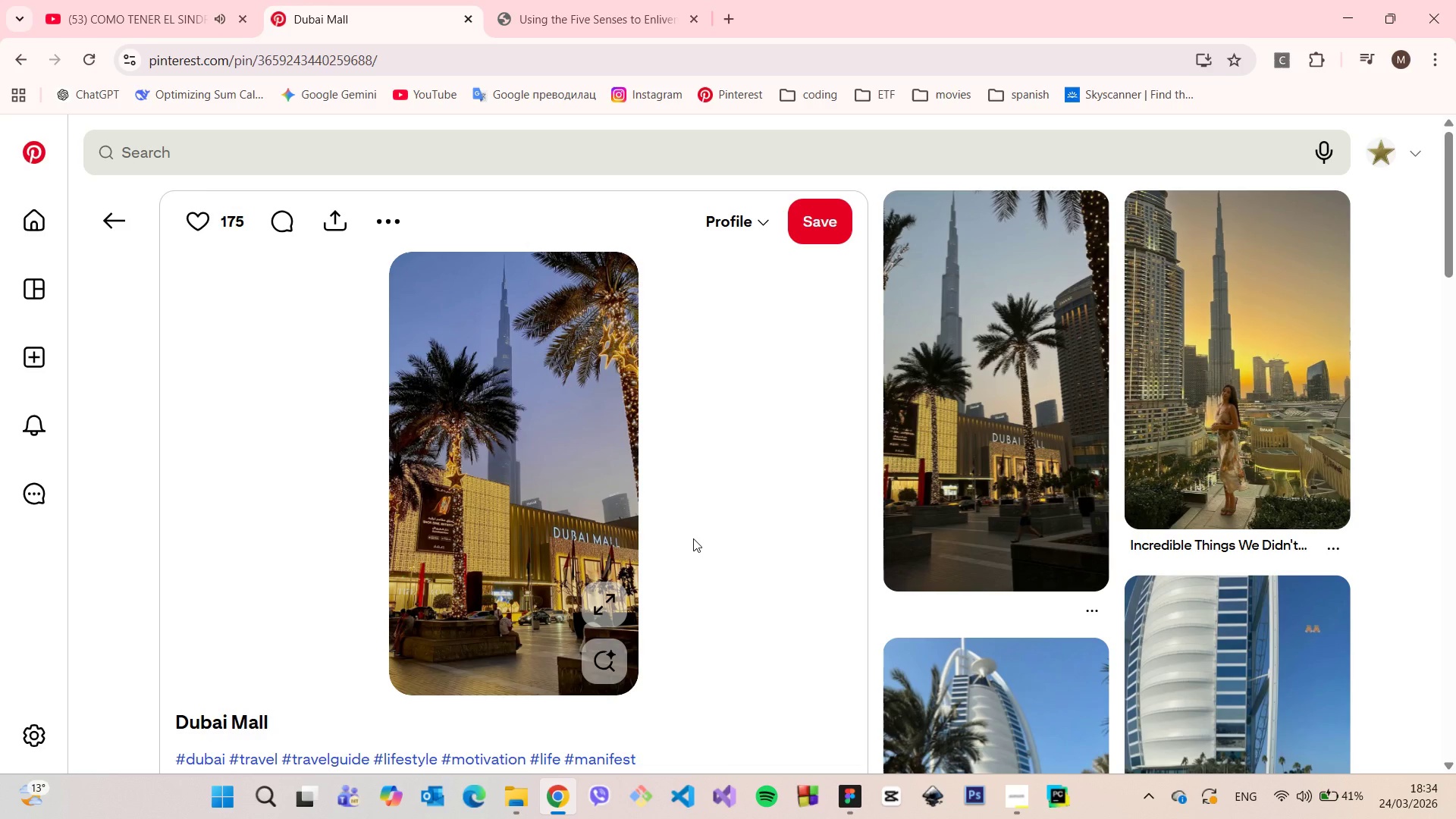 
wait(6.77)
 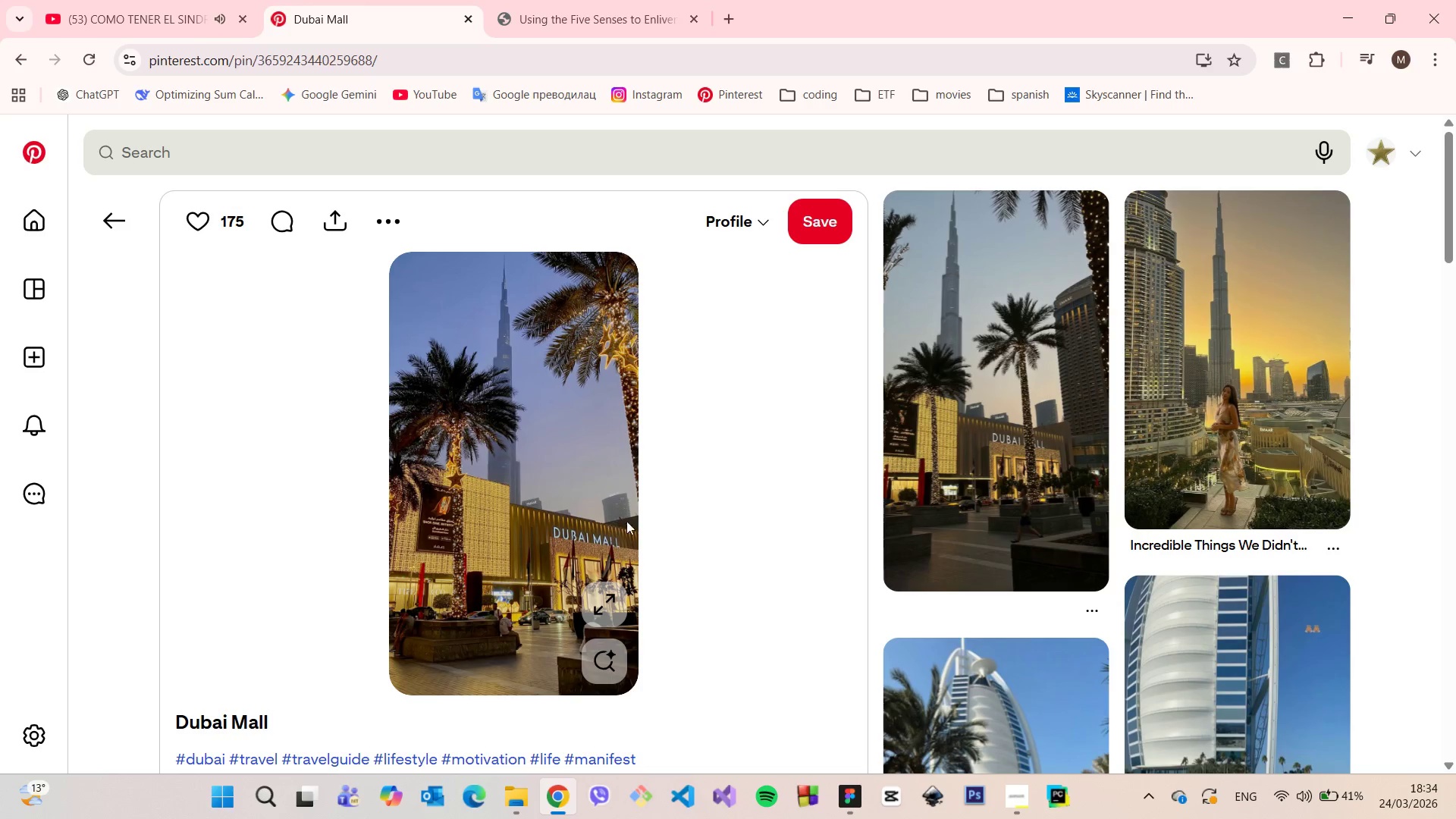 
scroll: coordinate [692, 539], scroll_direction: down, amount: 10.0
 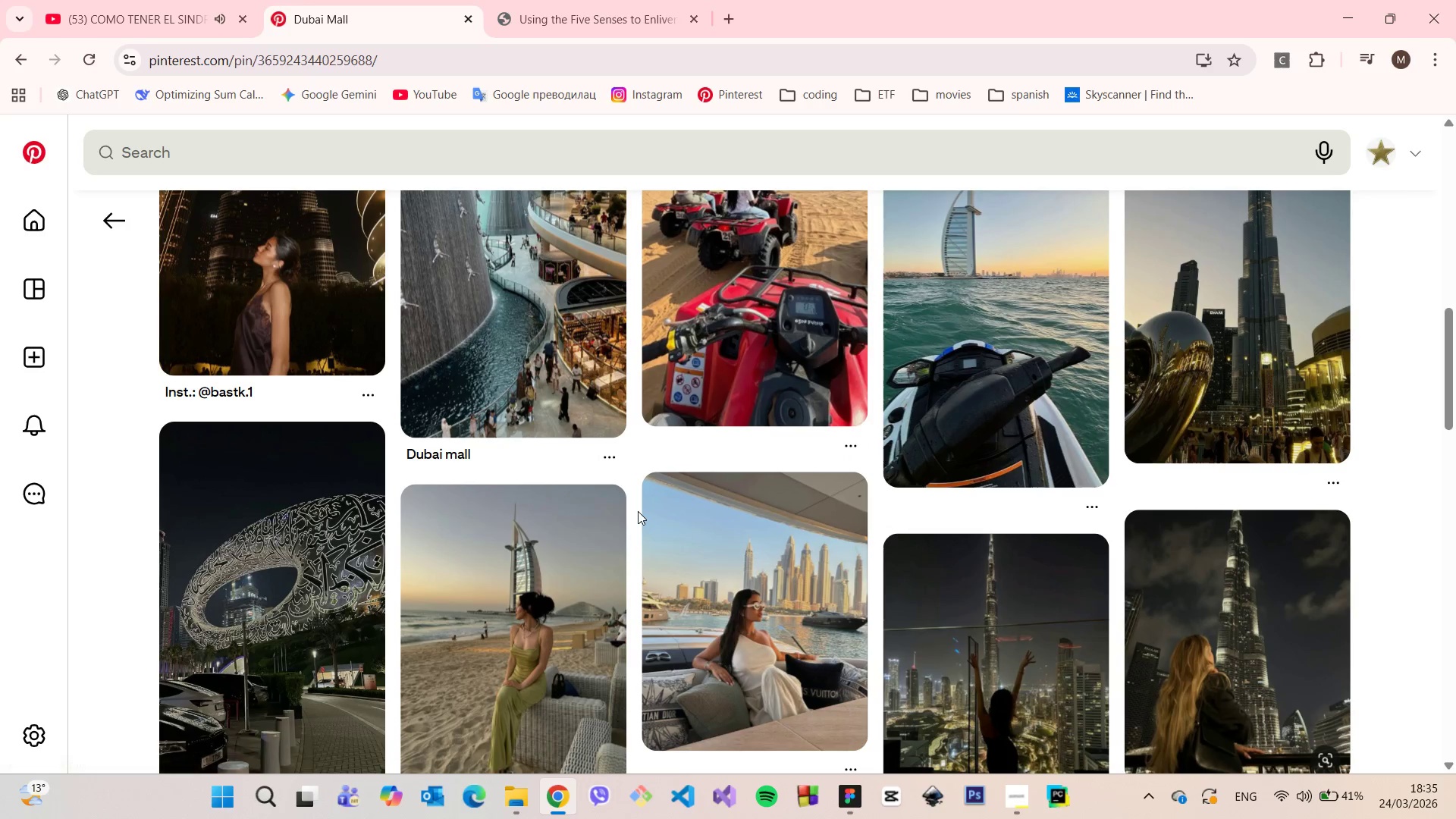 
scroll: coordinate [636, 516], scroll_direction: up, amount: 12.0
 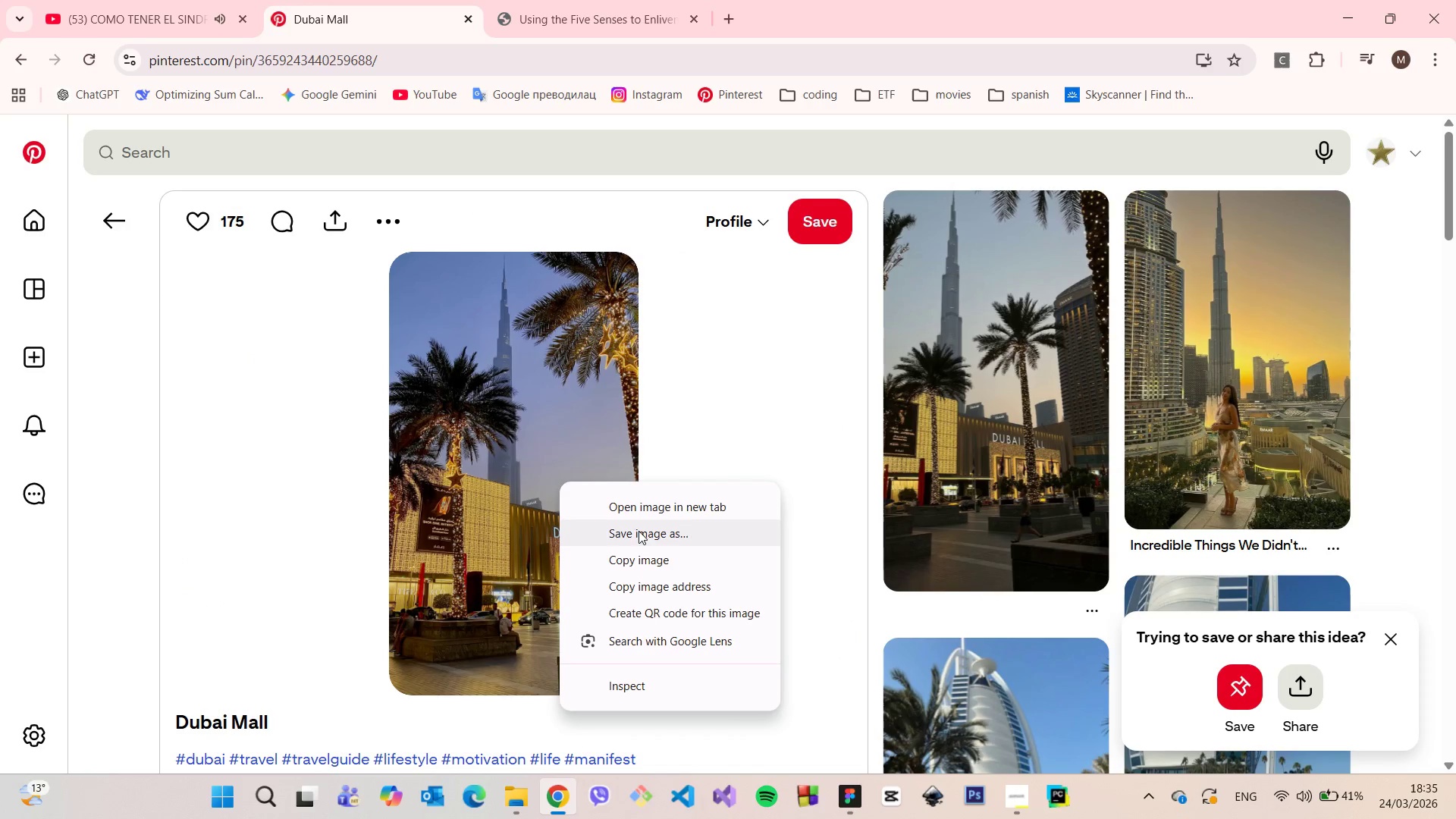 
left_click([639, 554])
 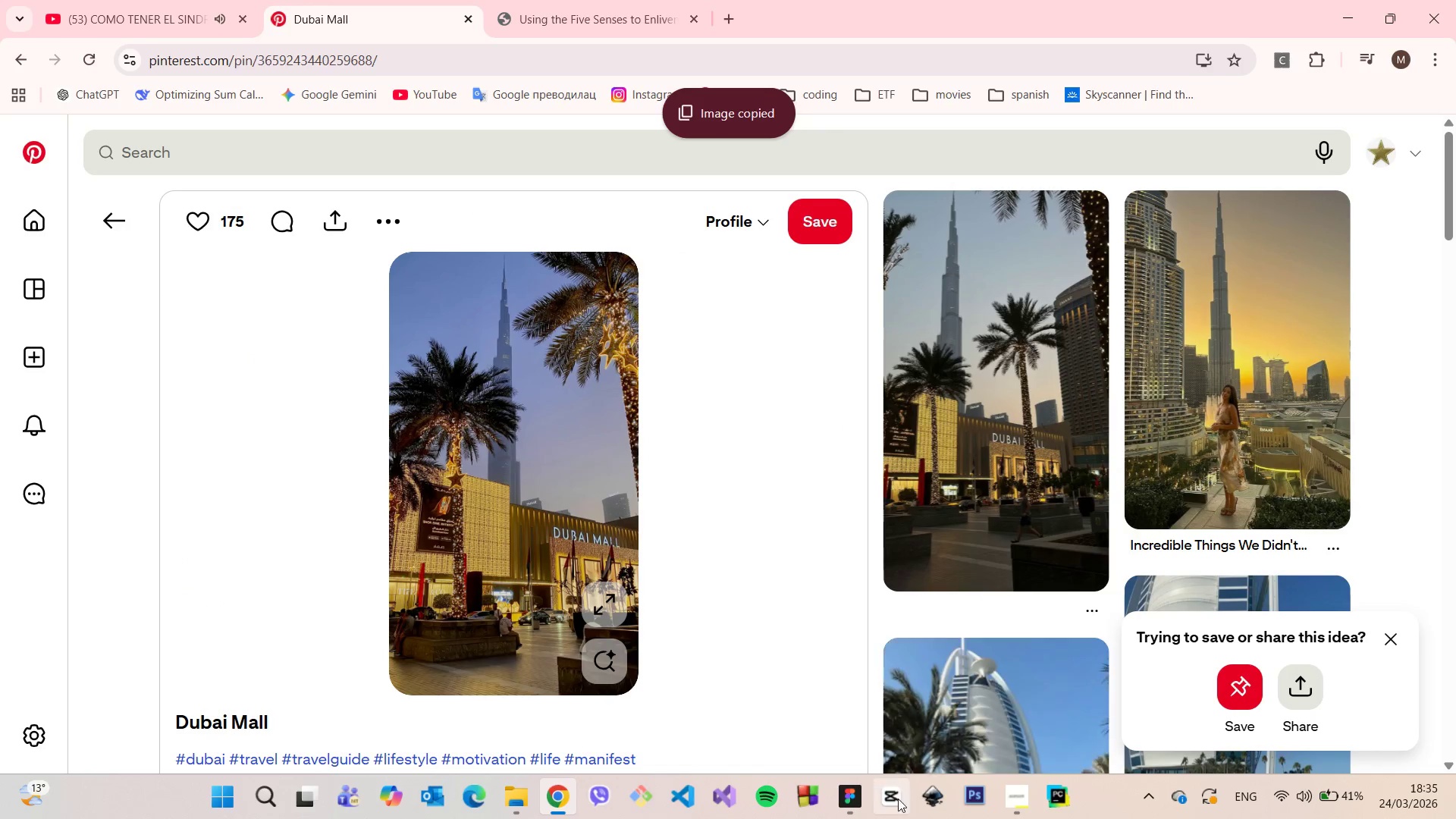 
left_click([855, 802])
 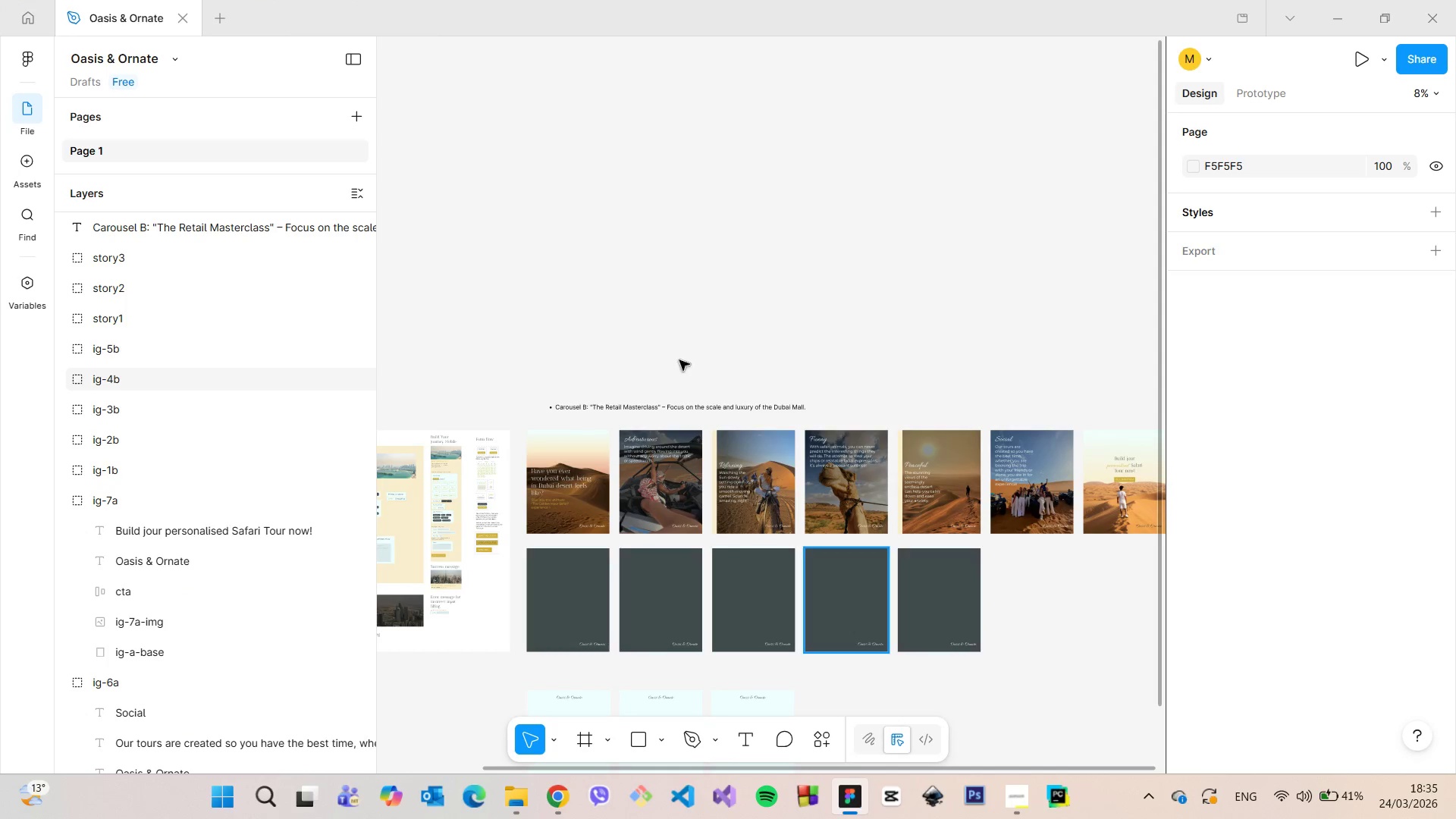 
left_click([645, 297])
 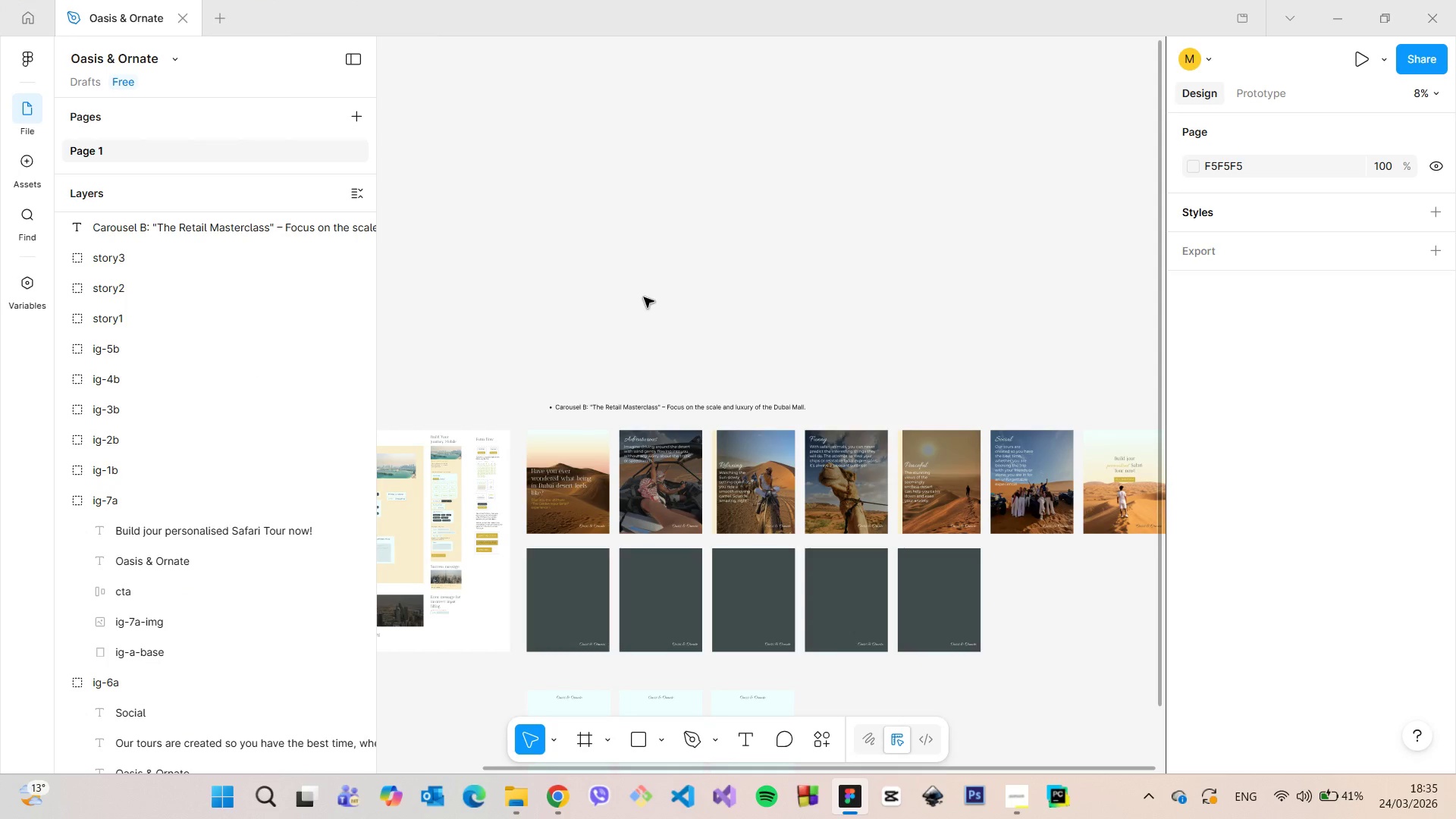 
key(Control+V)
 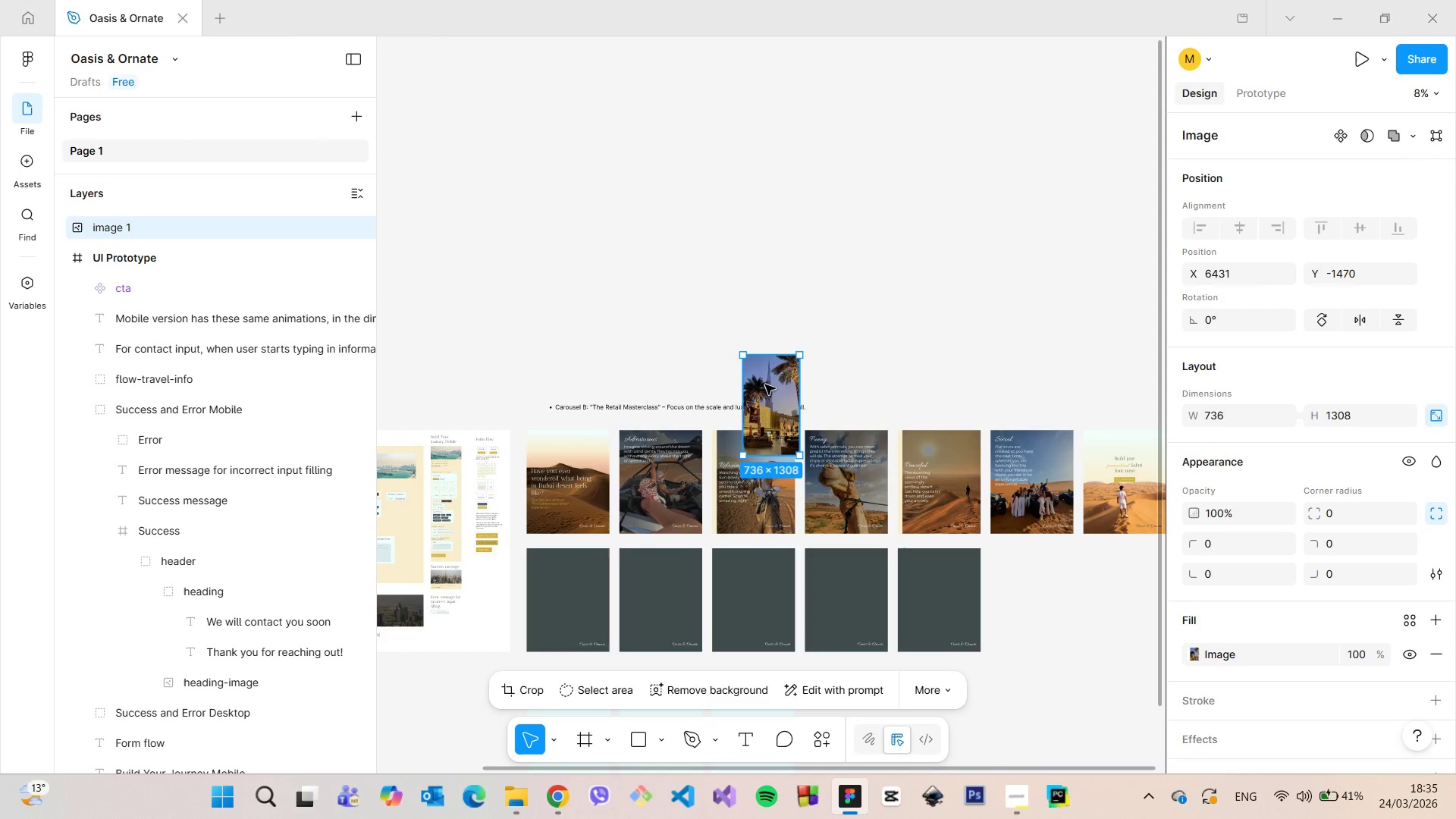 
left_click_drag(start_coordinate=[775, 387], to_coordinate=[559, 296])
 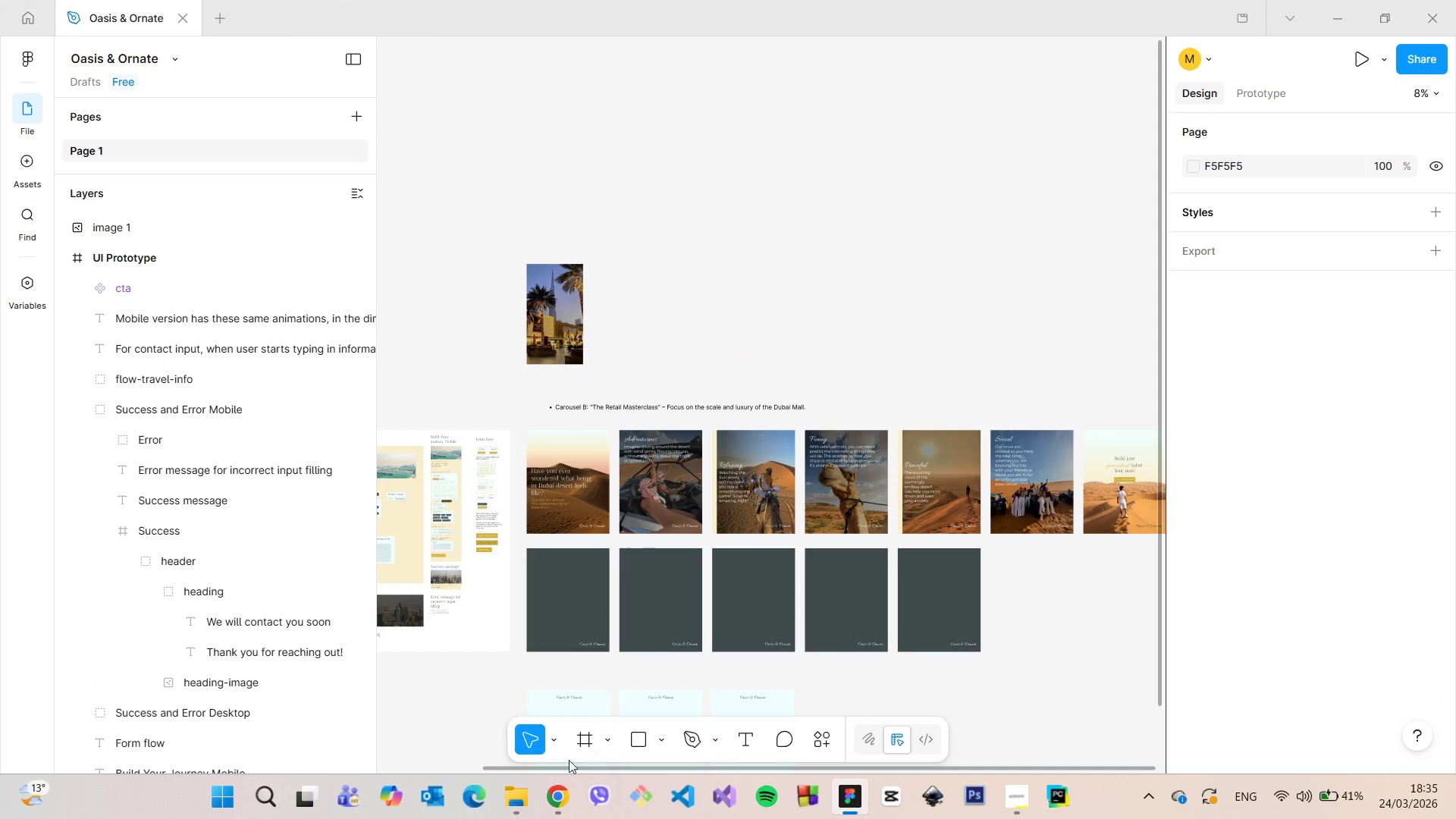 
left_click([557, 780])
 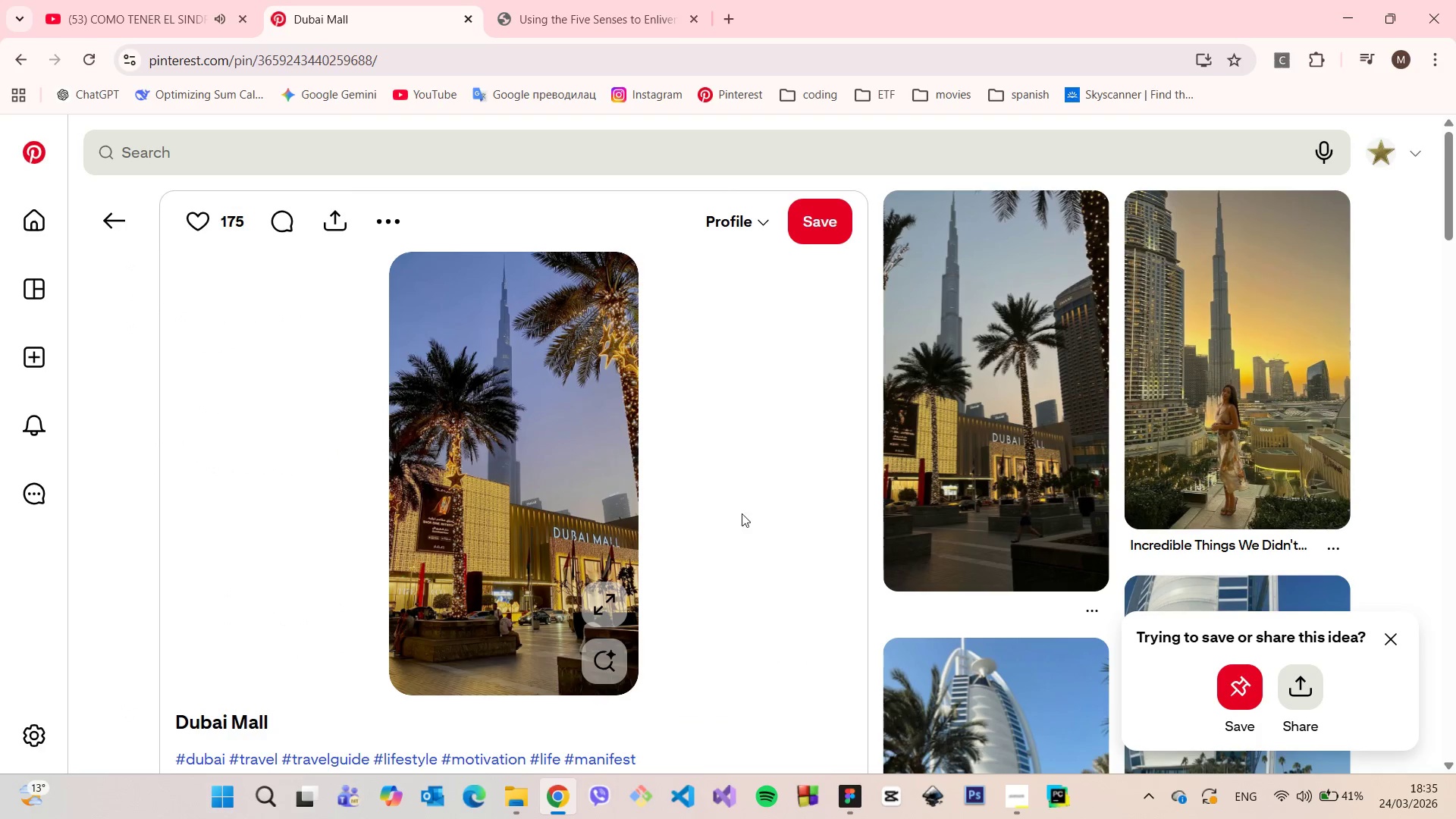 
scroll: coordinate [741, 472], scroll_direction: down, amount: 7.0
 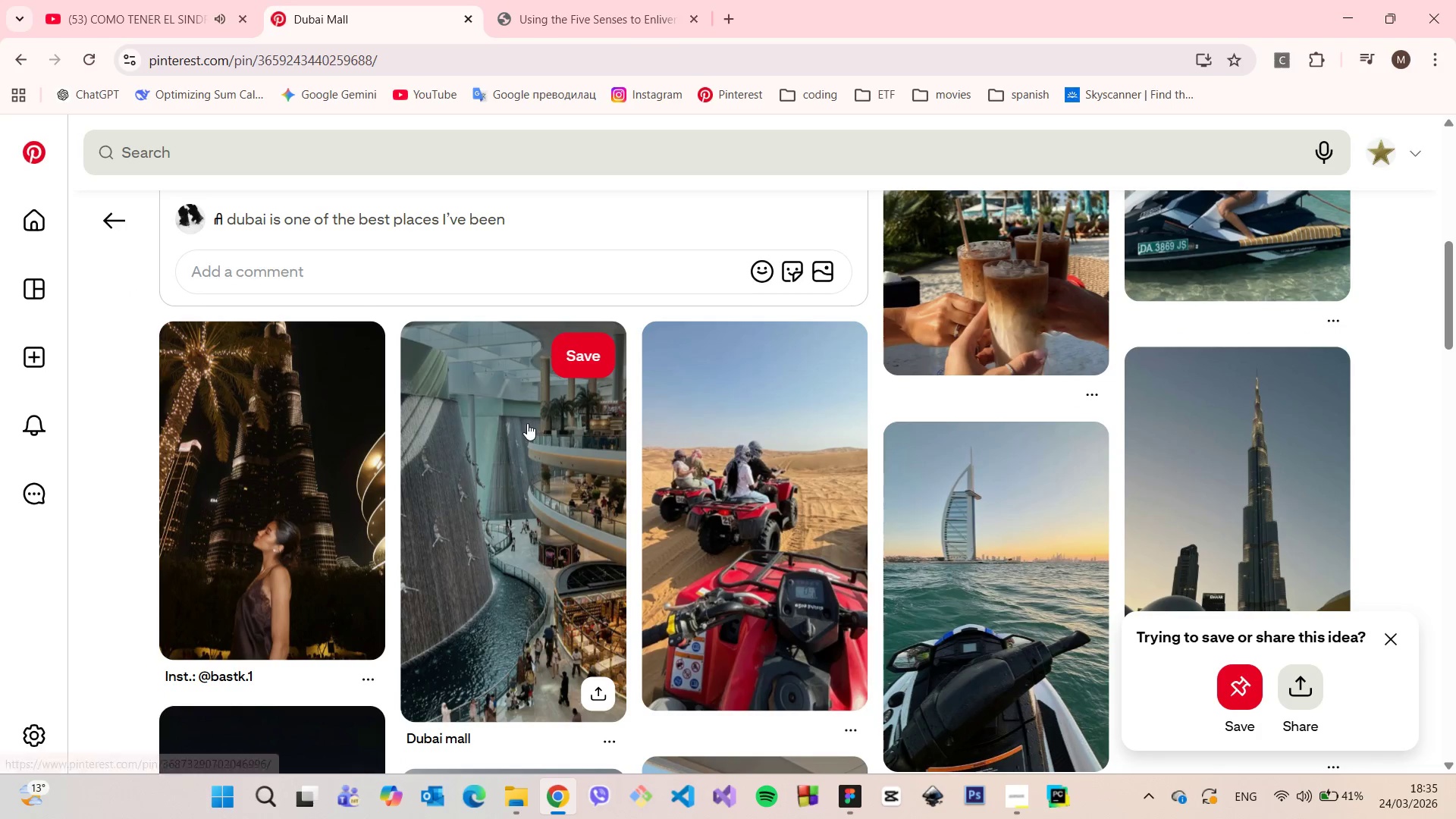 
left_click([527, 423])
 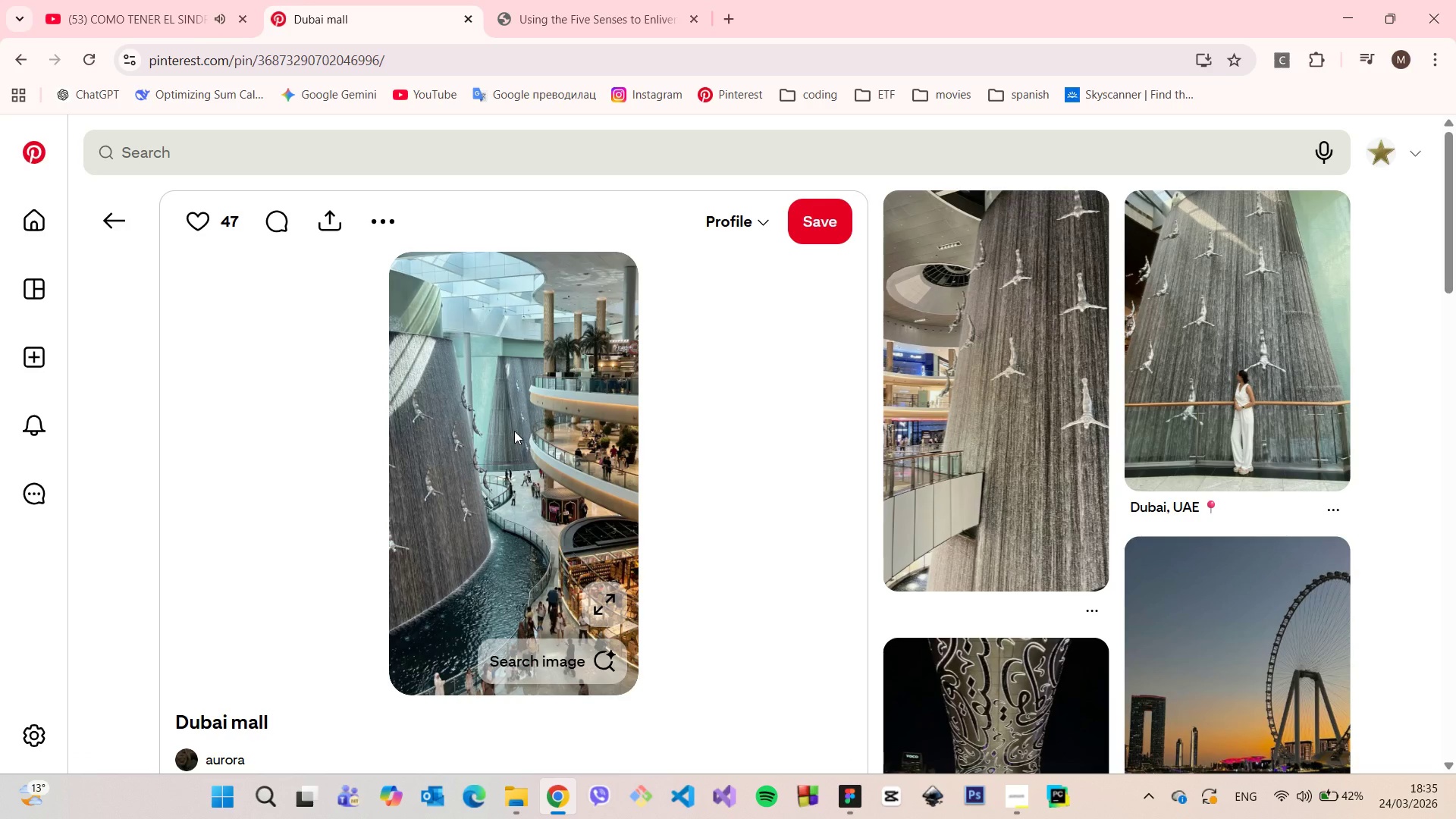 
wait(6.12)
 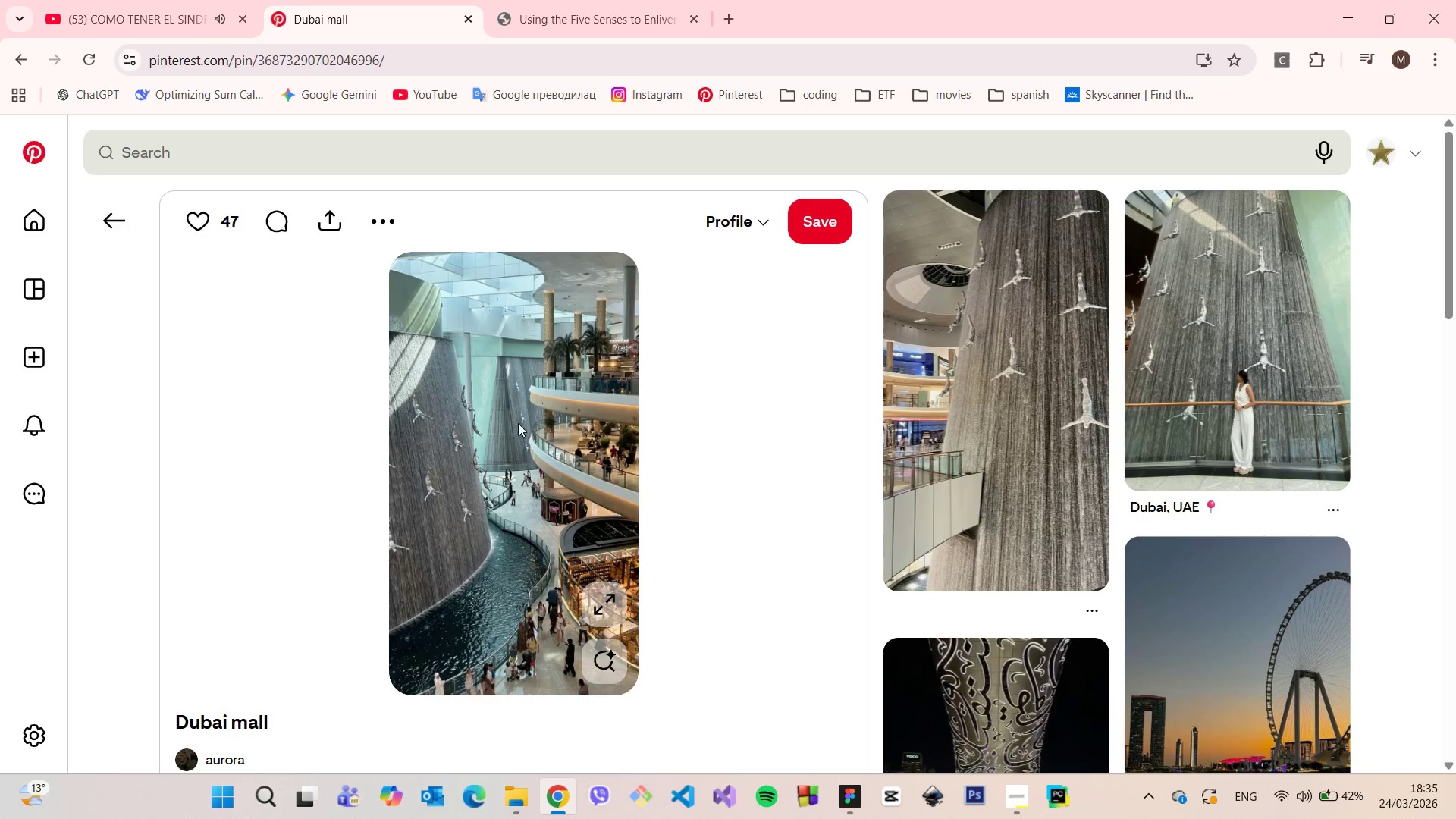 
right_click([514, 431])
 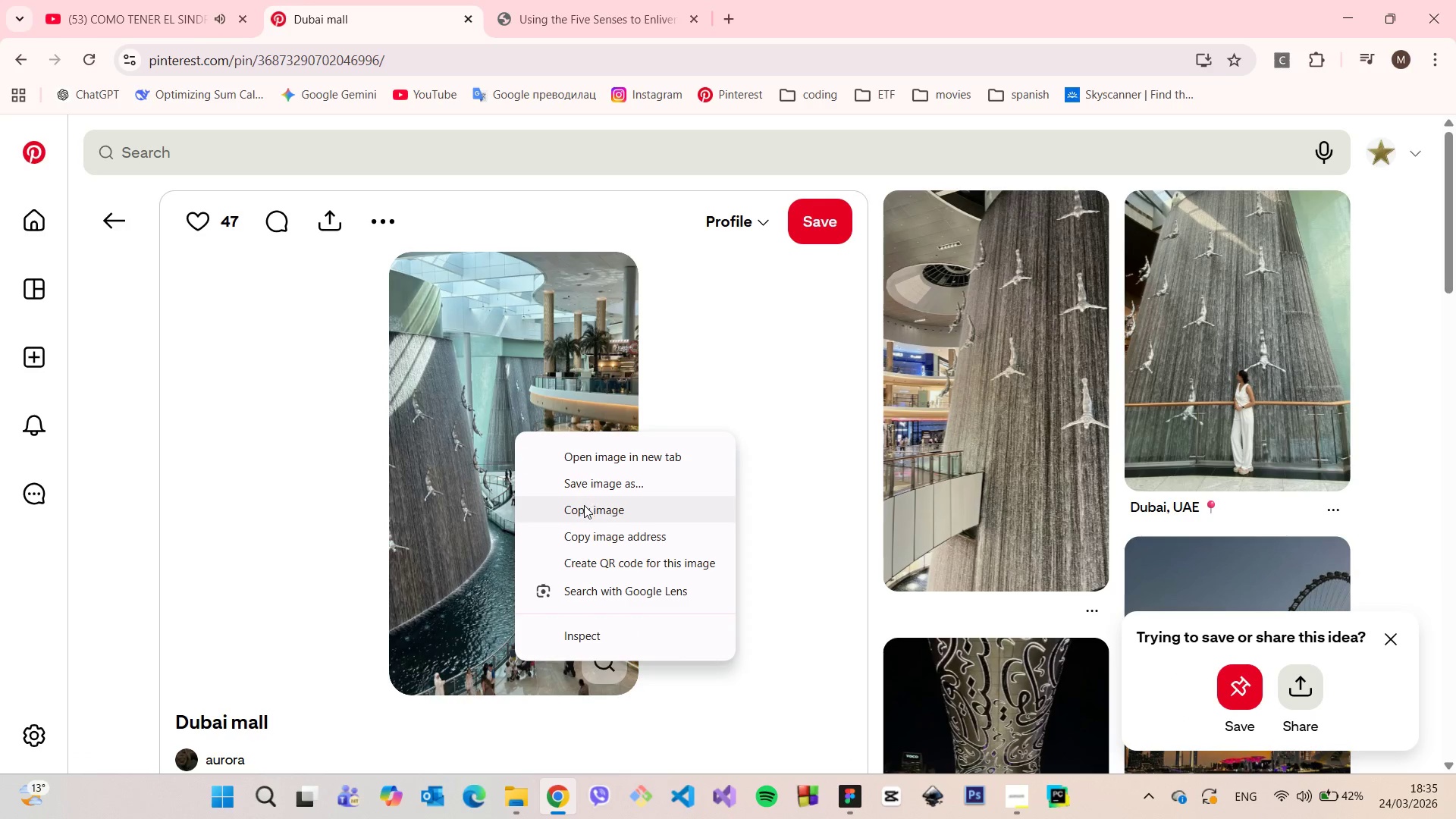 
left_click([584, 506])
 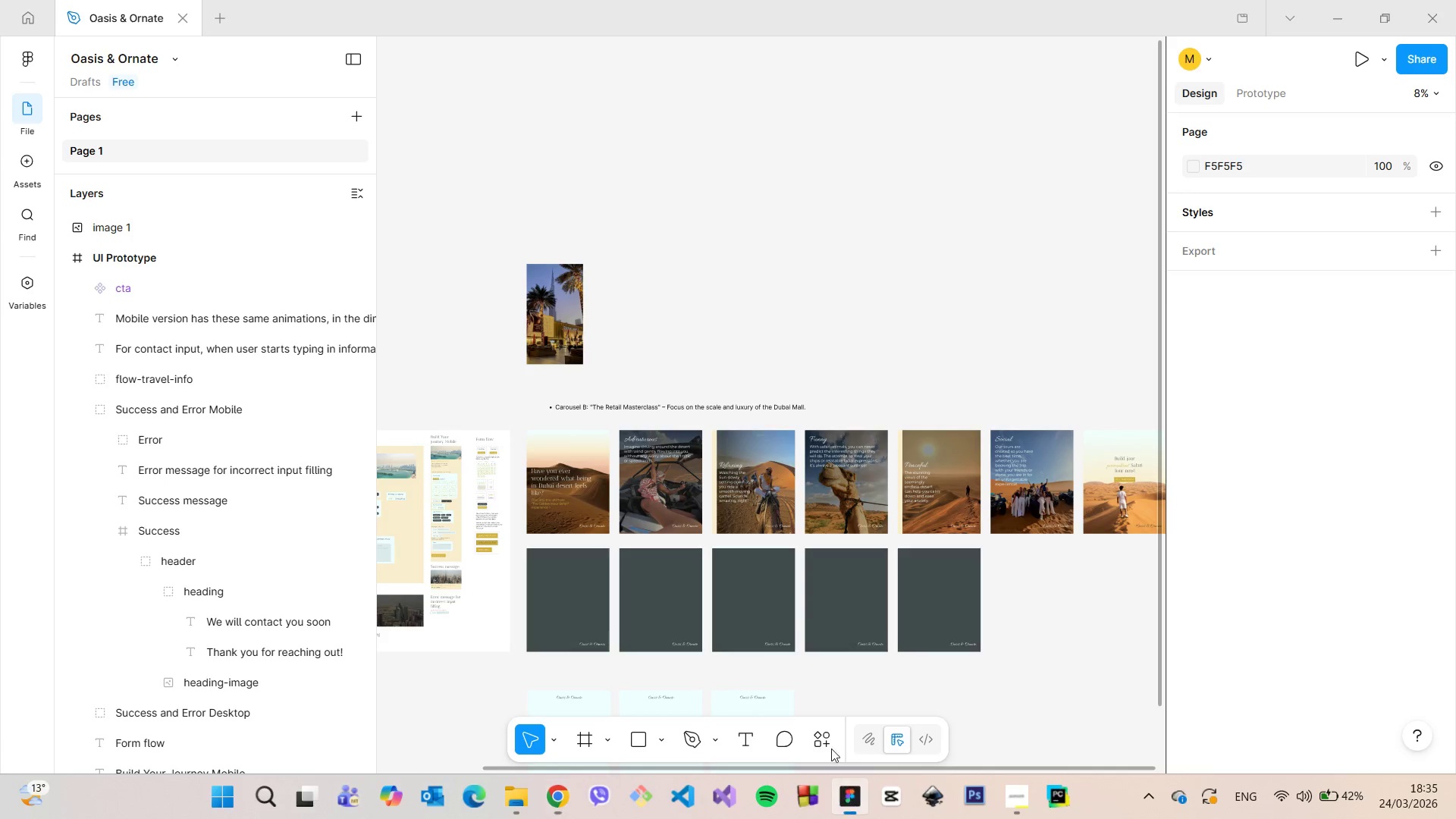 
double_click([694, 241])
 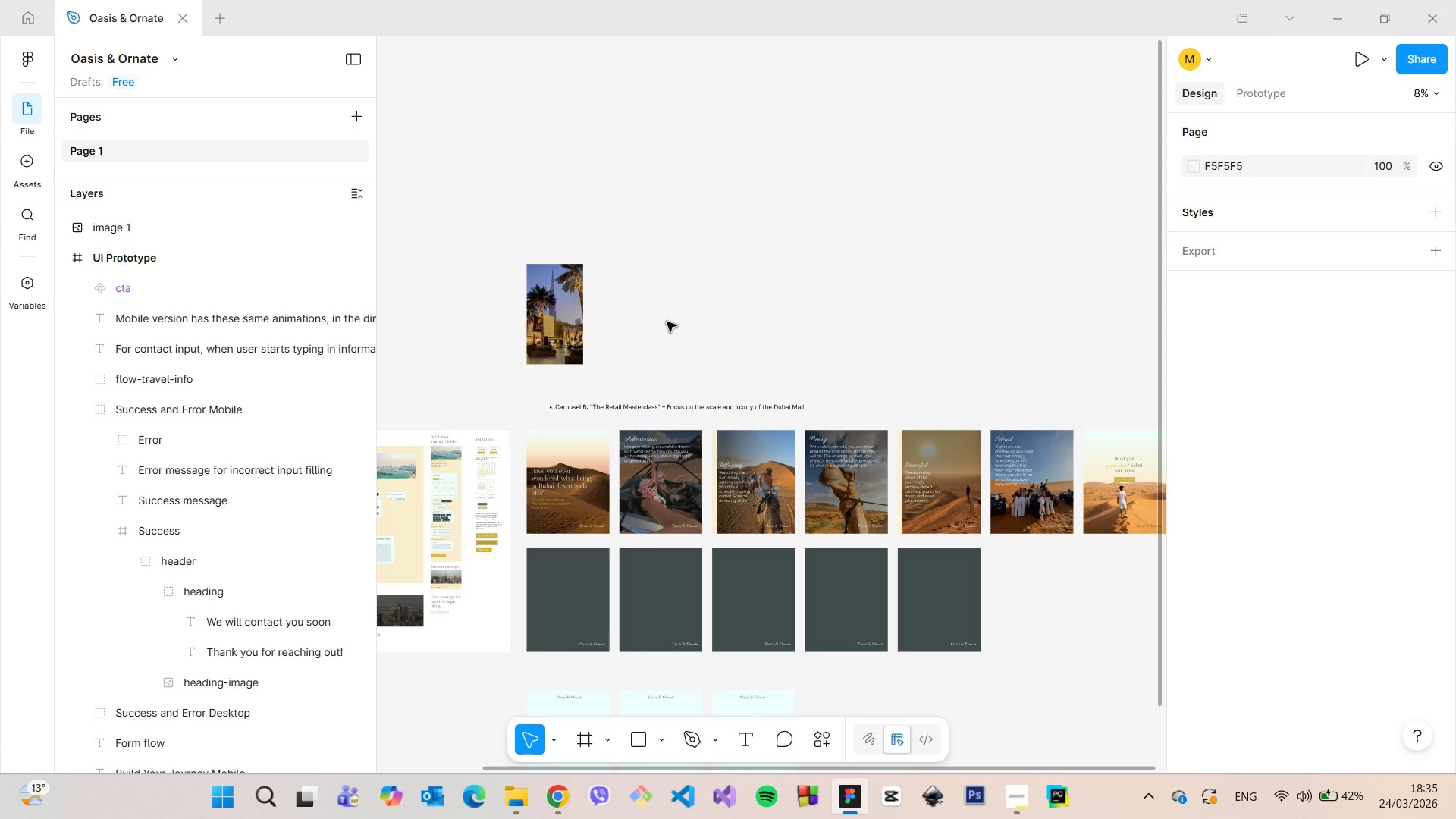 
key(Control+V)
 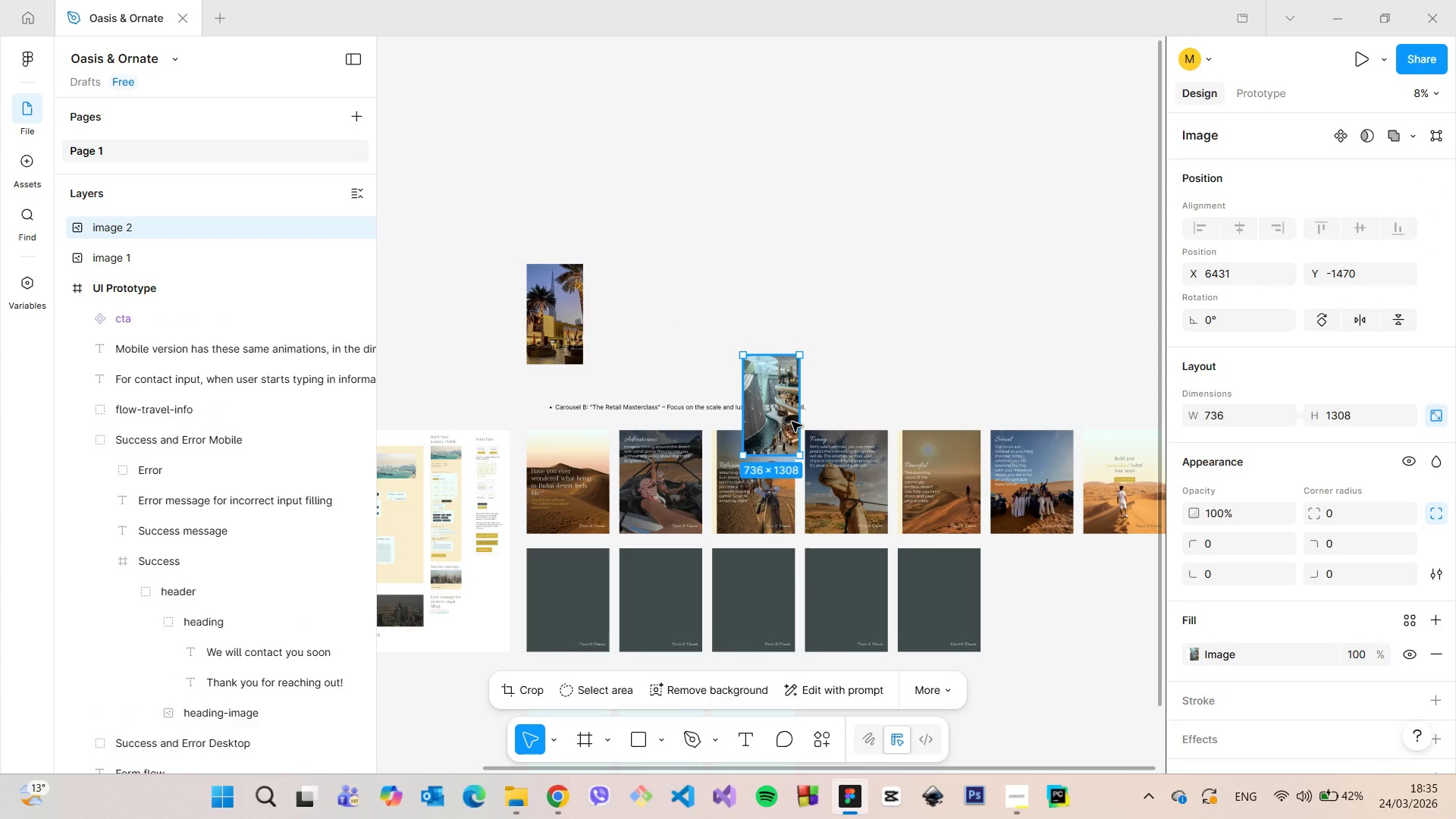 
left_click_drag(start_coordinate=[780, 418], to_coordinate=[641, 329])
 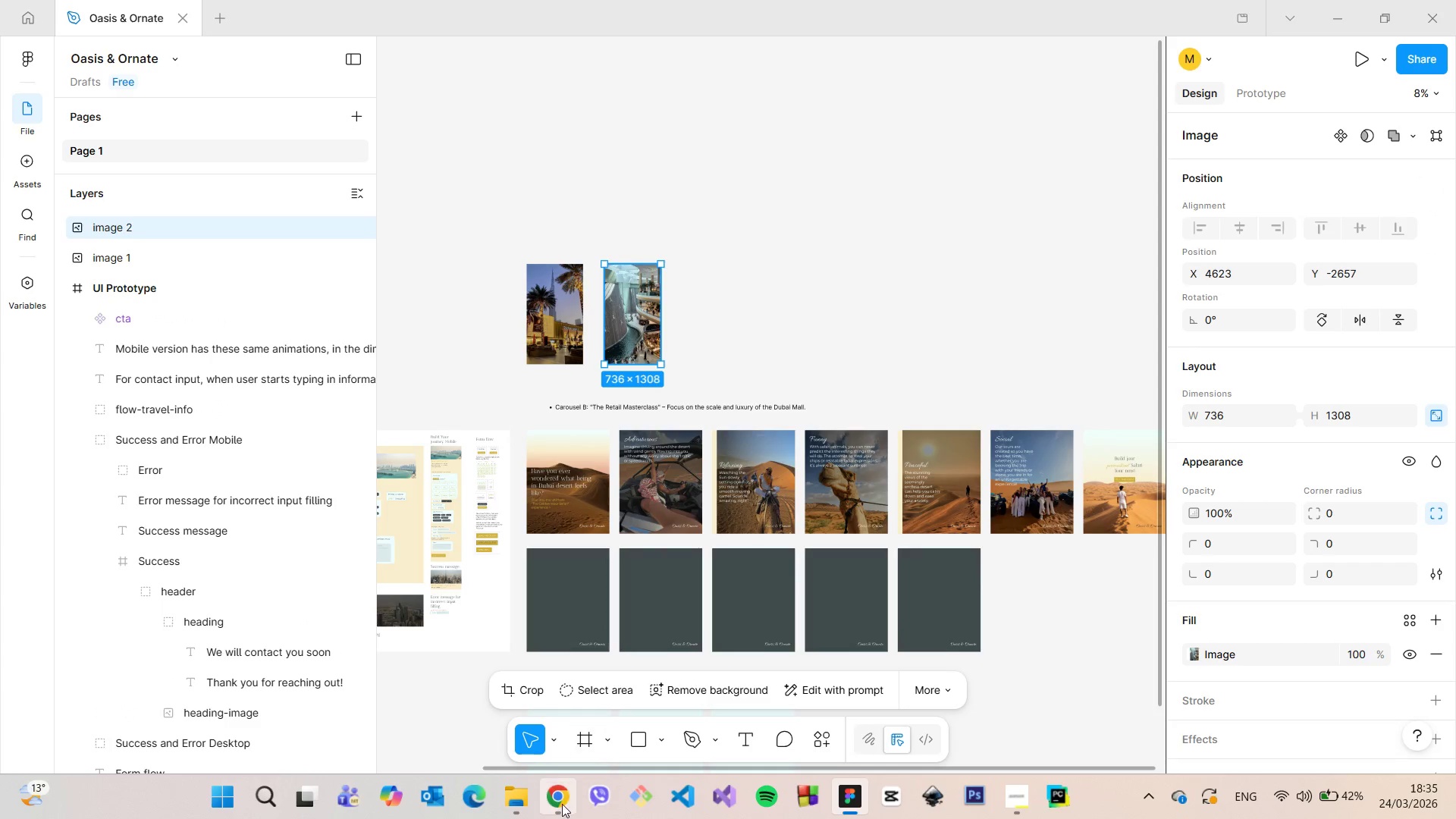 
left_click([562, 804])
 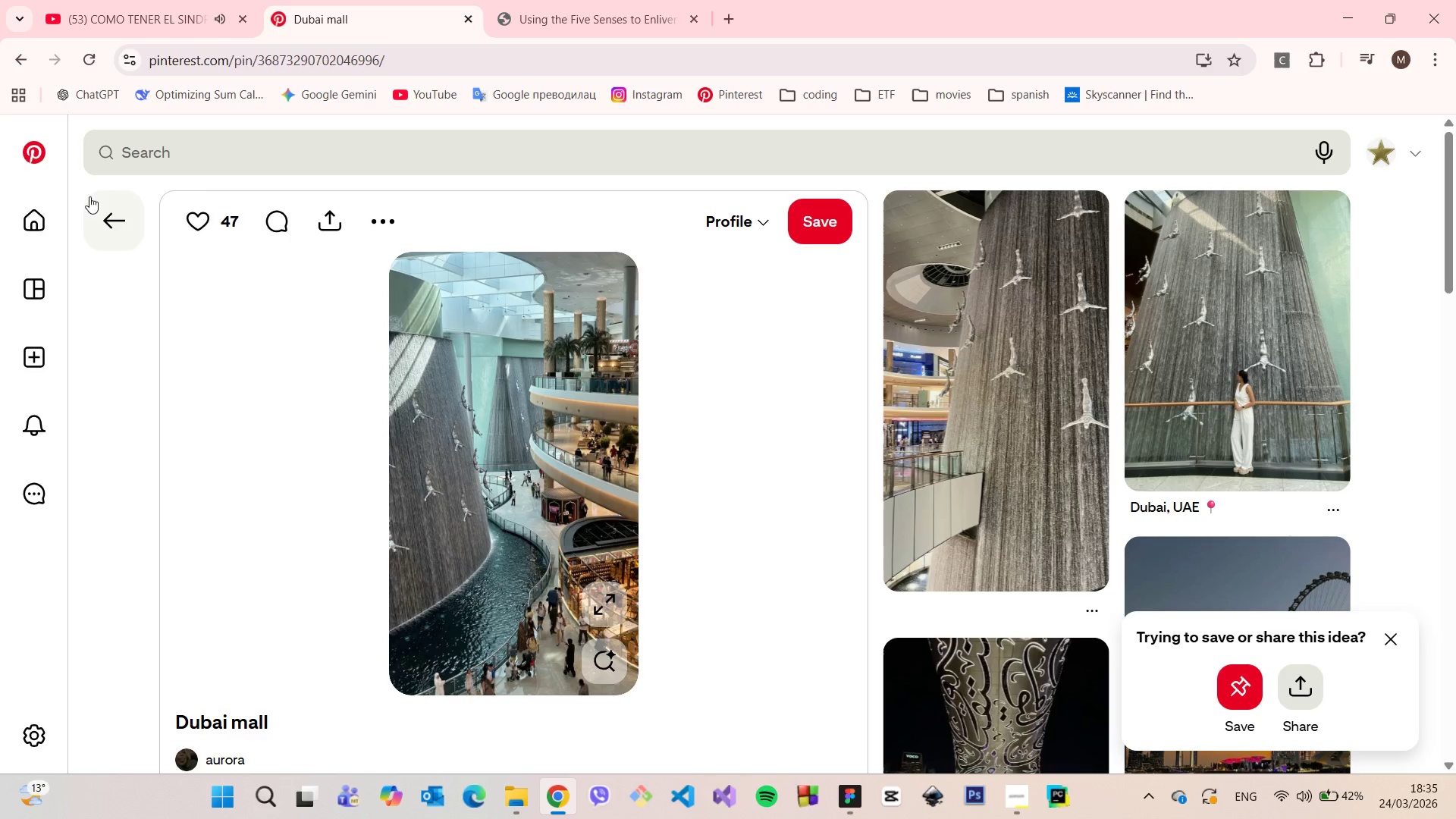 
left_click([106, 204])
 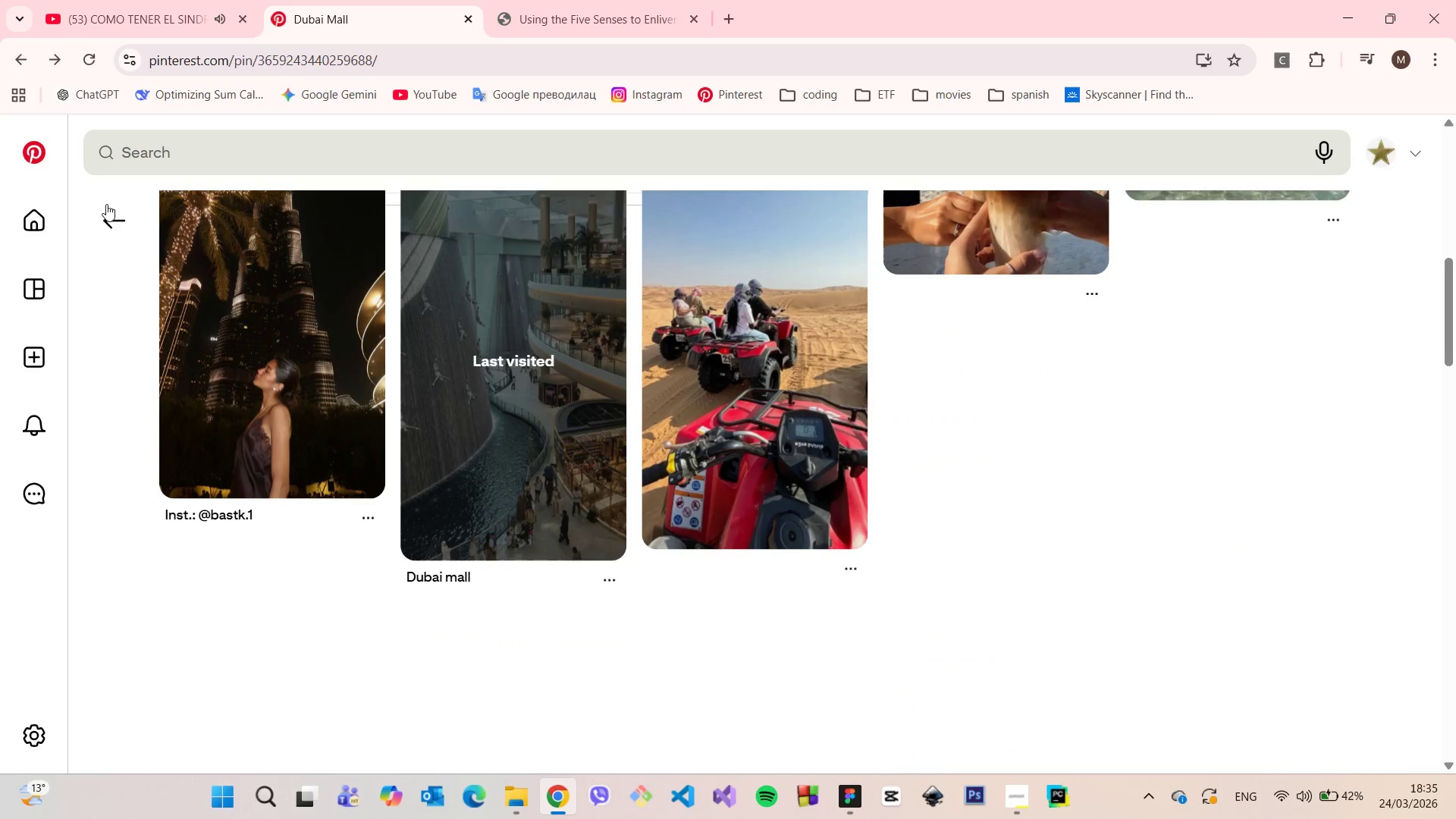 
left_click([107, 204])
 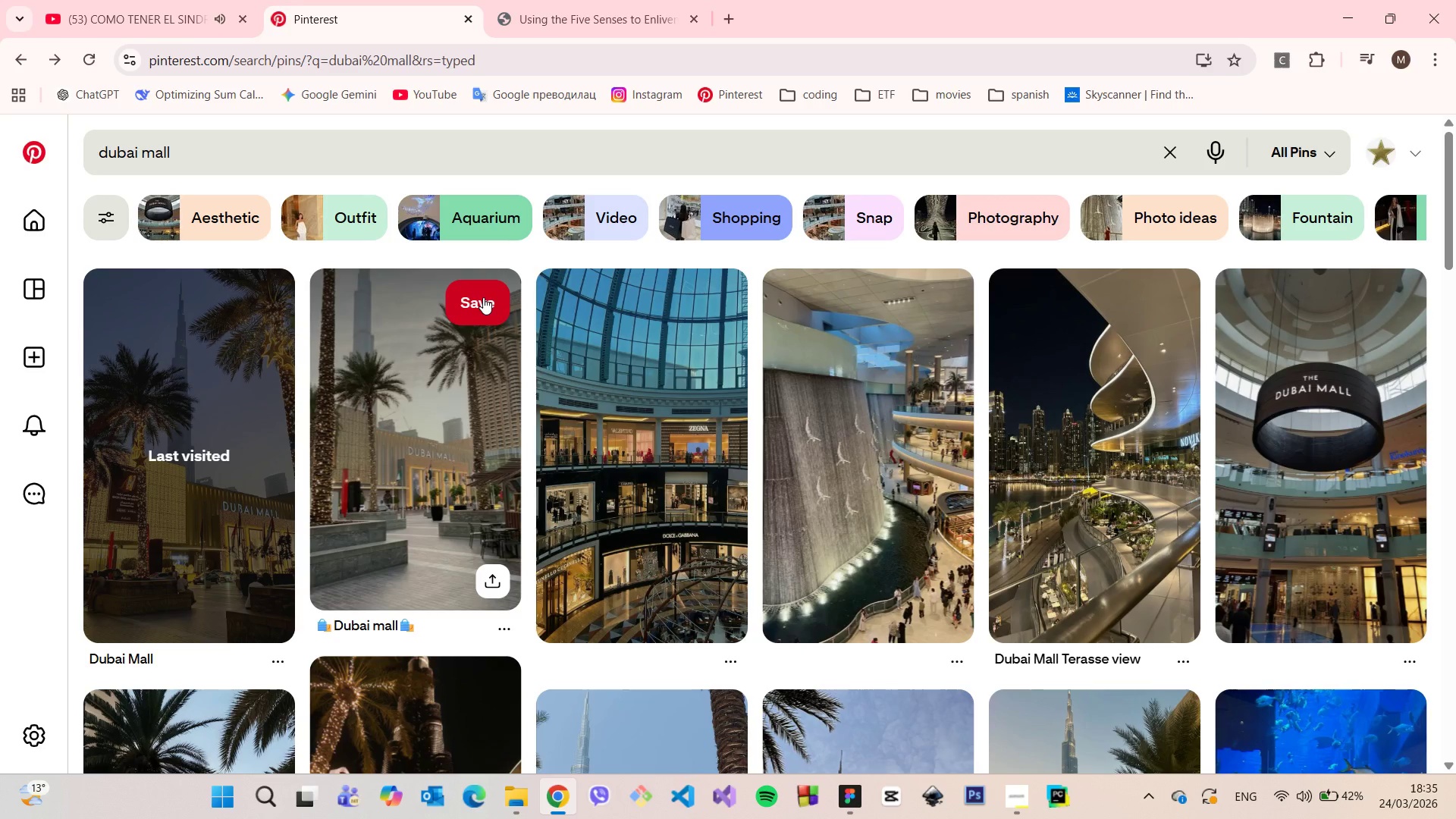 
wait(5.48)
 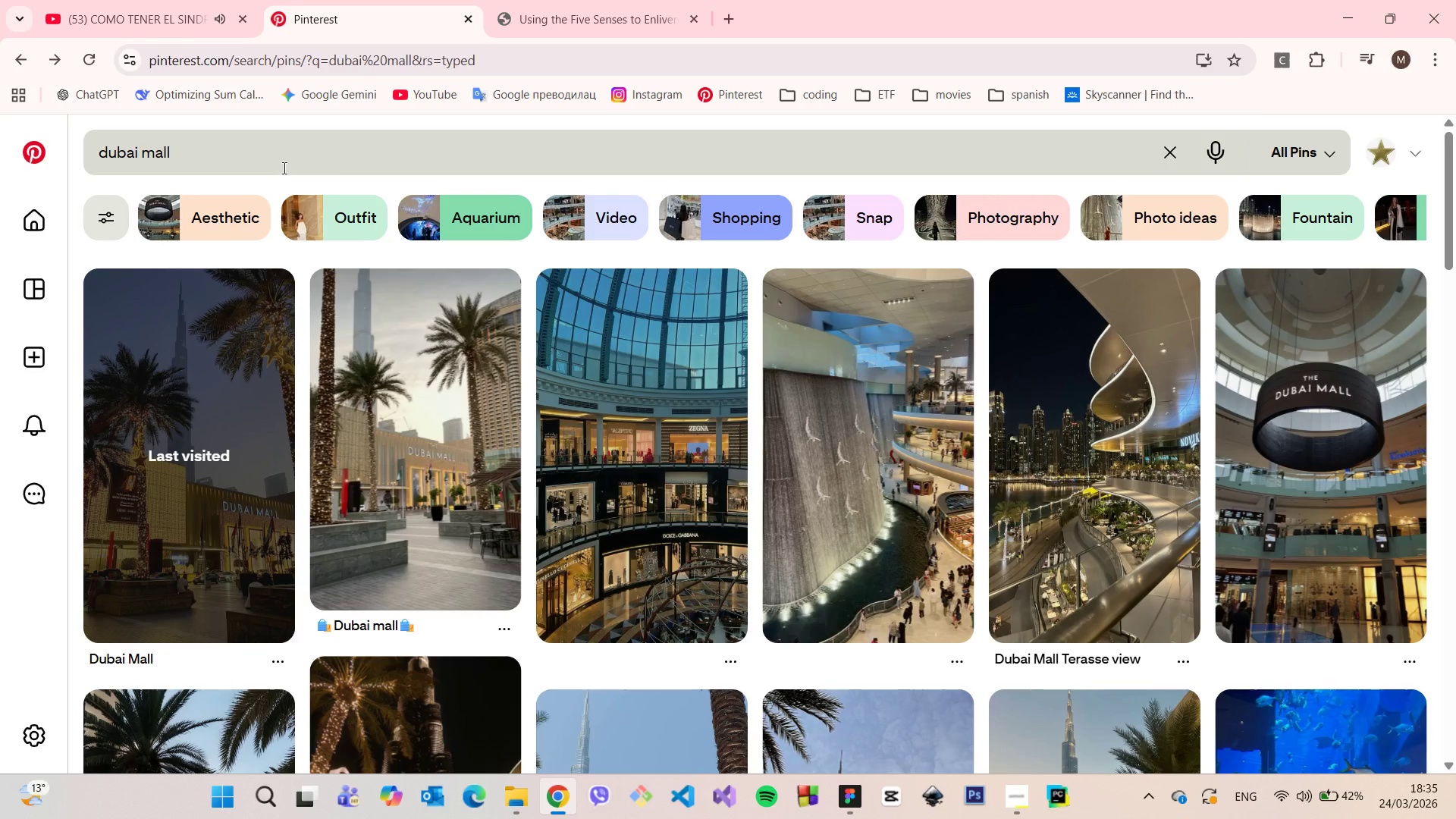 
left_click([897, 465])
 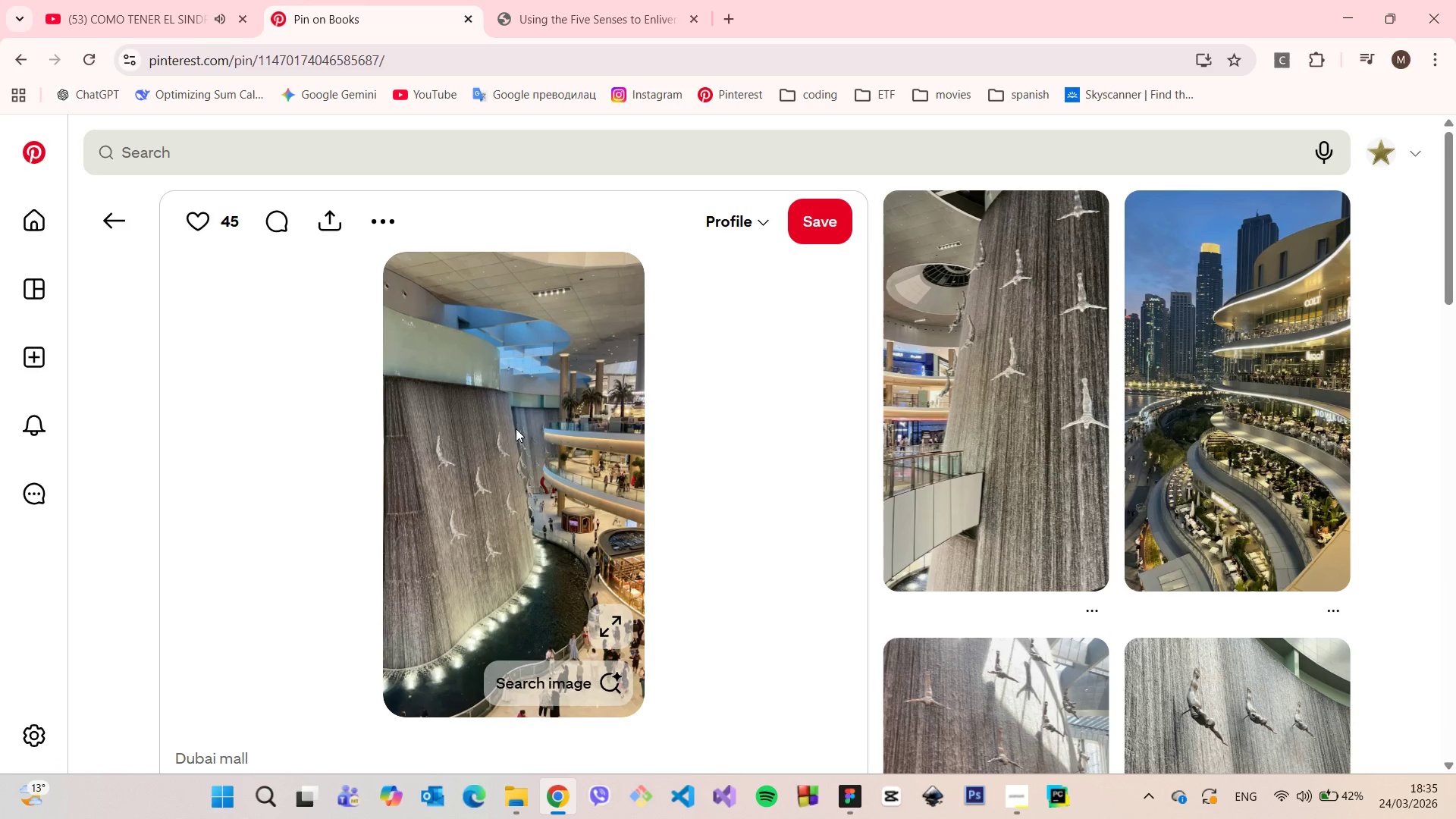 
right_click([516, 428])
 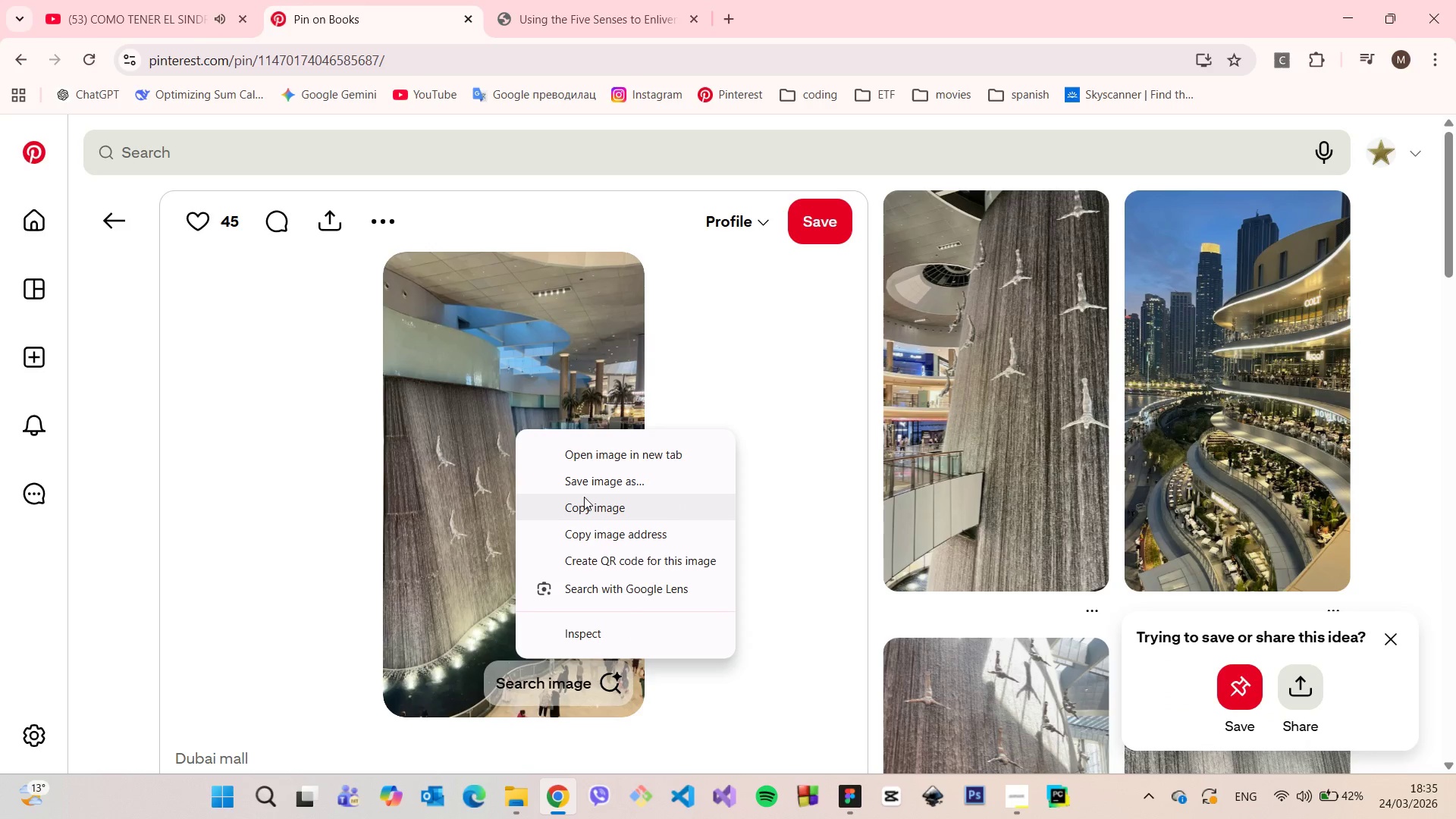 
left_click([584, 497])
 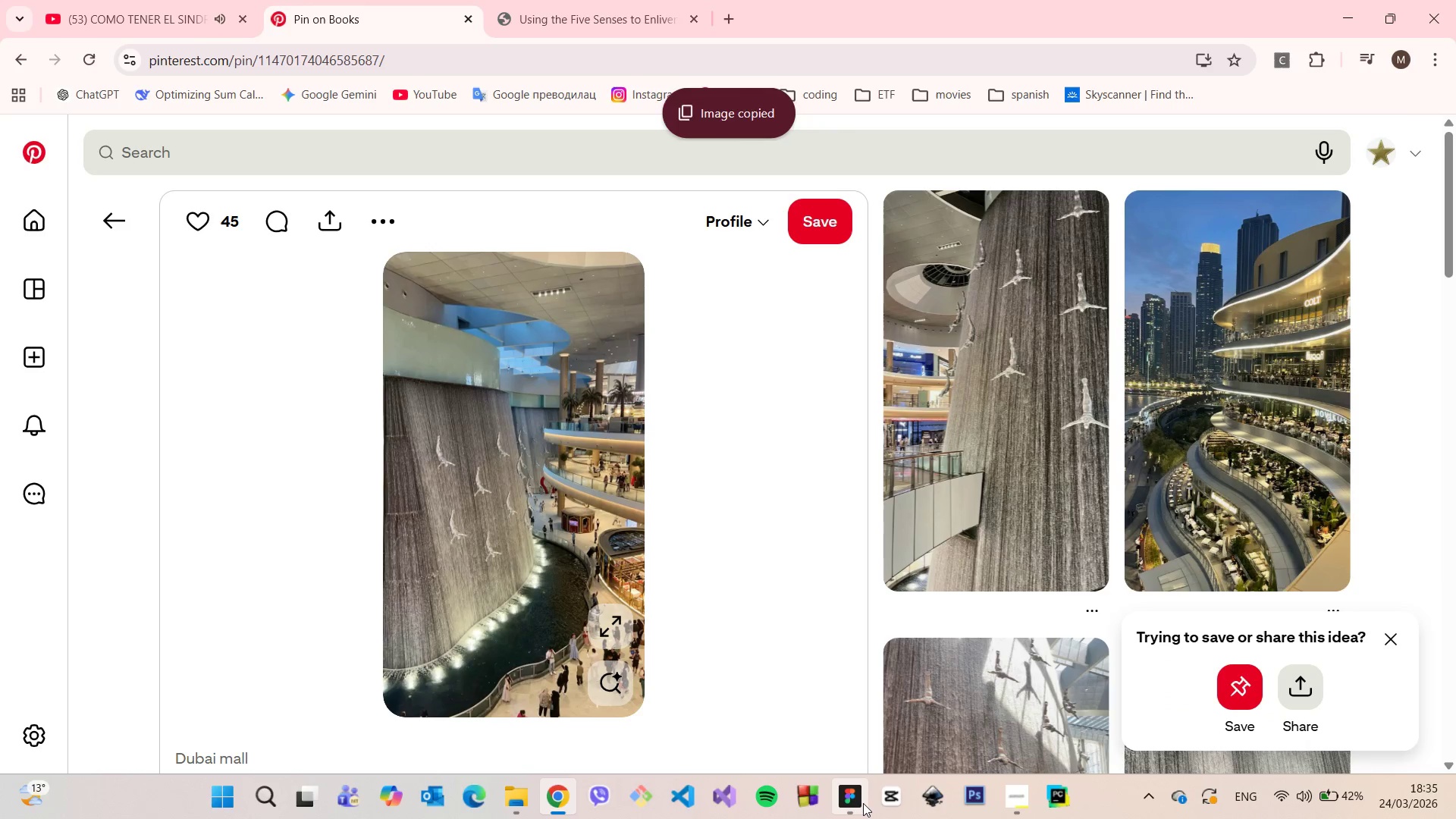 
left_click([863, 803])
 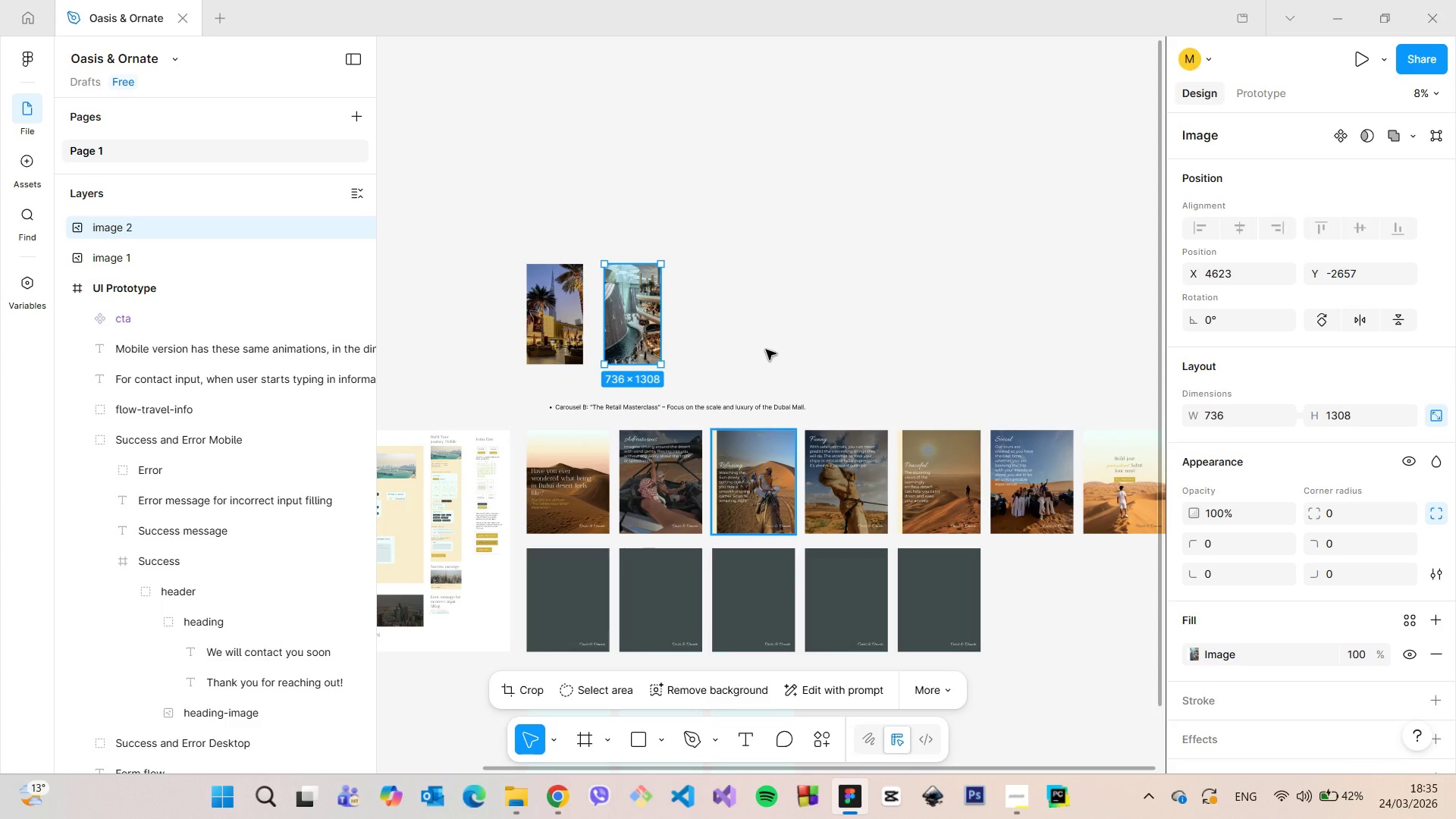 
left_click([766, 350])
 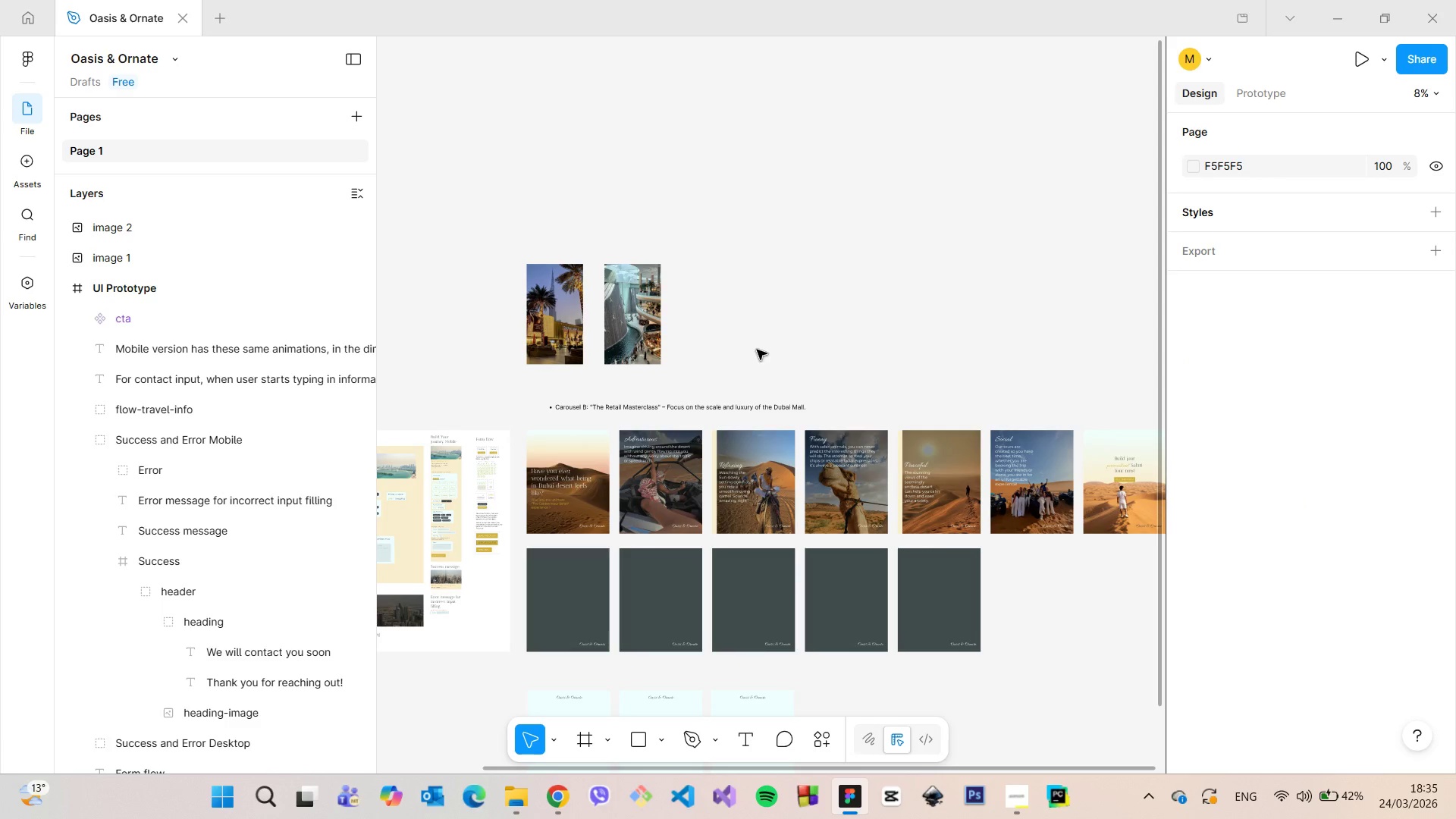 
key(Control+V)
 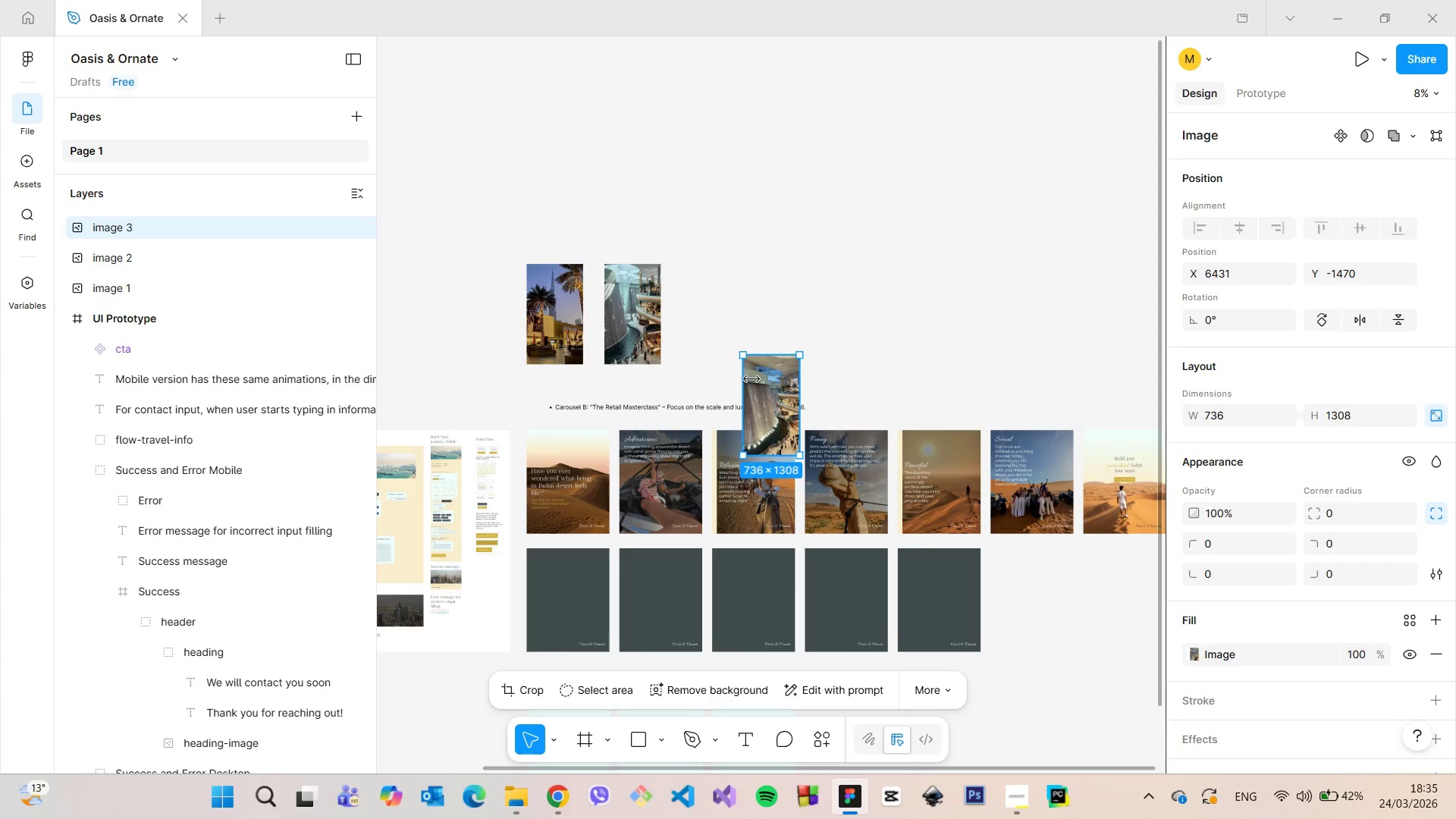 
left_click_drag(start_coordinate=[763, 383], to_coordinate=[704, 295])
 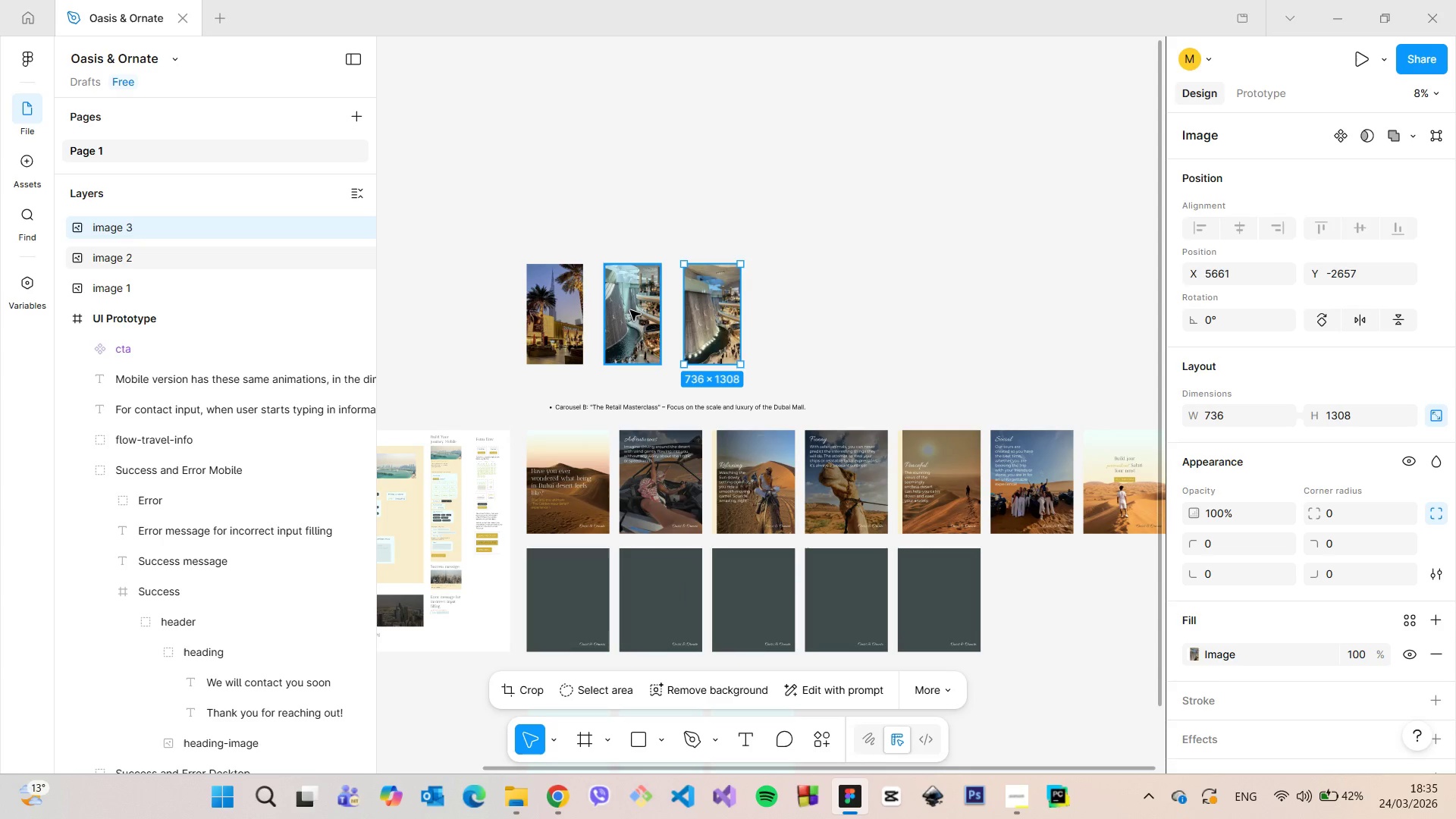 
left_click([630, 310])
 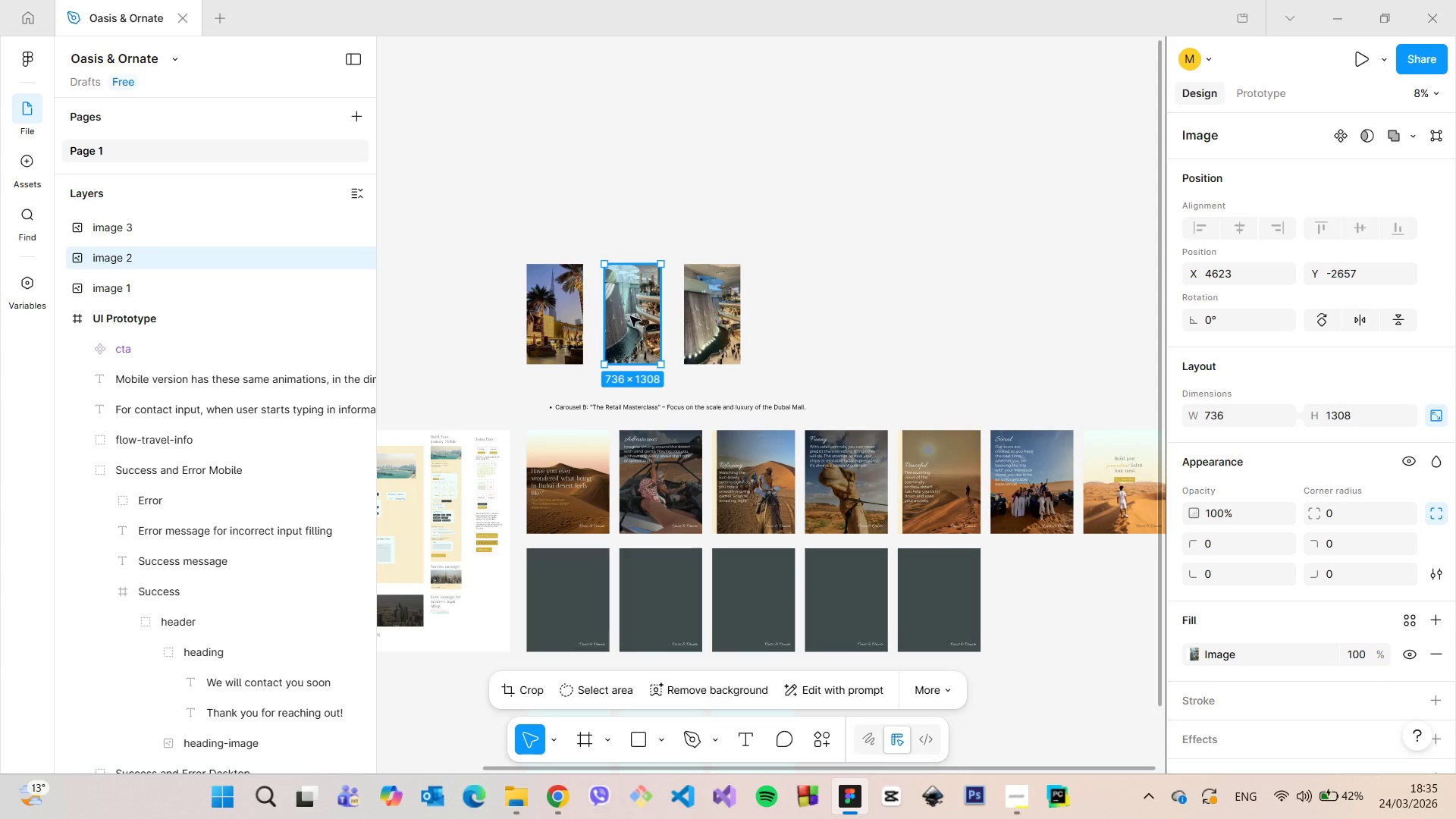 
key(Backspace)
 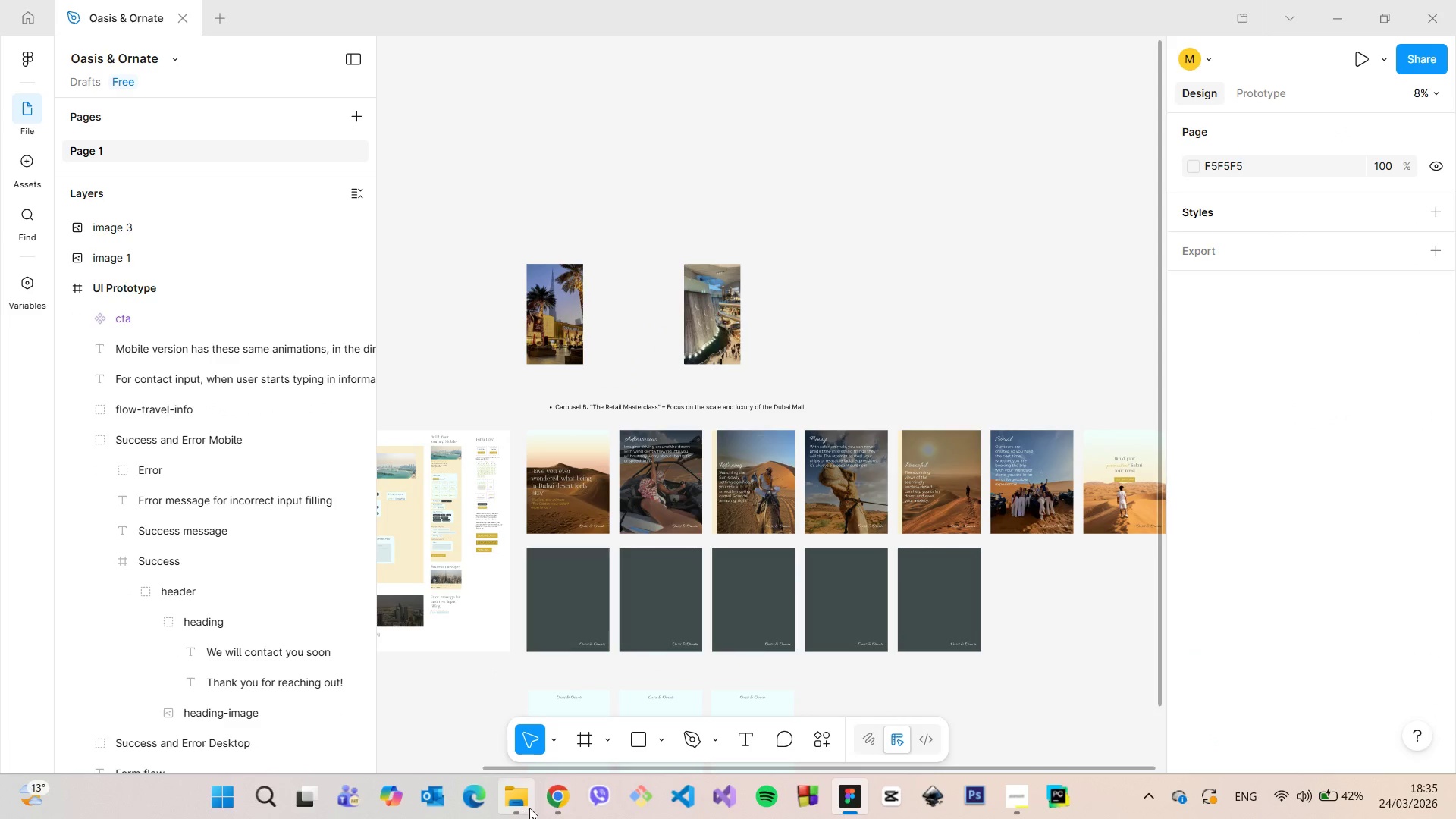 
left_click([556, 793])
 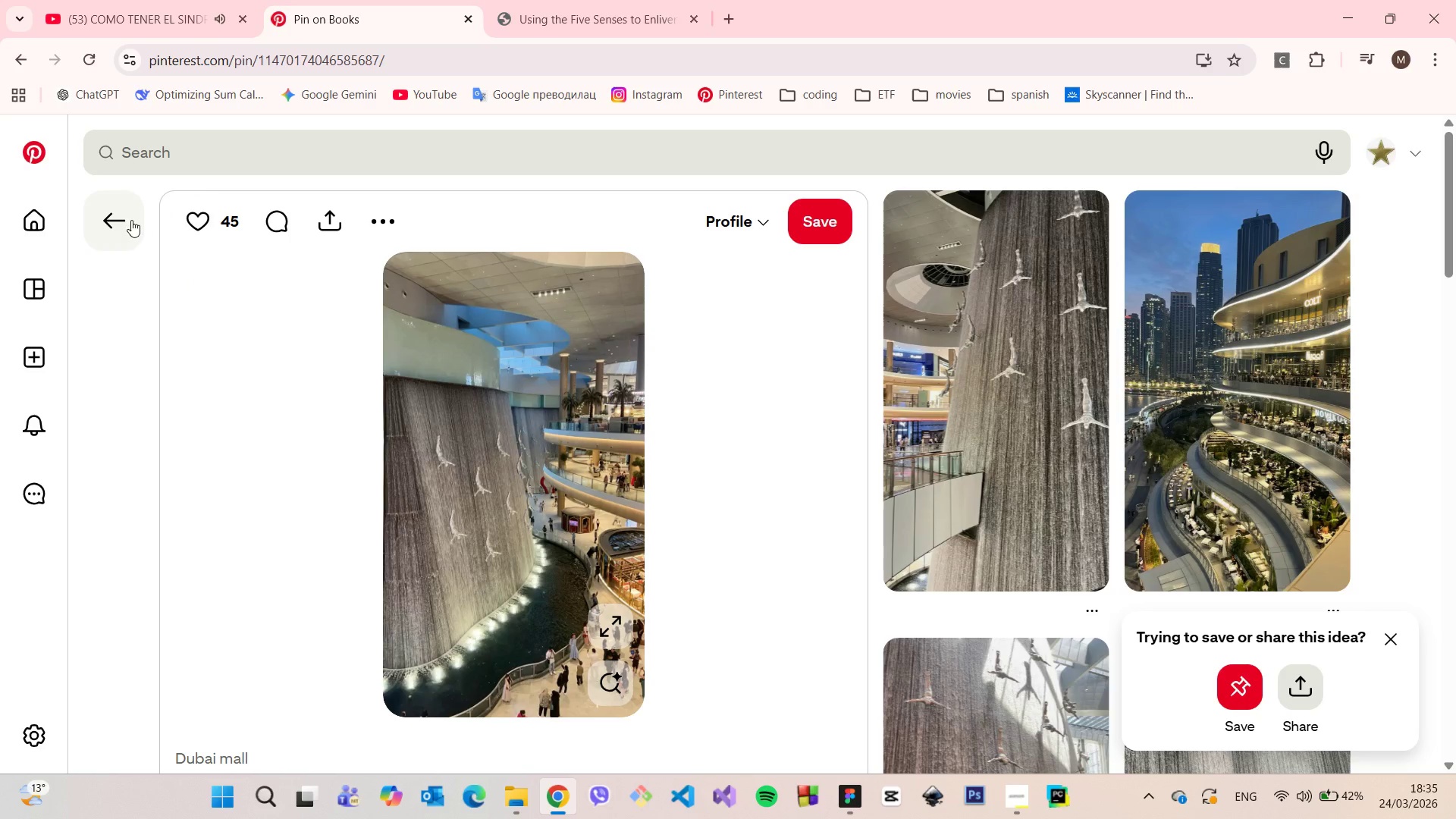 
left_click([122, 221])
 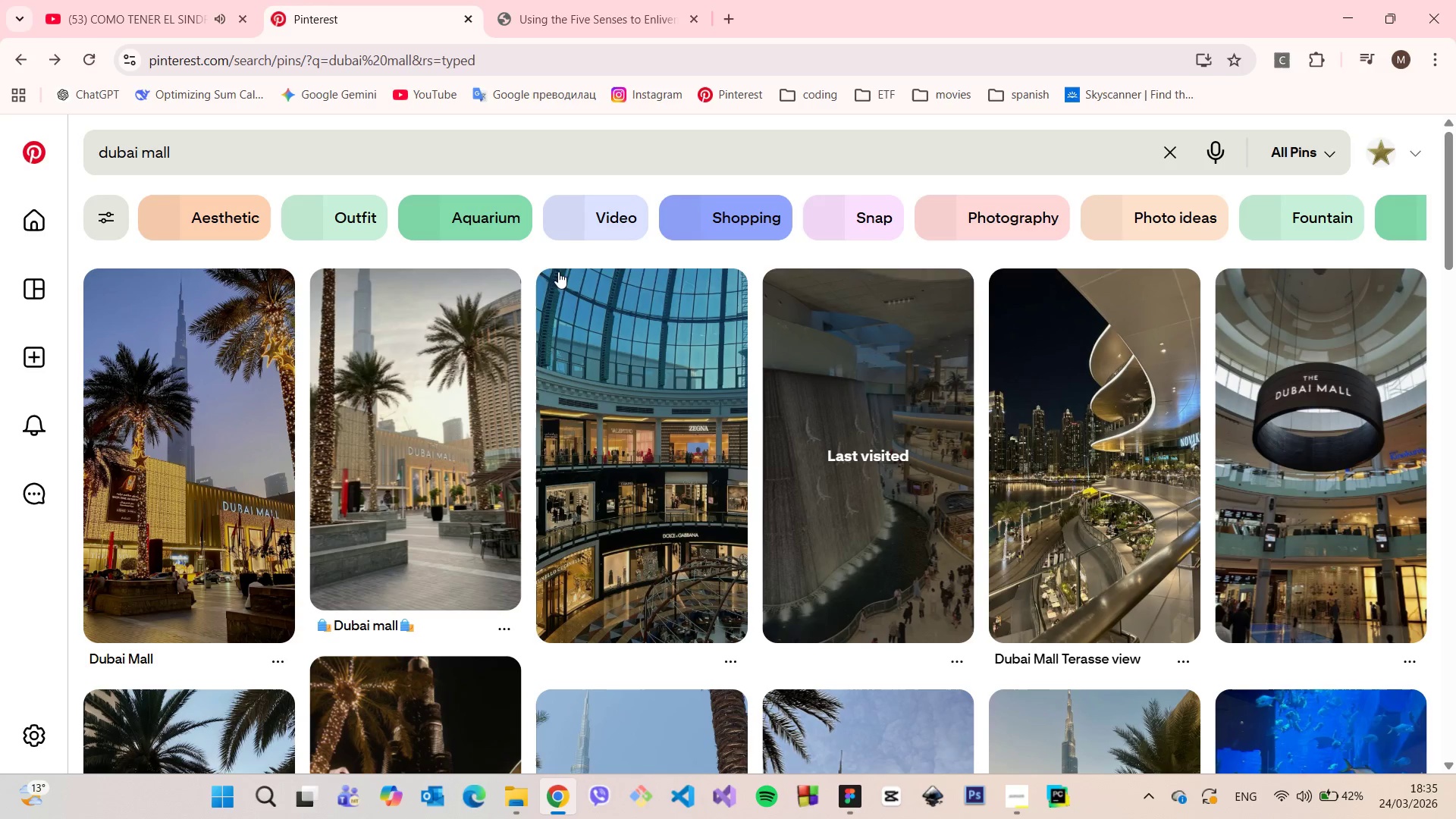 
mouse_move([670, 281])
 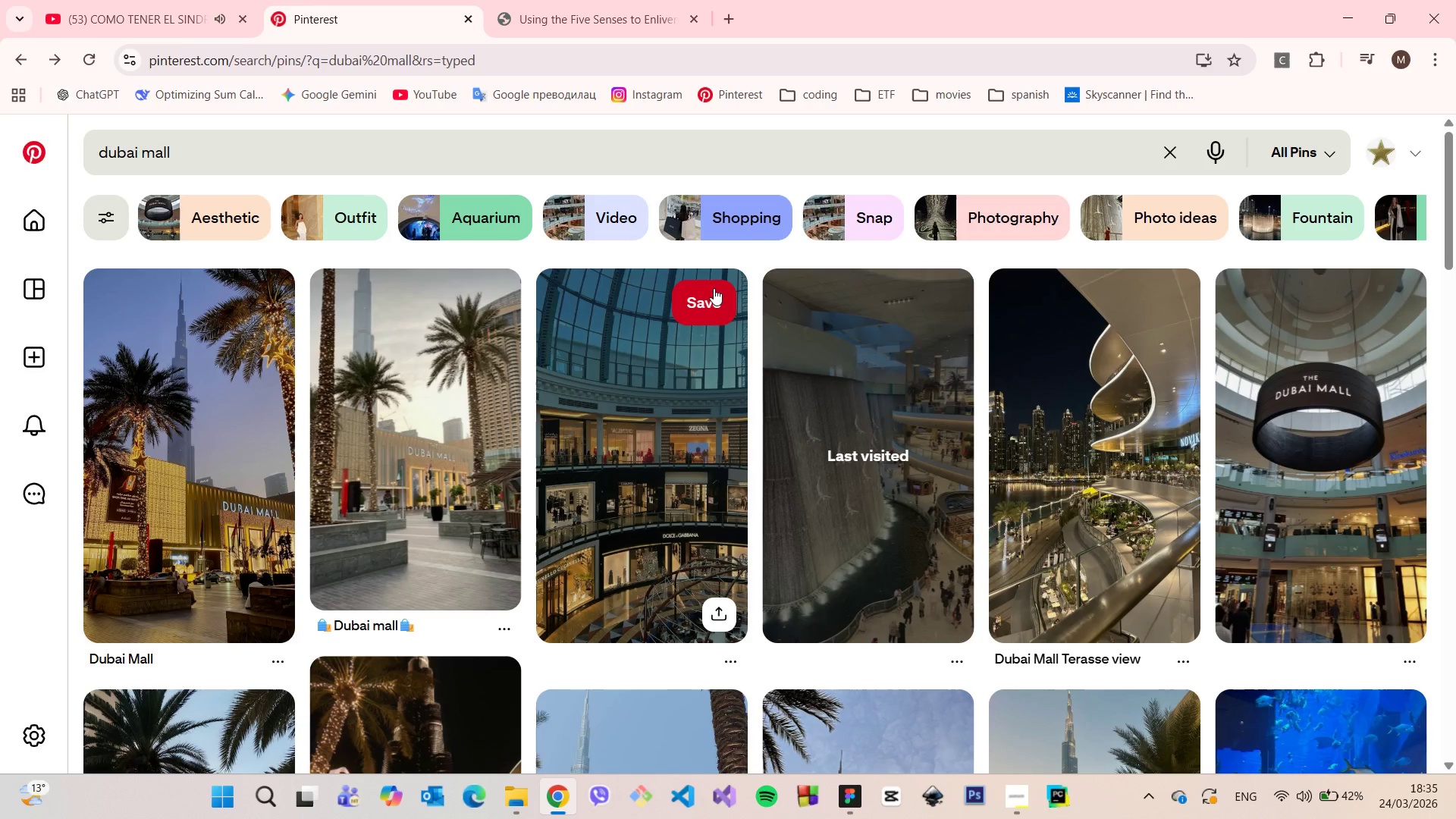 
scroll: coordinate [708, 288], scroll_direction: down, amount: 5.0
 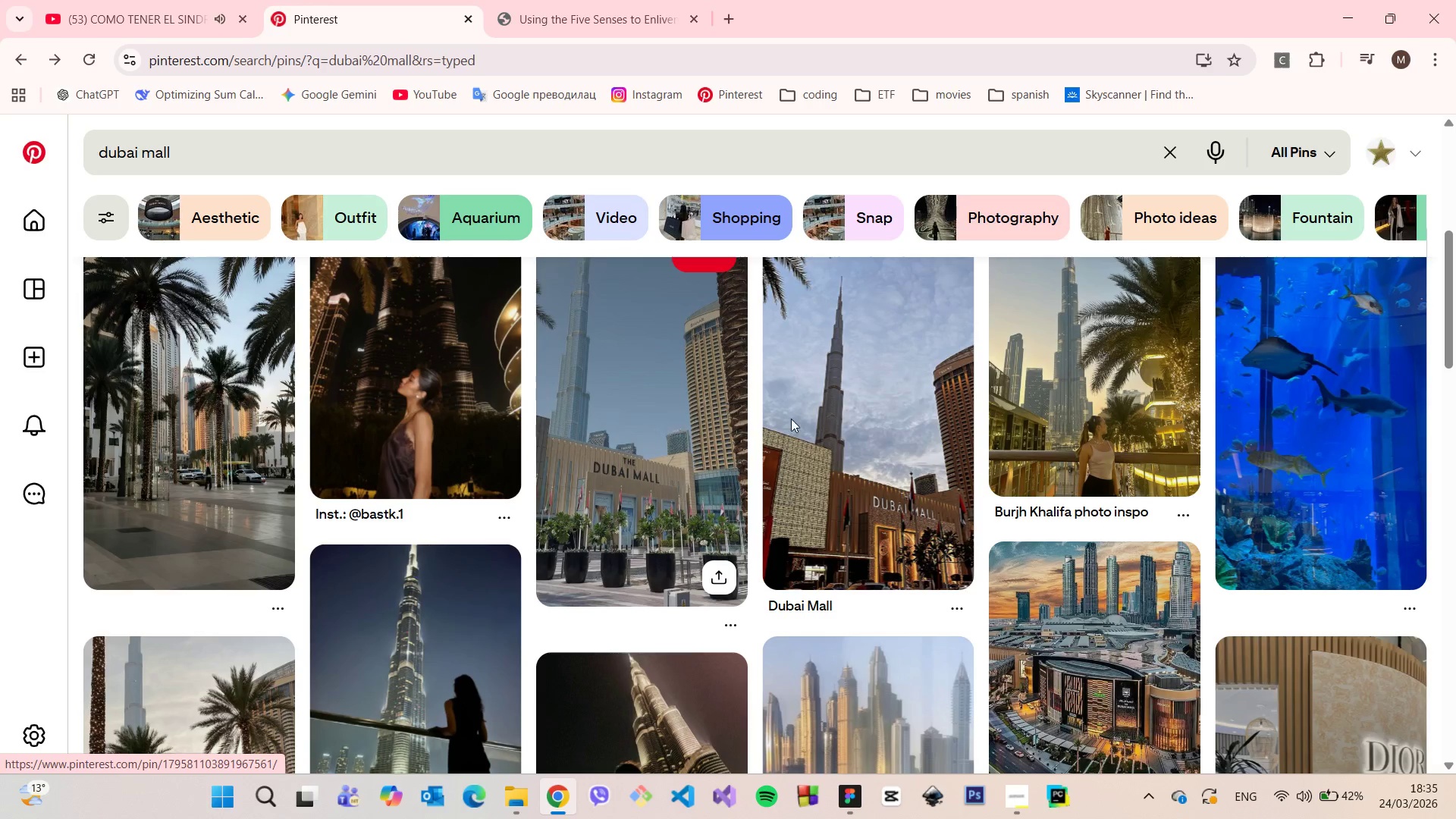 
right_click([1330, 382])
 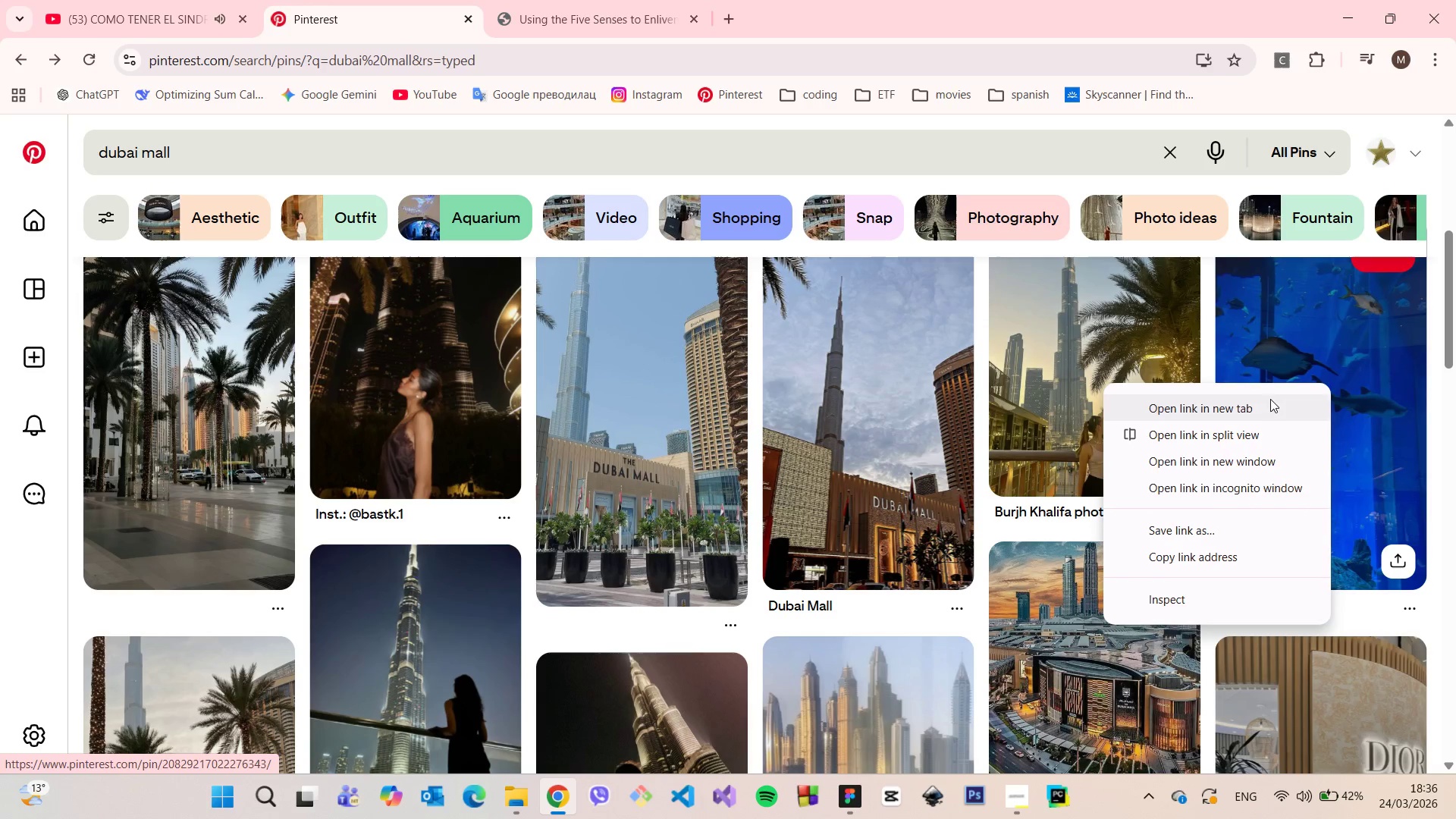 
left_click([1263, 402])
 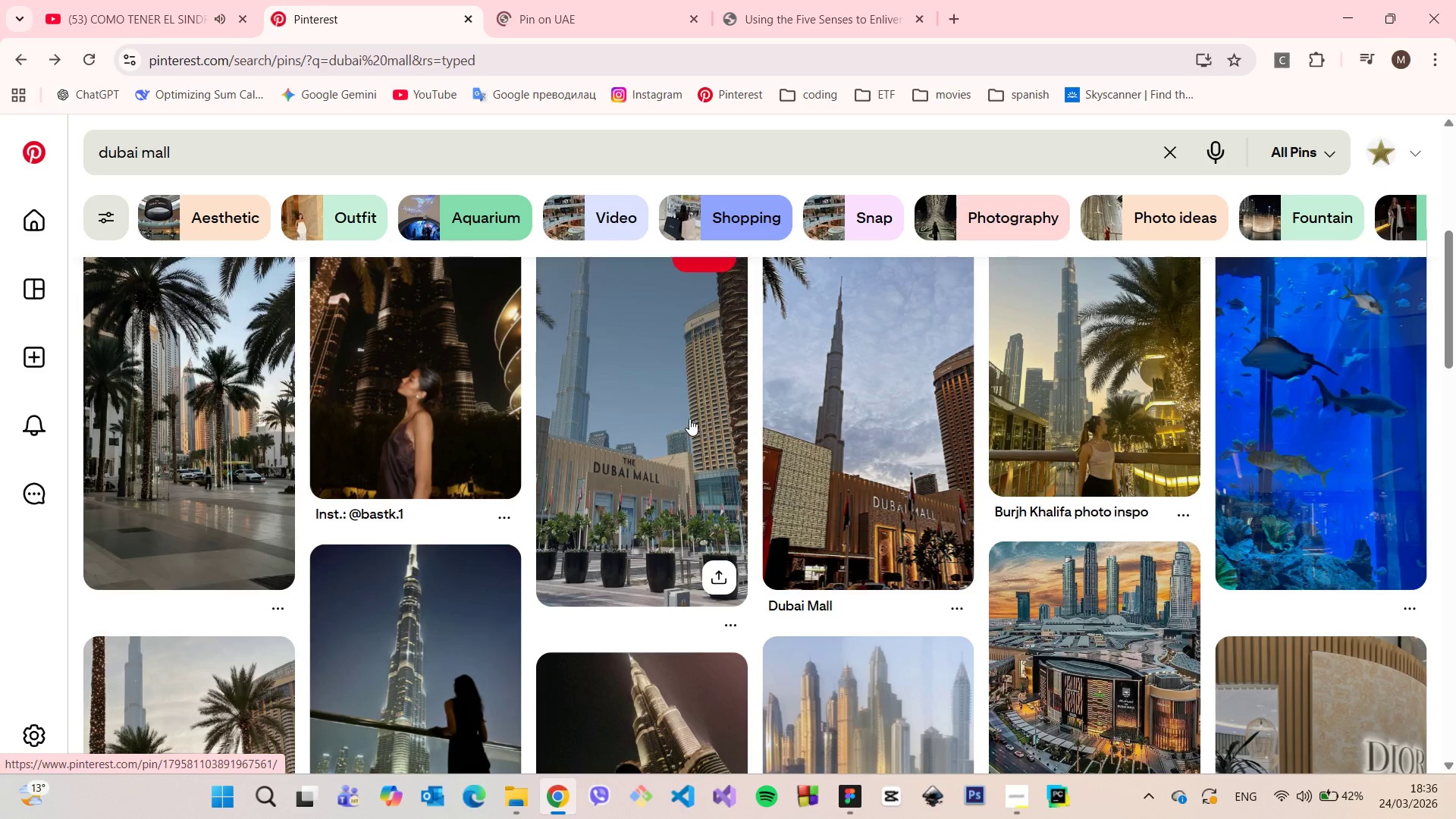 
left_click([687, 418])
 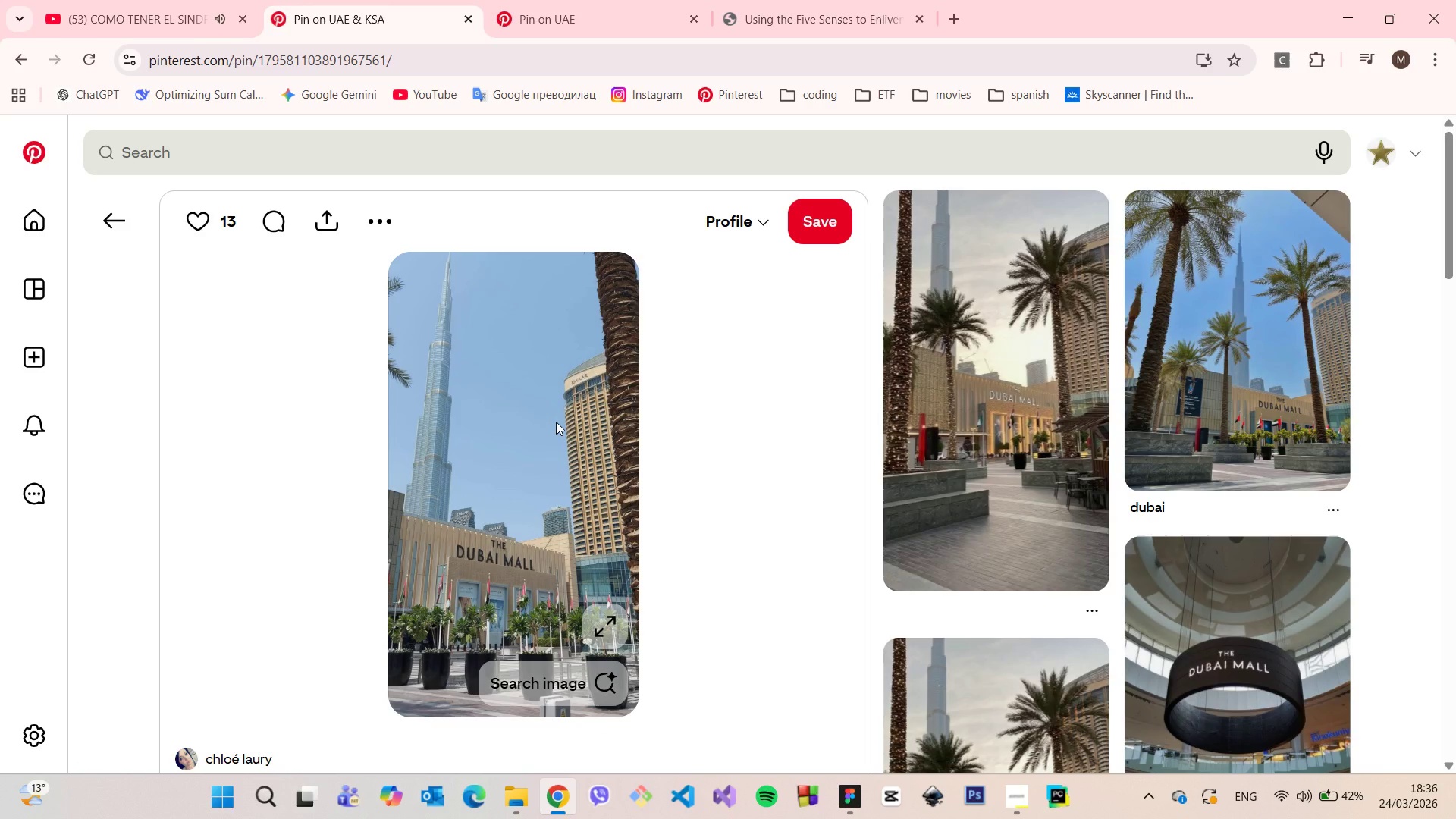 
wait(6.27)
 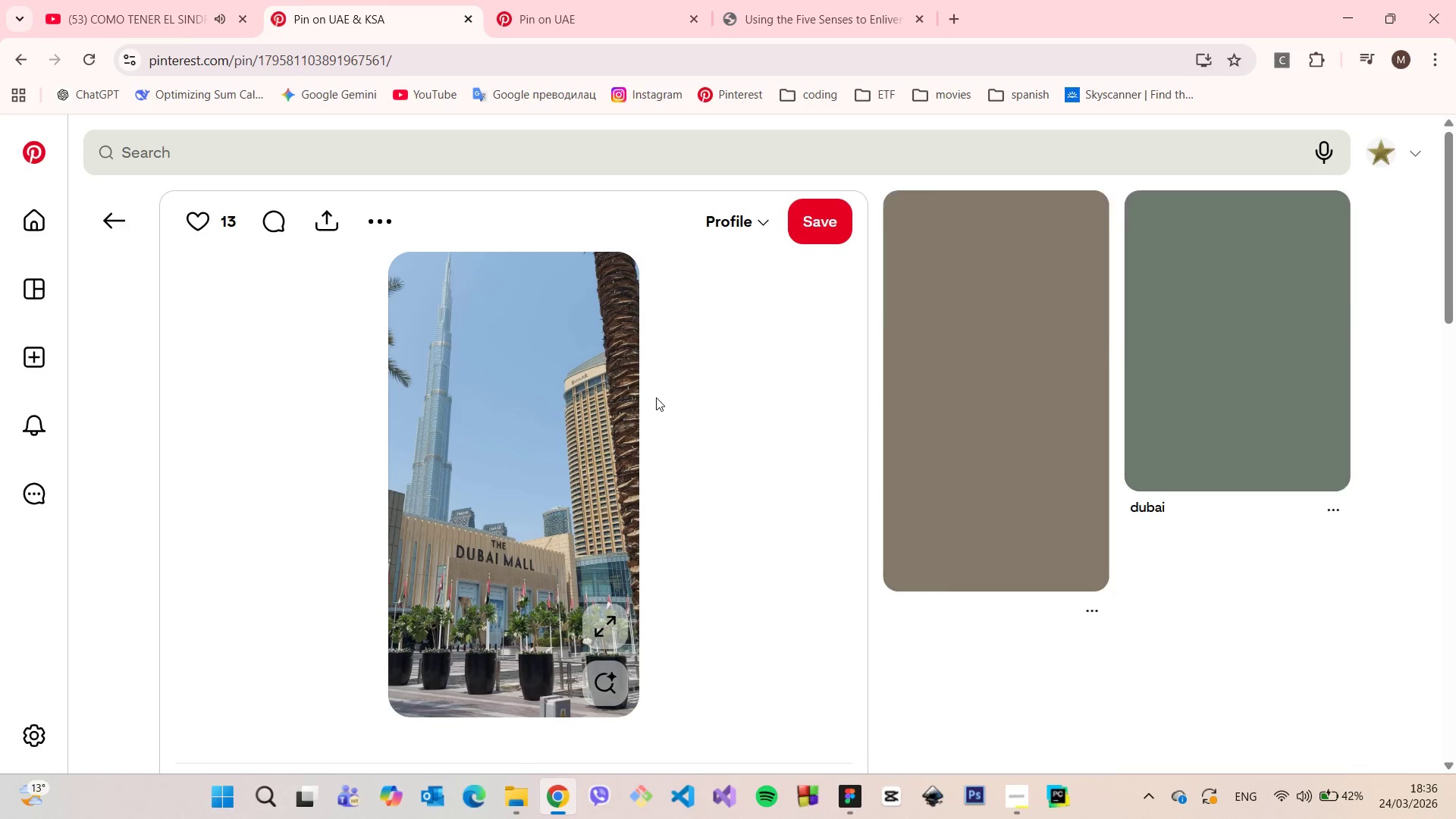 
right_click([556, 422])
 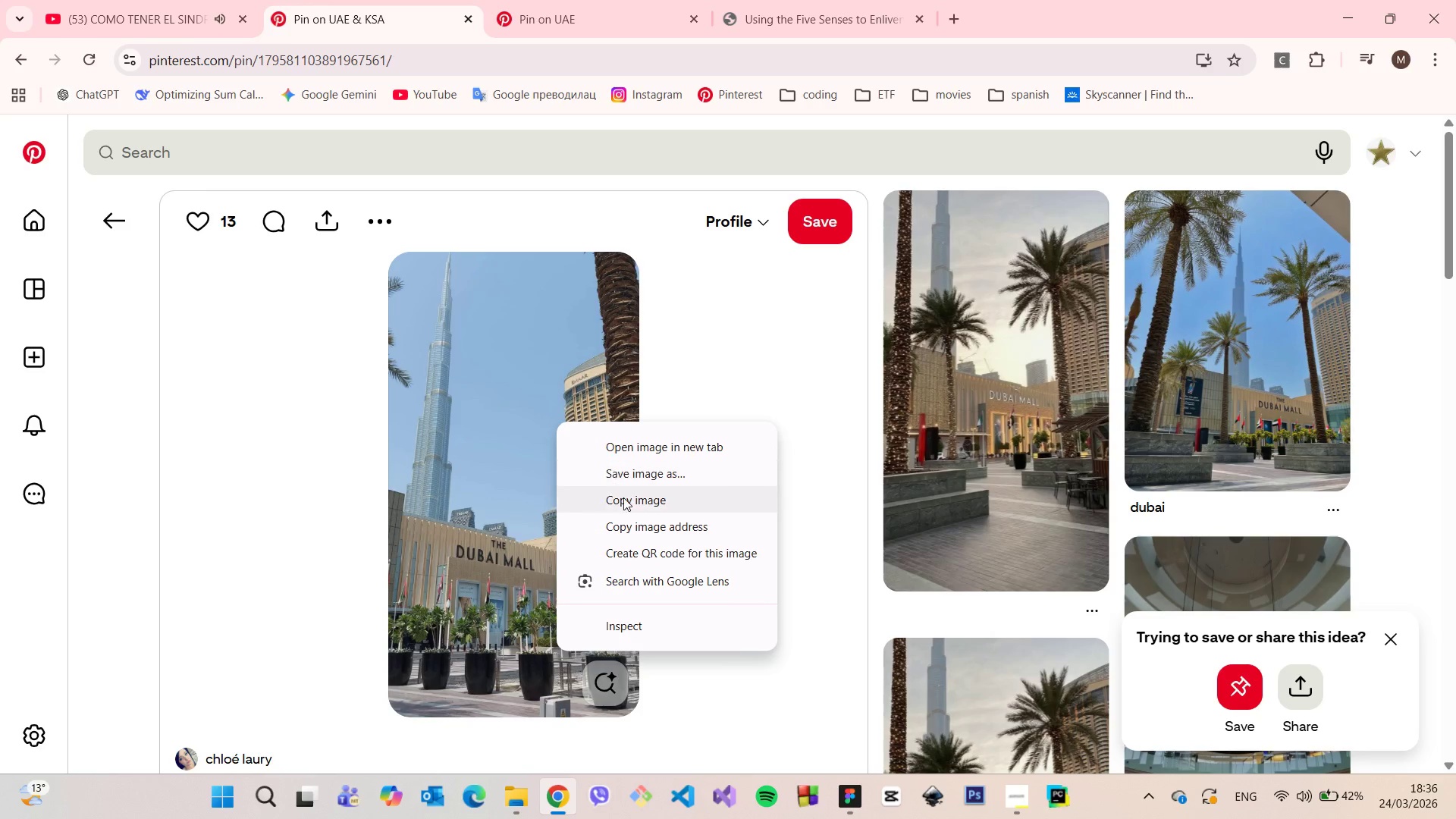 
left_click([623, 498])
 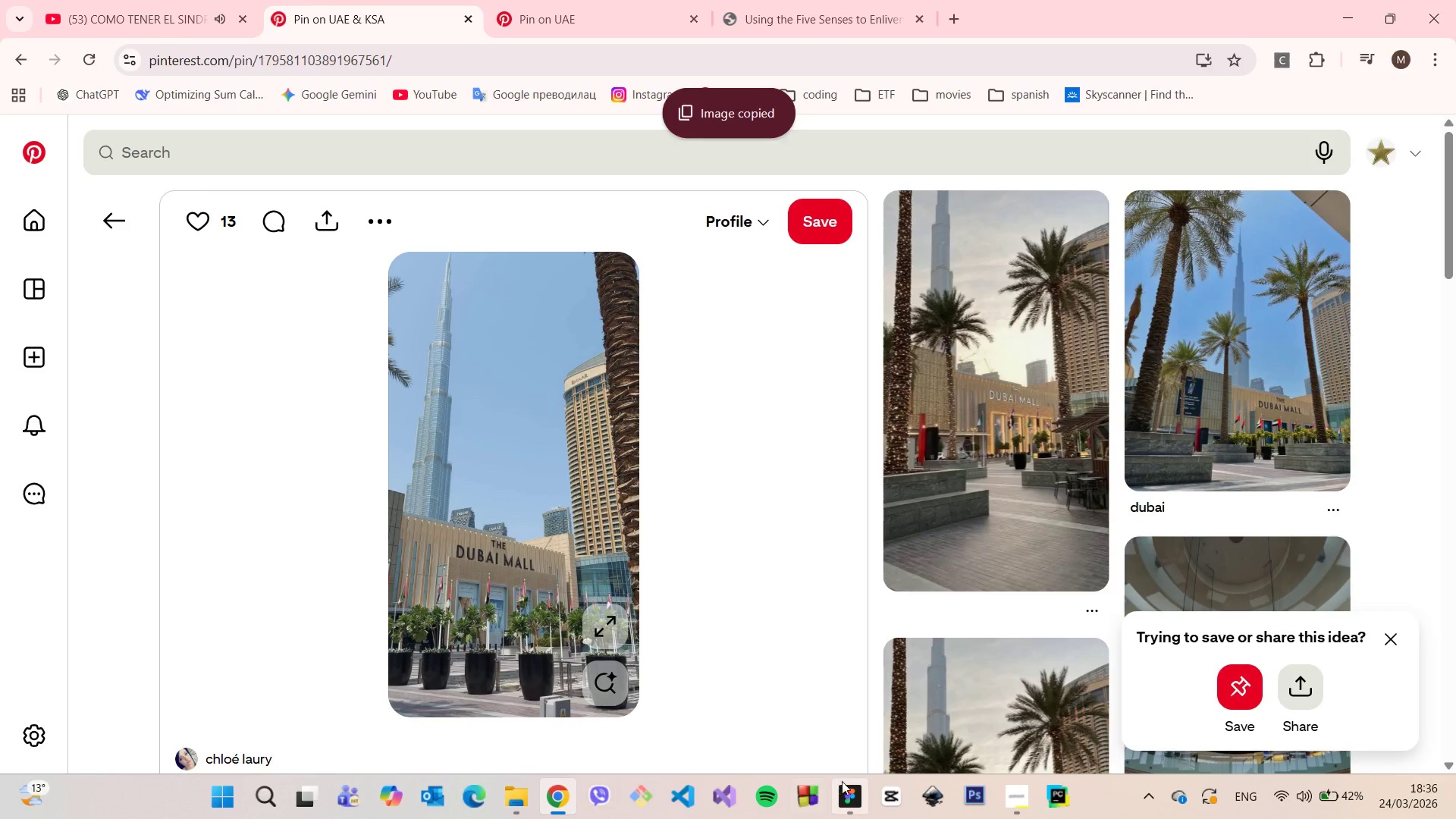 
left_click([843, 781])
 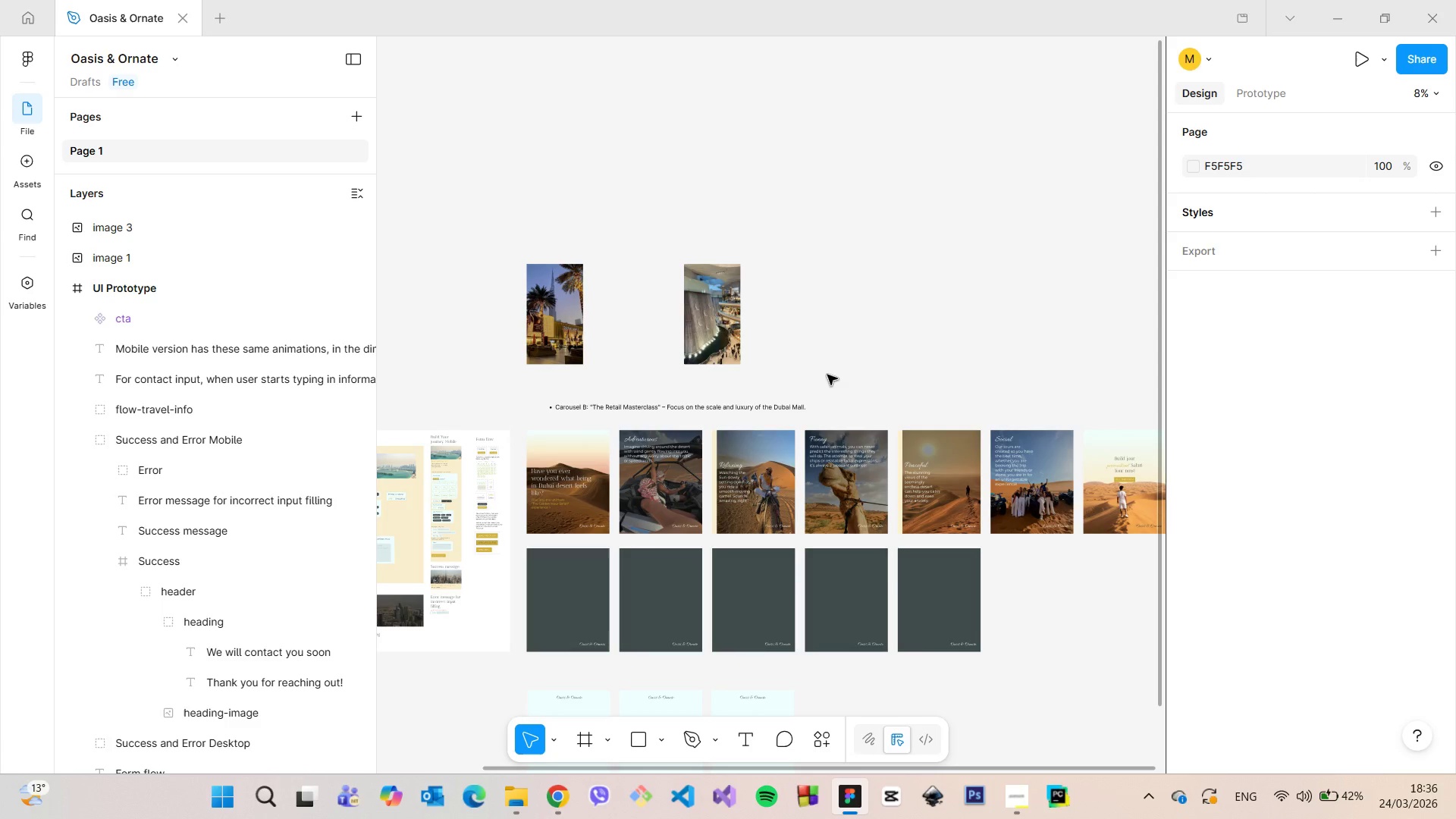 
left_click([827, 375])
 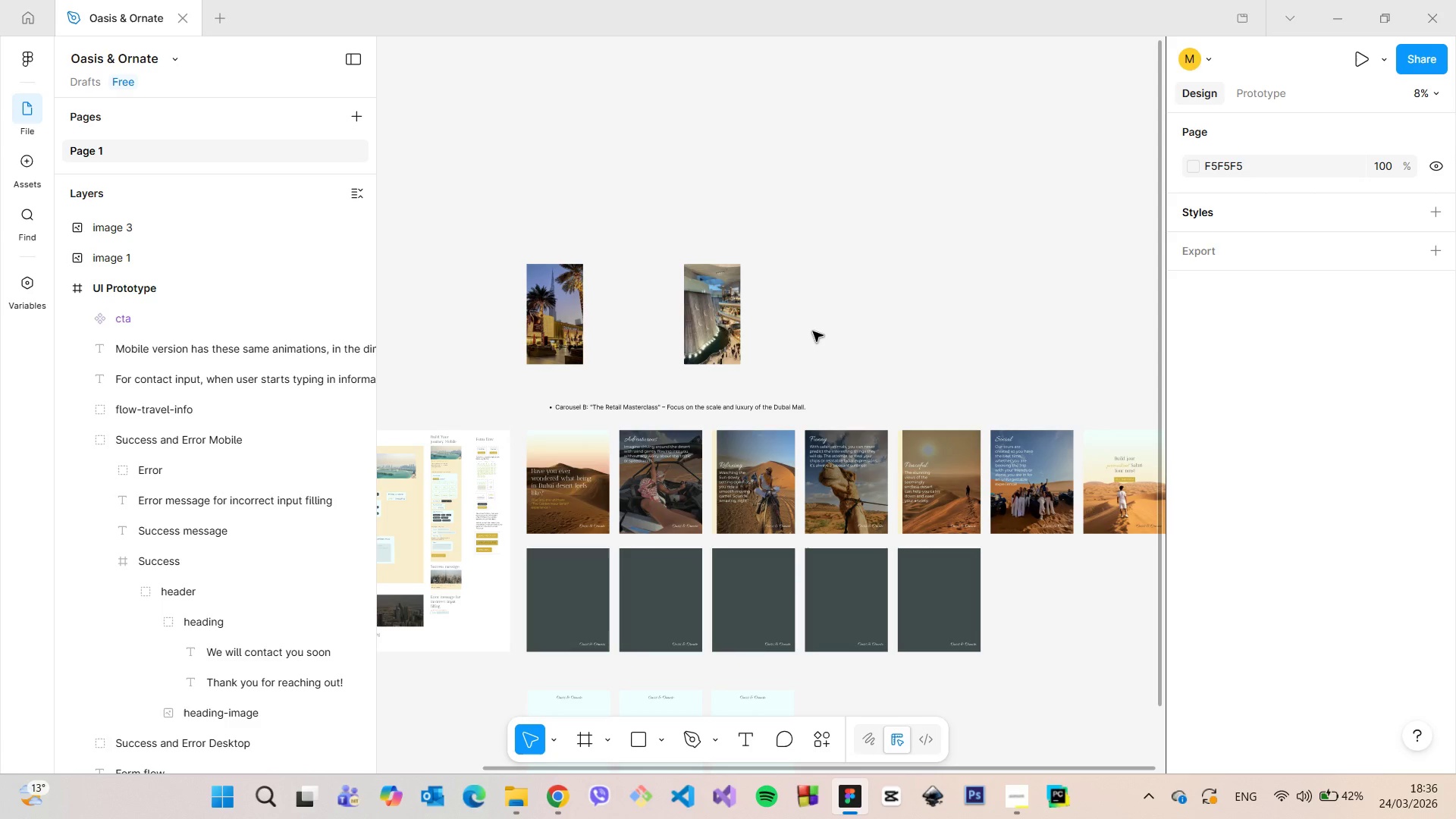 
key(Control+V)
 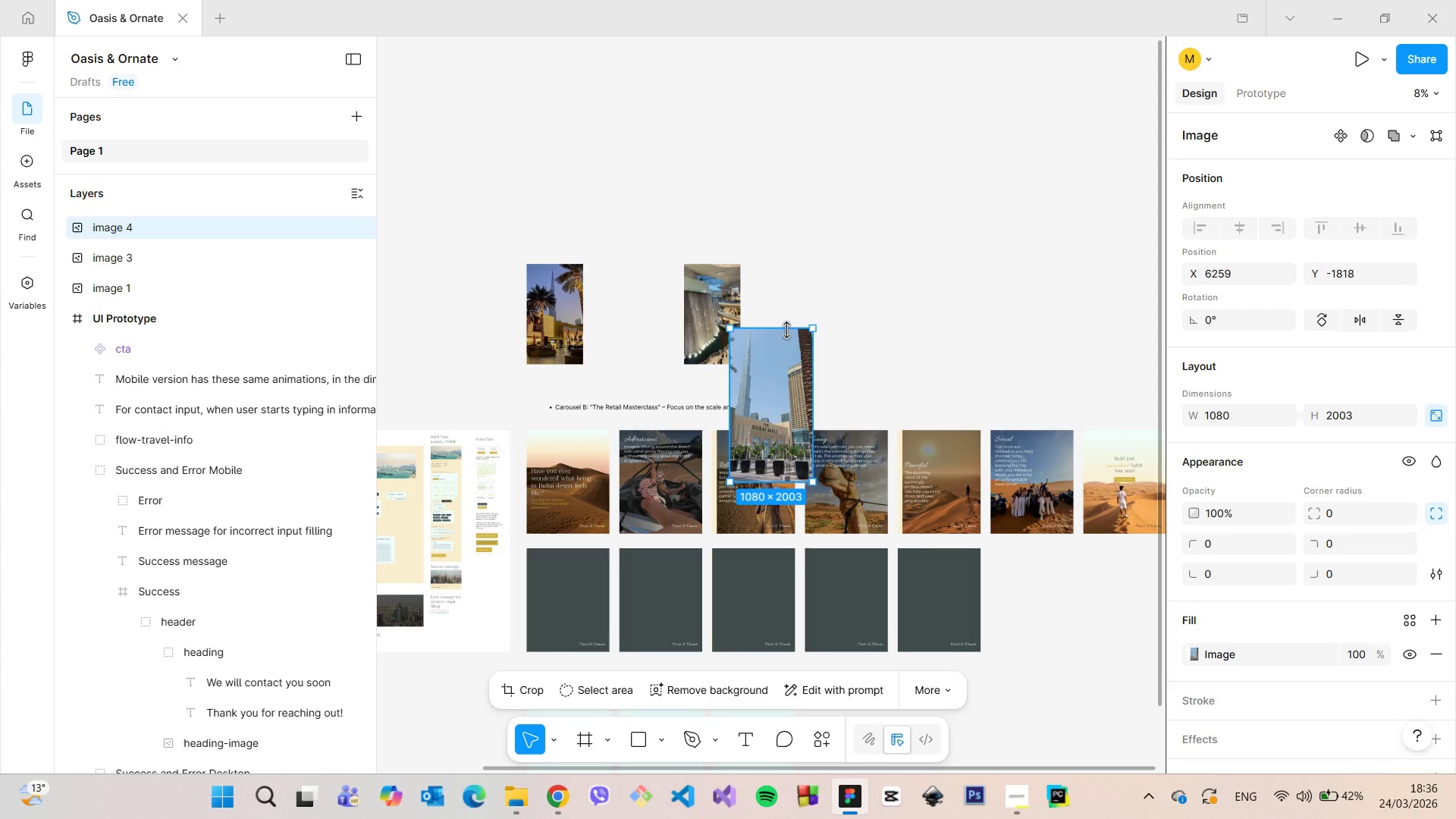 
left_click_drag(start_coordinate=[778, 370], to_coordinate=[805, 285])
 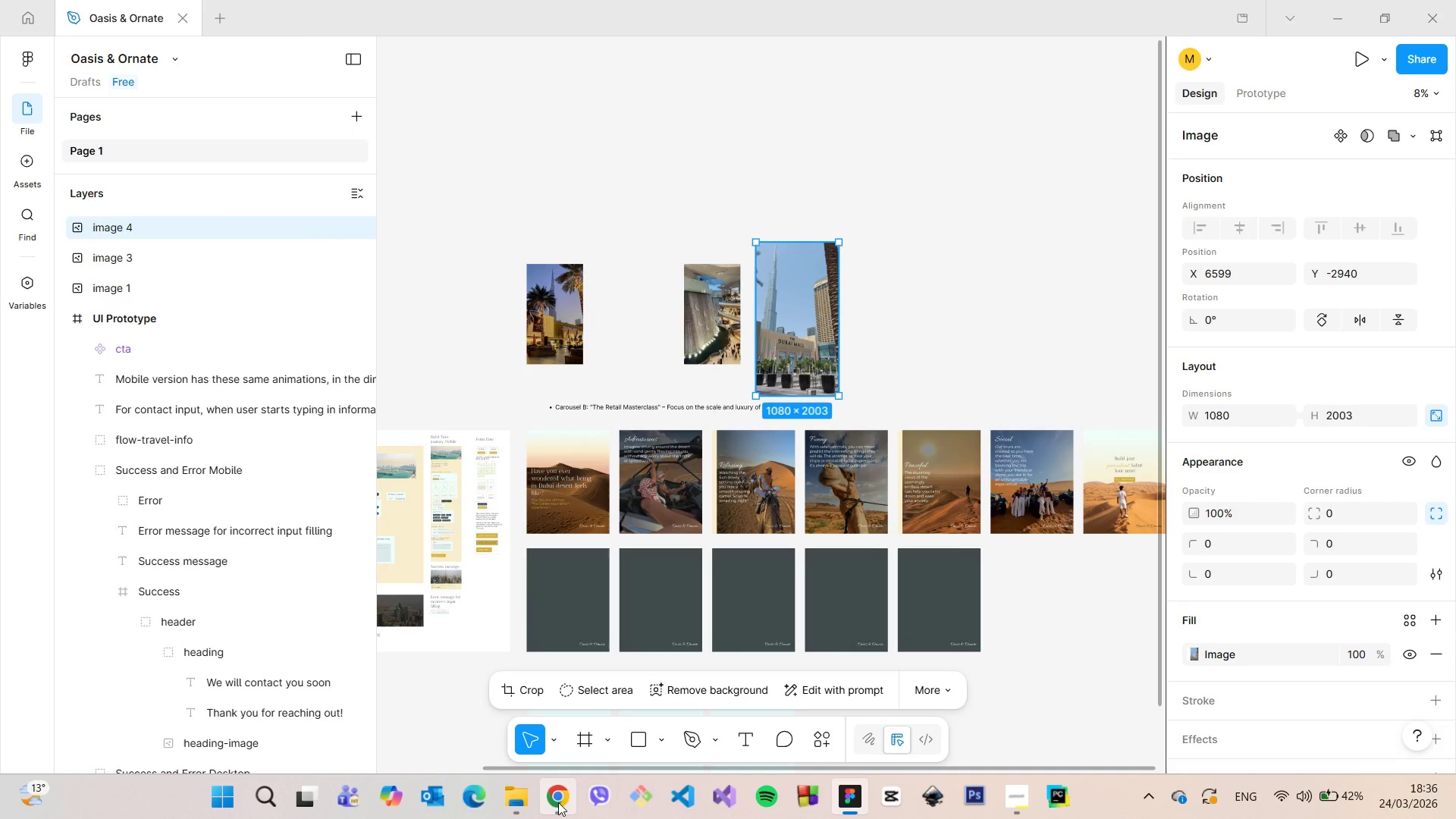 
left_click([558, 802])
 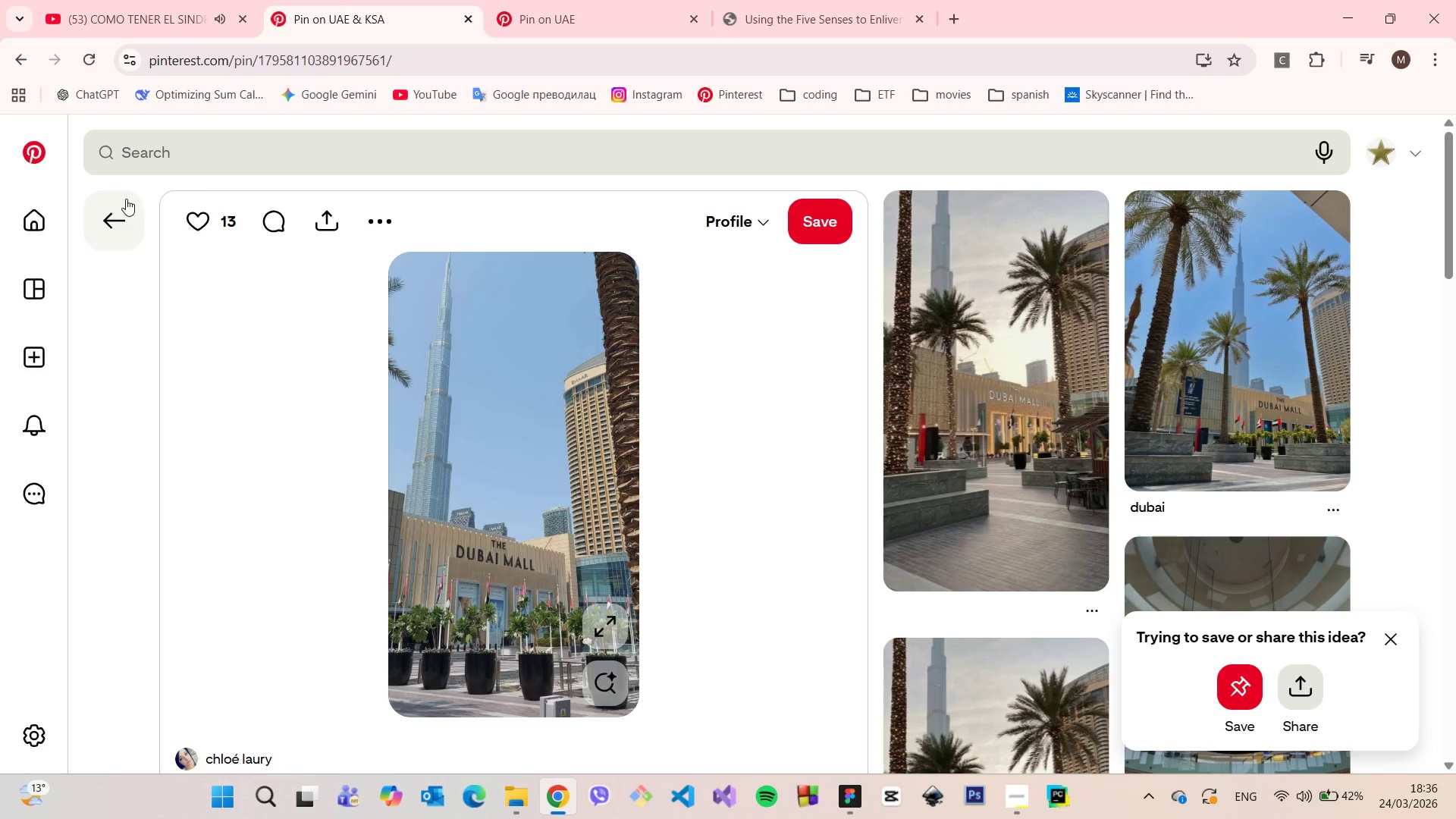 
left_click([122, 200])
 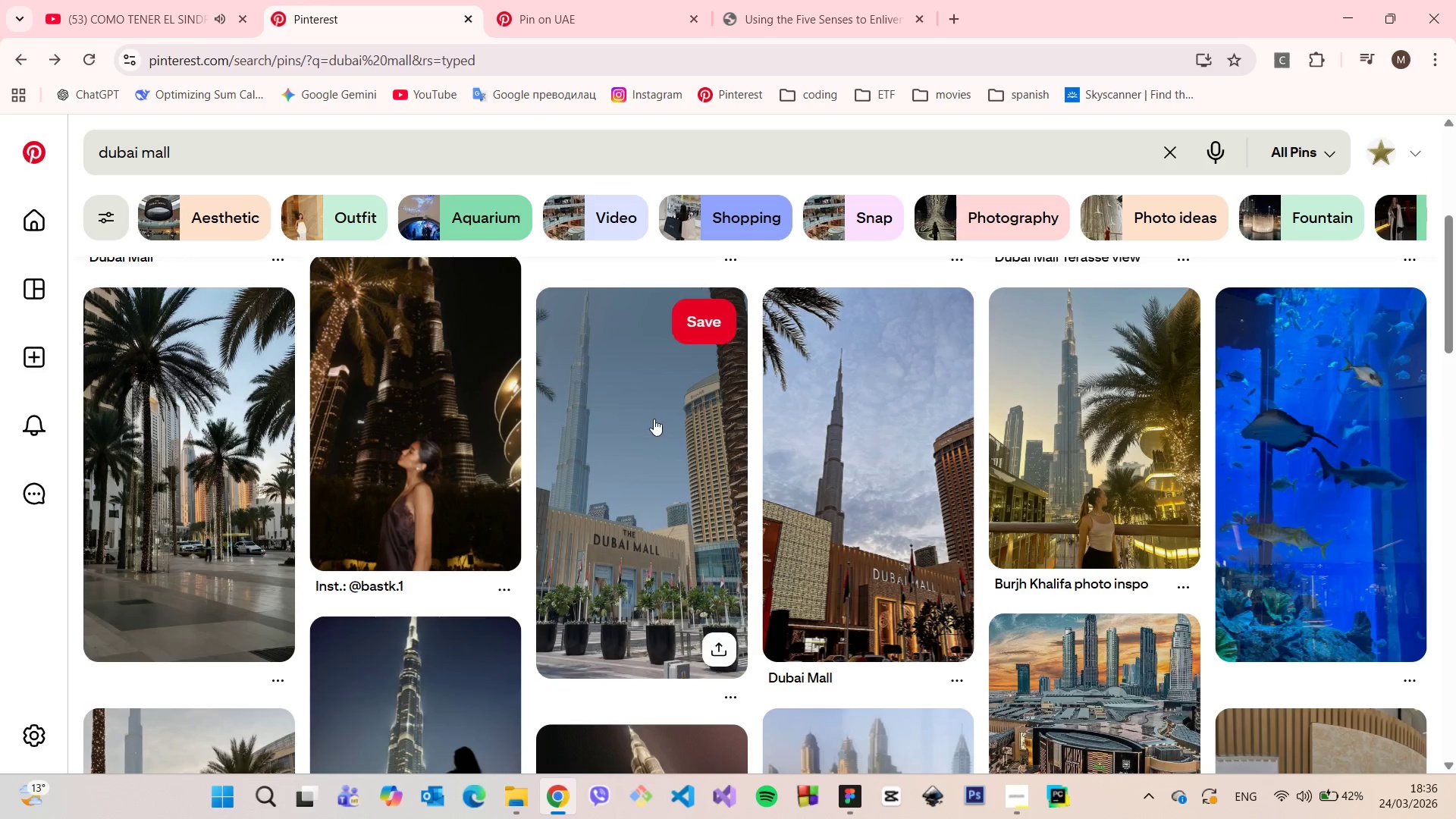 
scroll: coordinate [567, 337], scroll_direction: down, amount: 12.0
 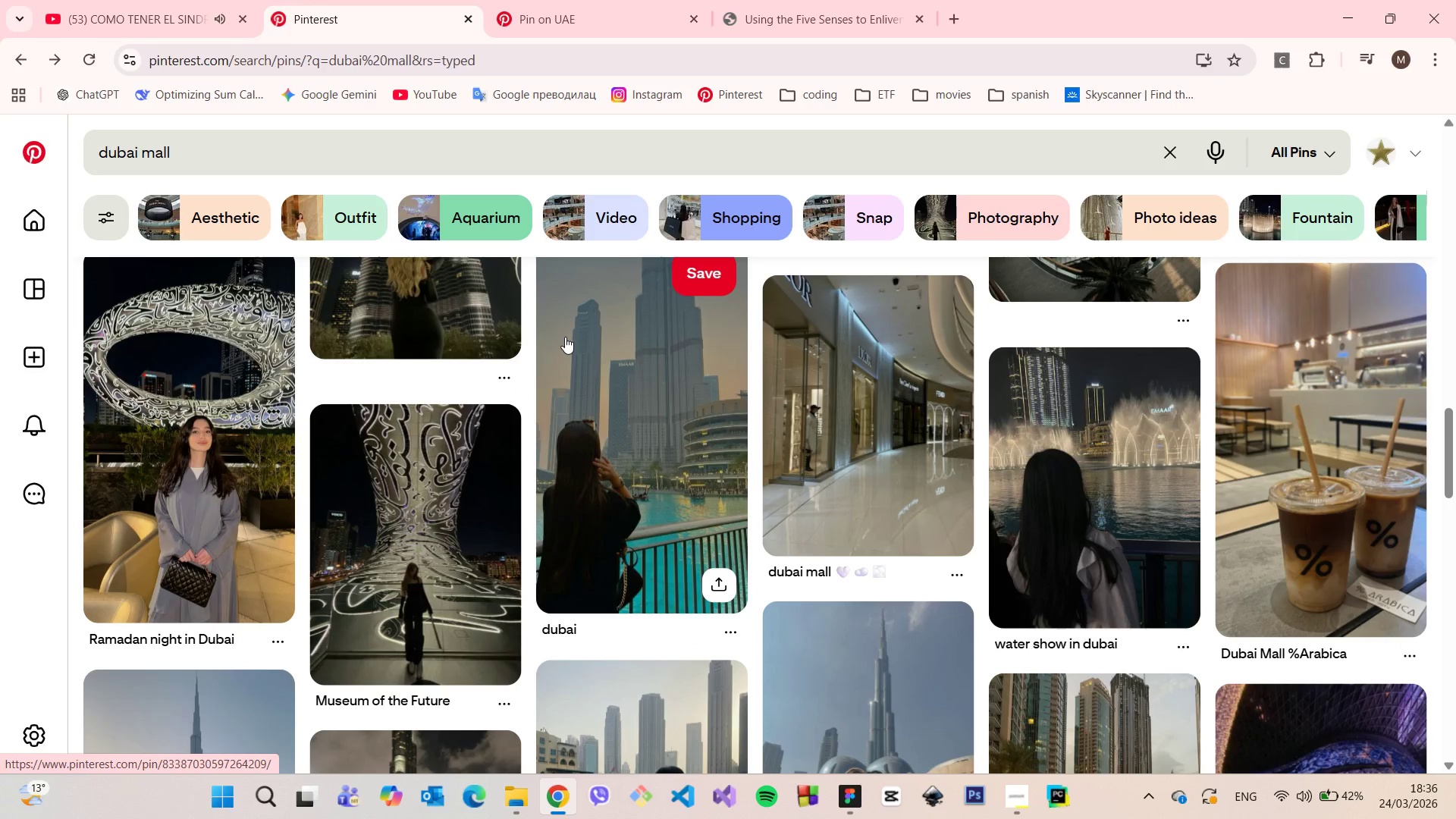 
scroll: coordinate [557, 337], scroll_direction: down, amount: 11.0
 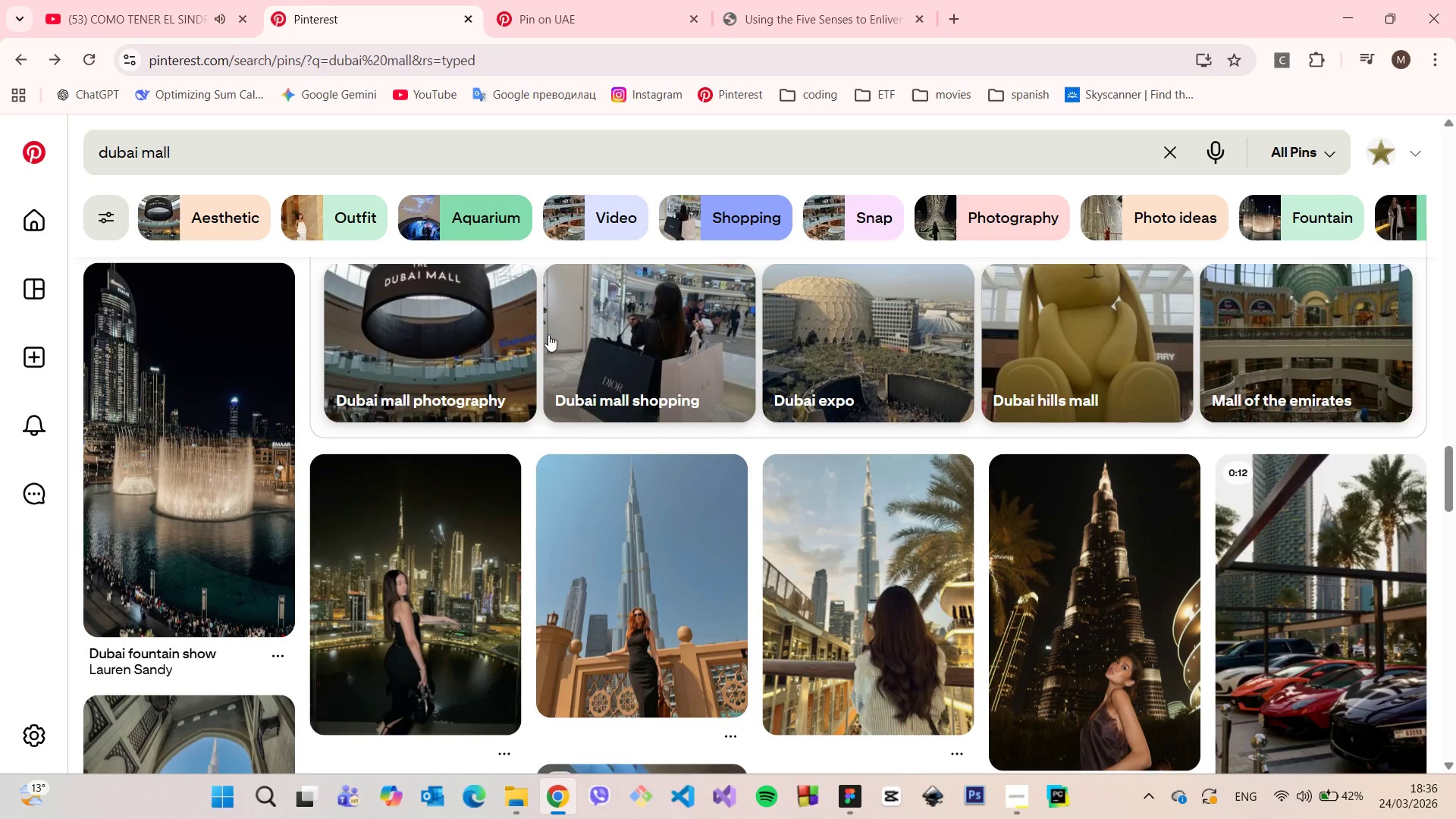 
scroll: coordinate [546, 334], scroll_direction: down, amount: 7.0
 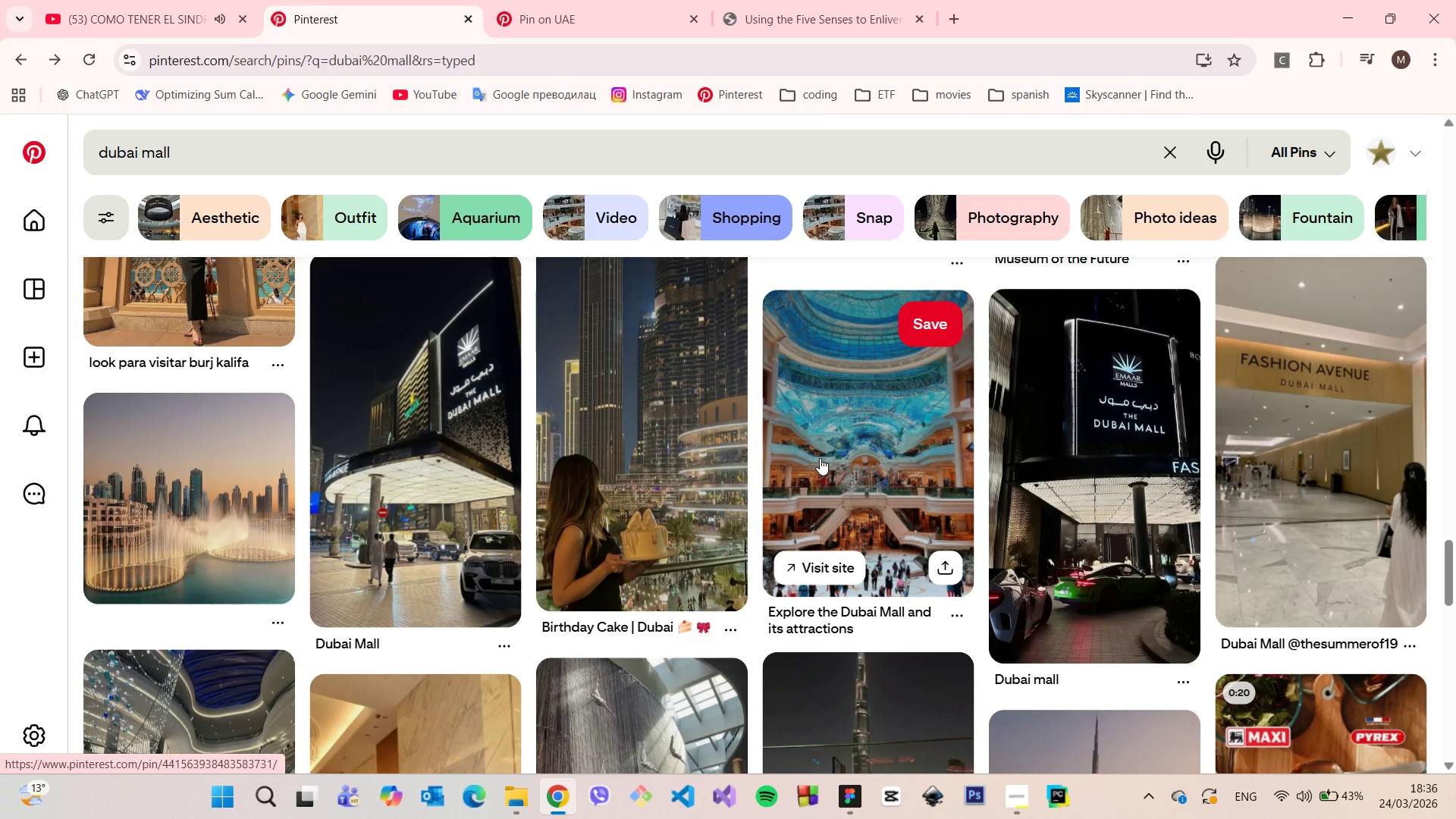 
wait(7.1)
 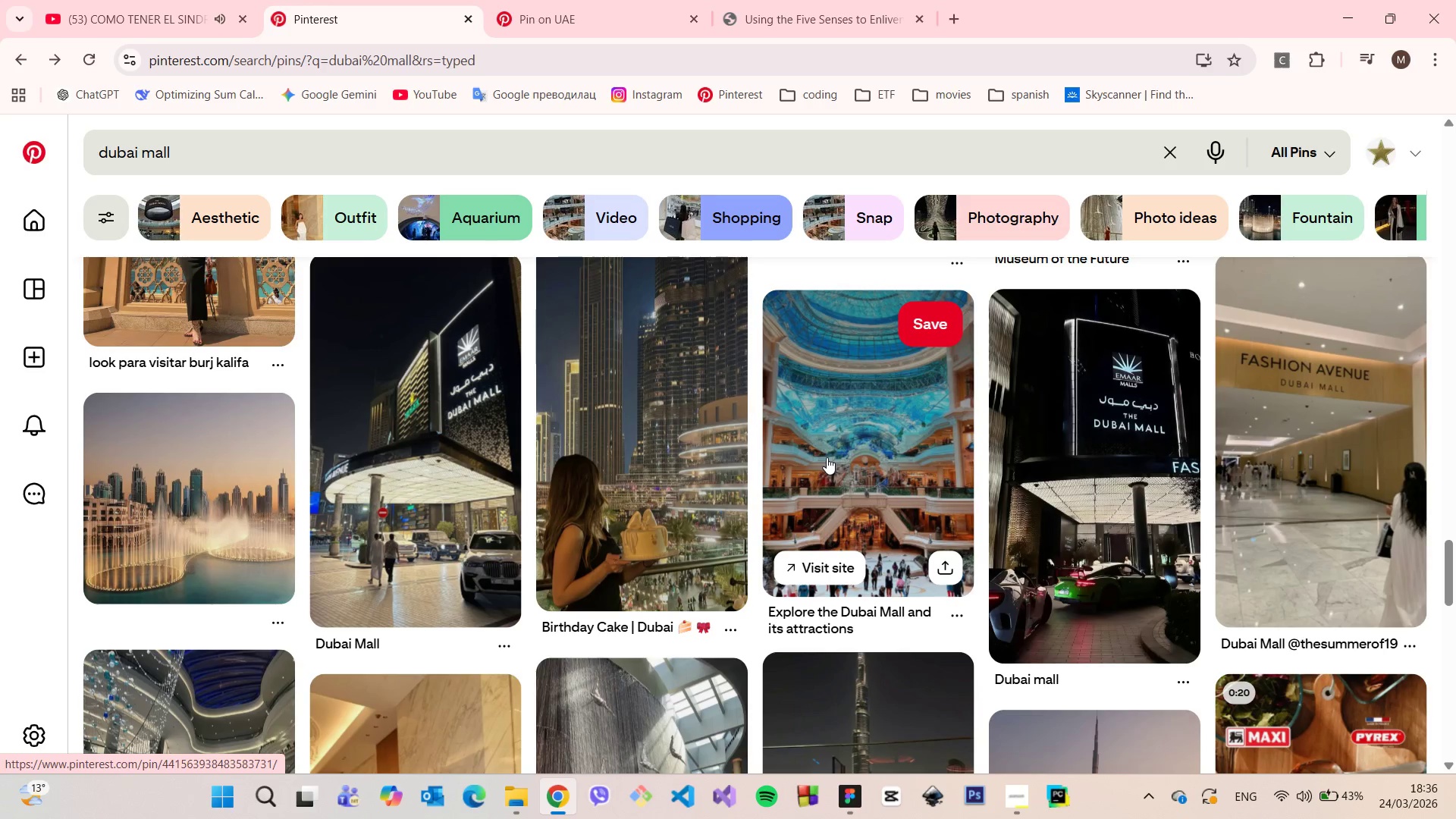 
left_click([822, 446])
 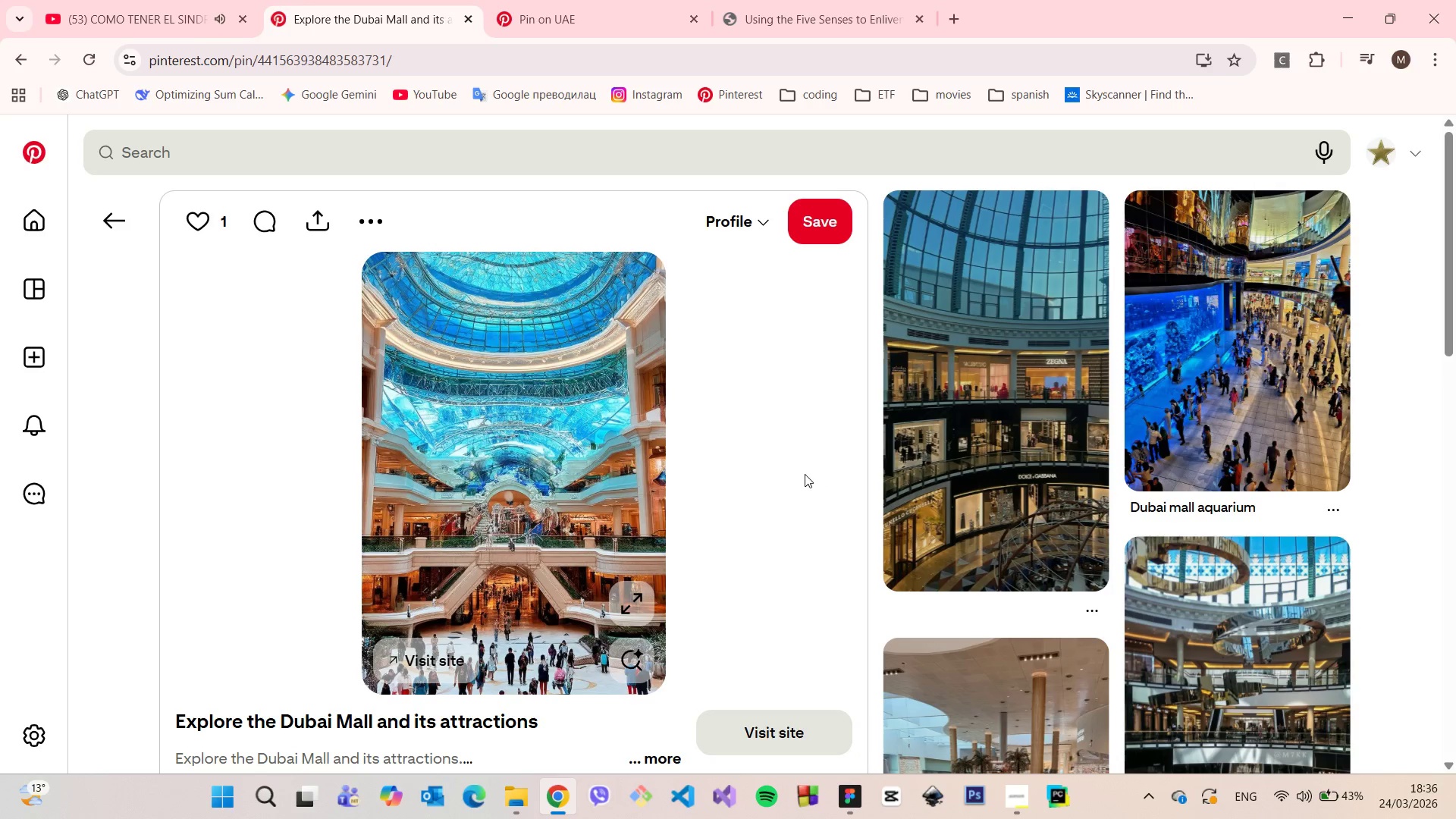 
scroll: coordinate [773, 454], scroll_direction: down, amount: 9.0
 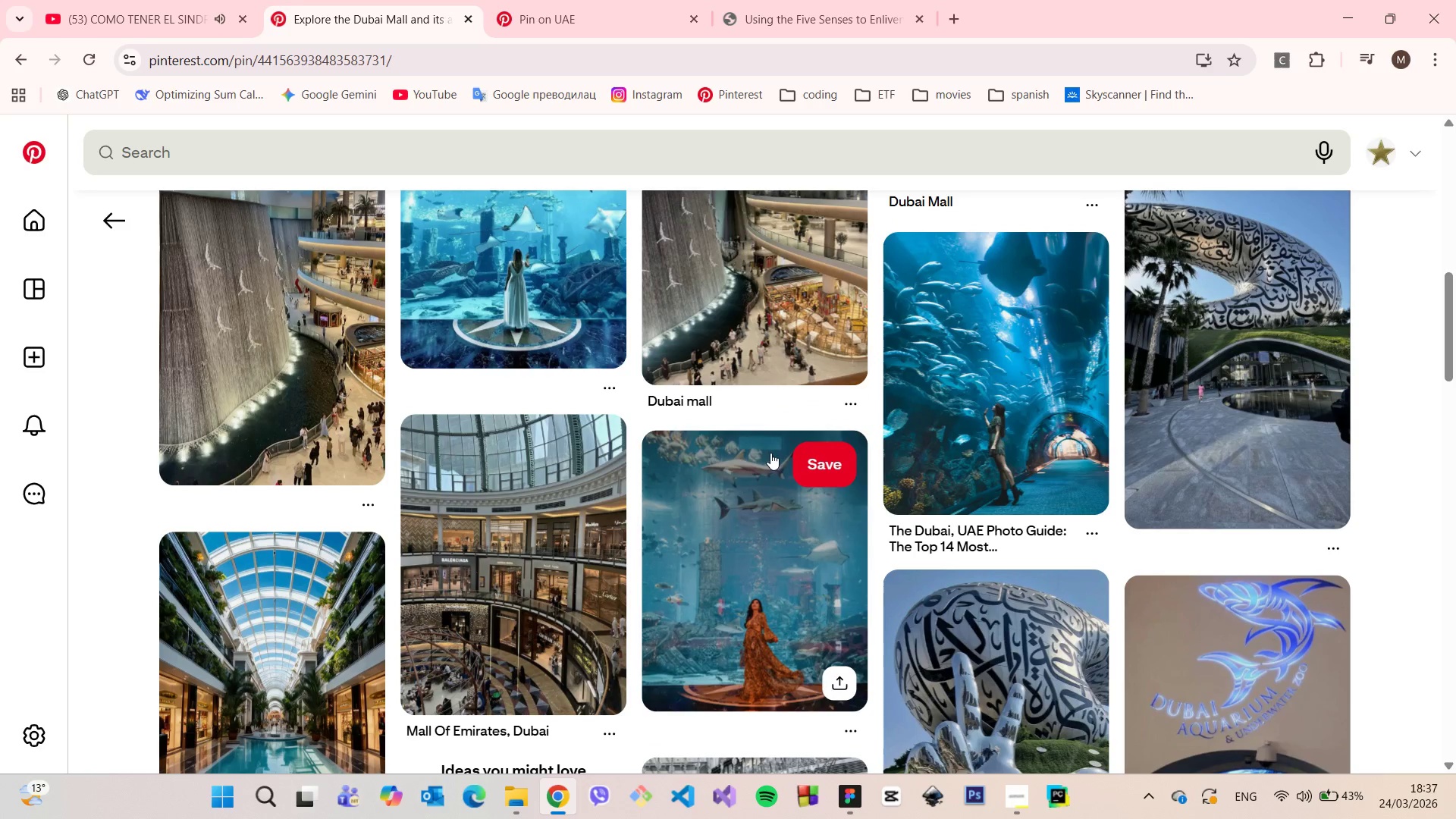 
mouse_move([743, 414])
 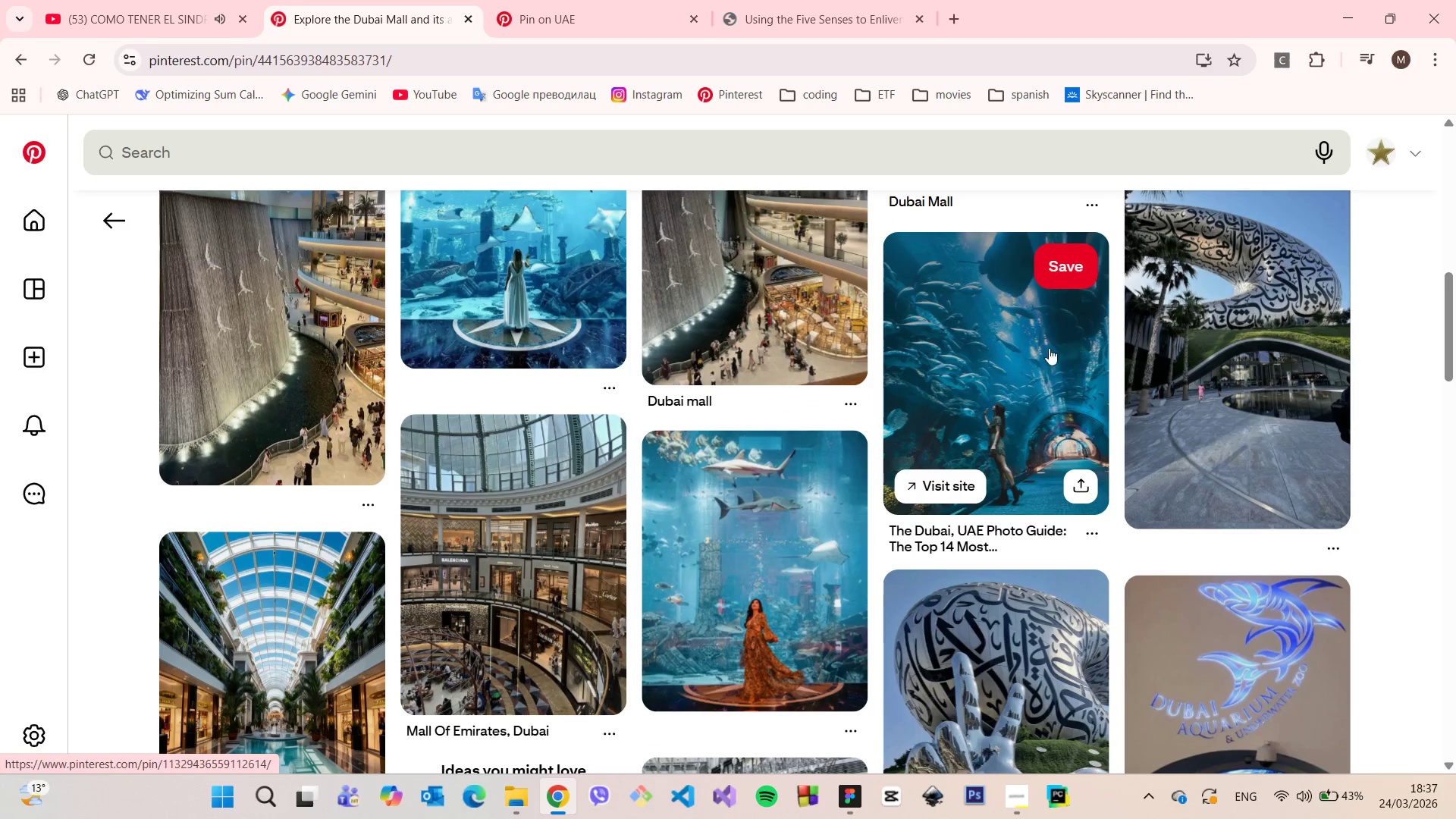 
left_click([1024, 355])
 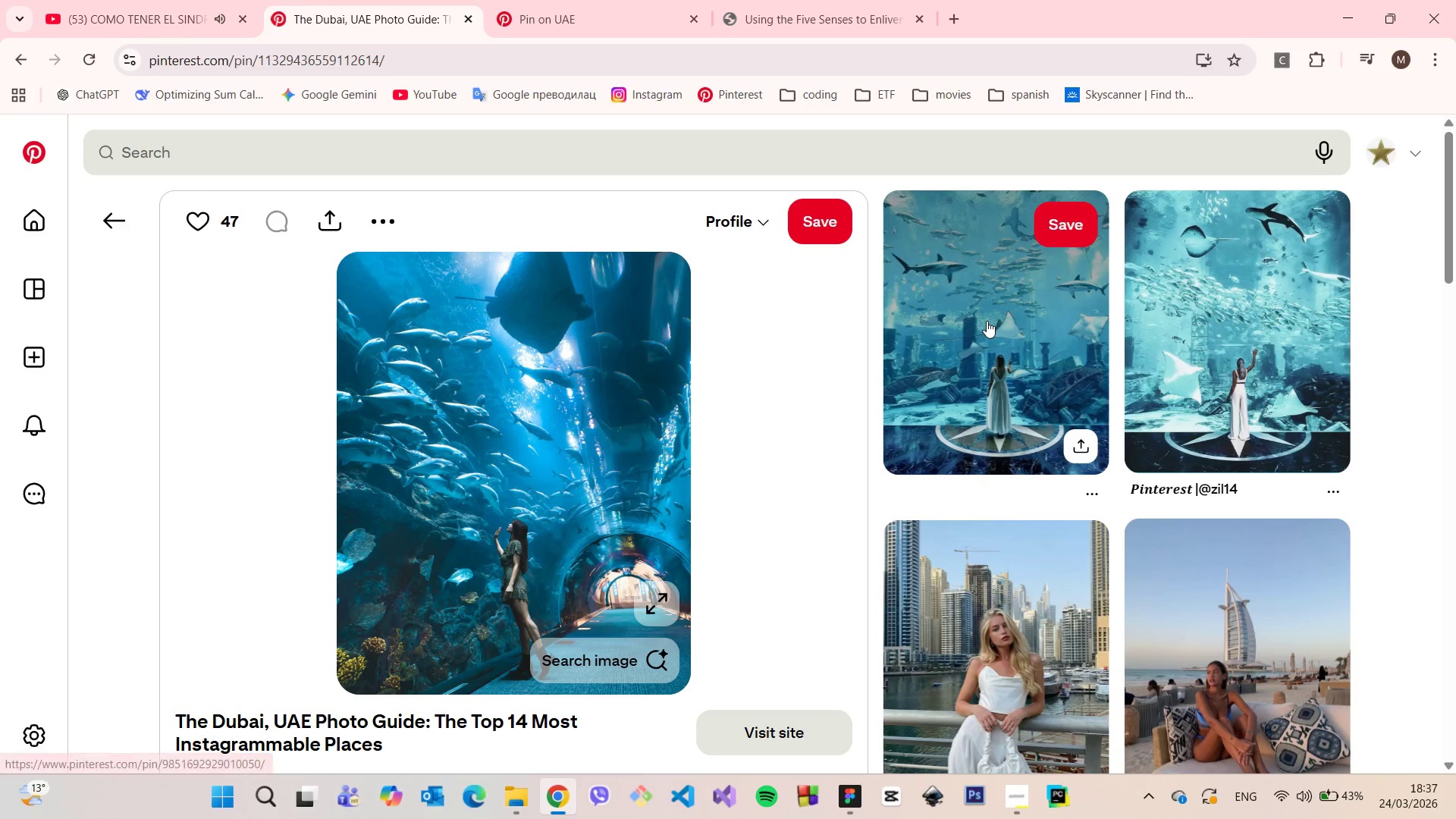 
left_click([987, 321])
 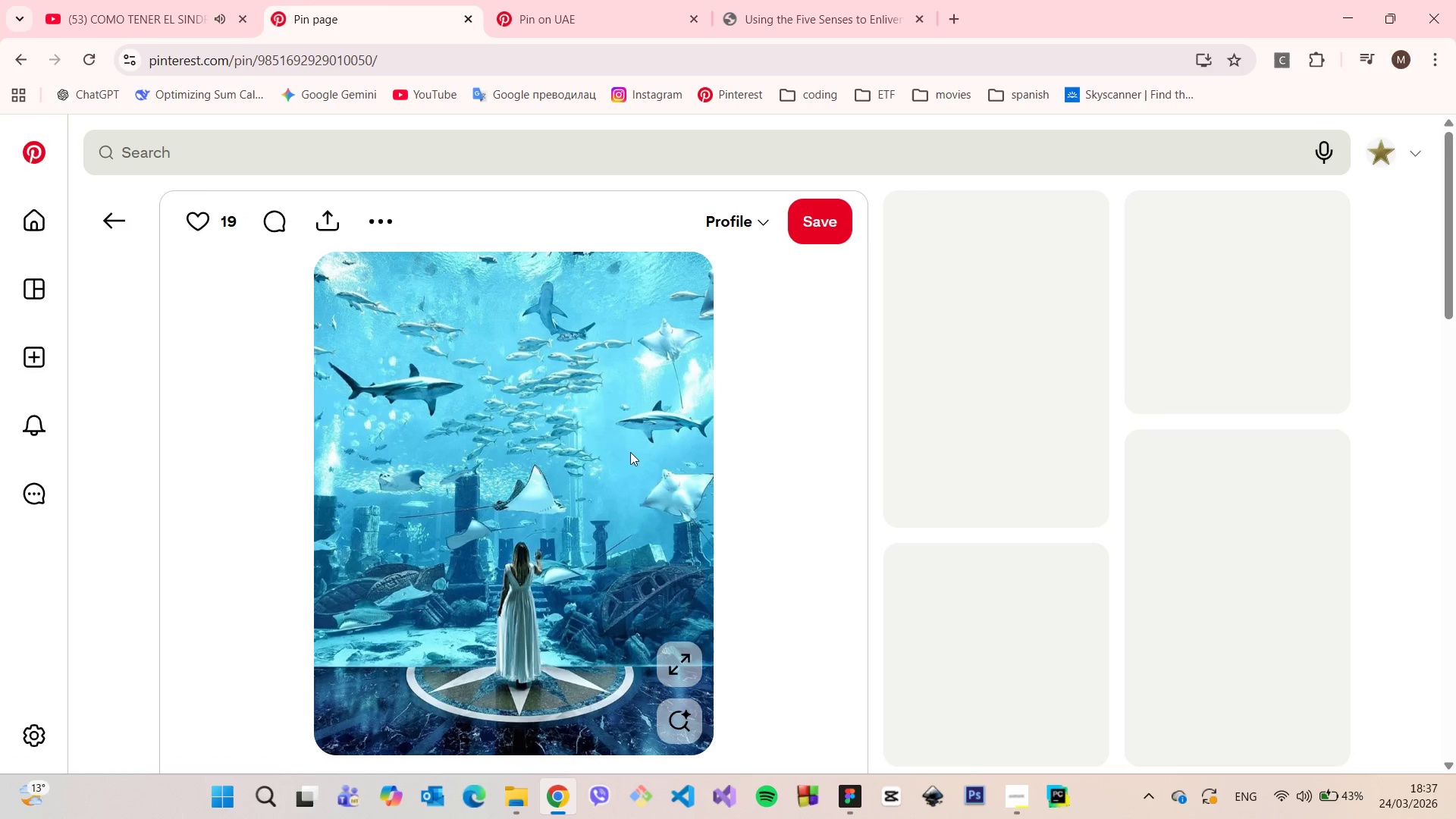 
scroll: coordinate [591, 456], scroll_direction: down, amount: 2.0
 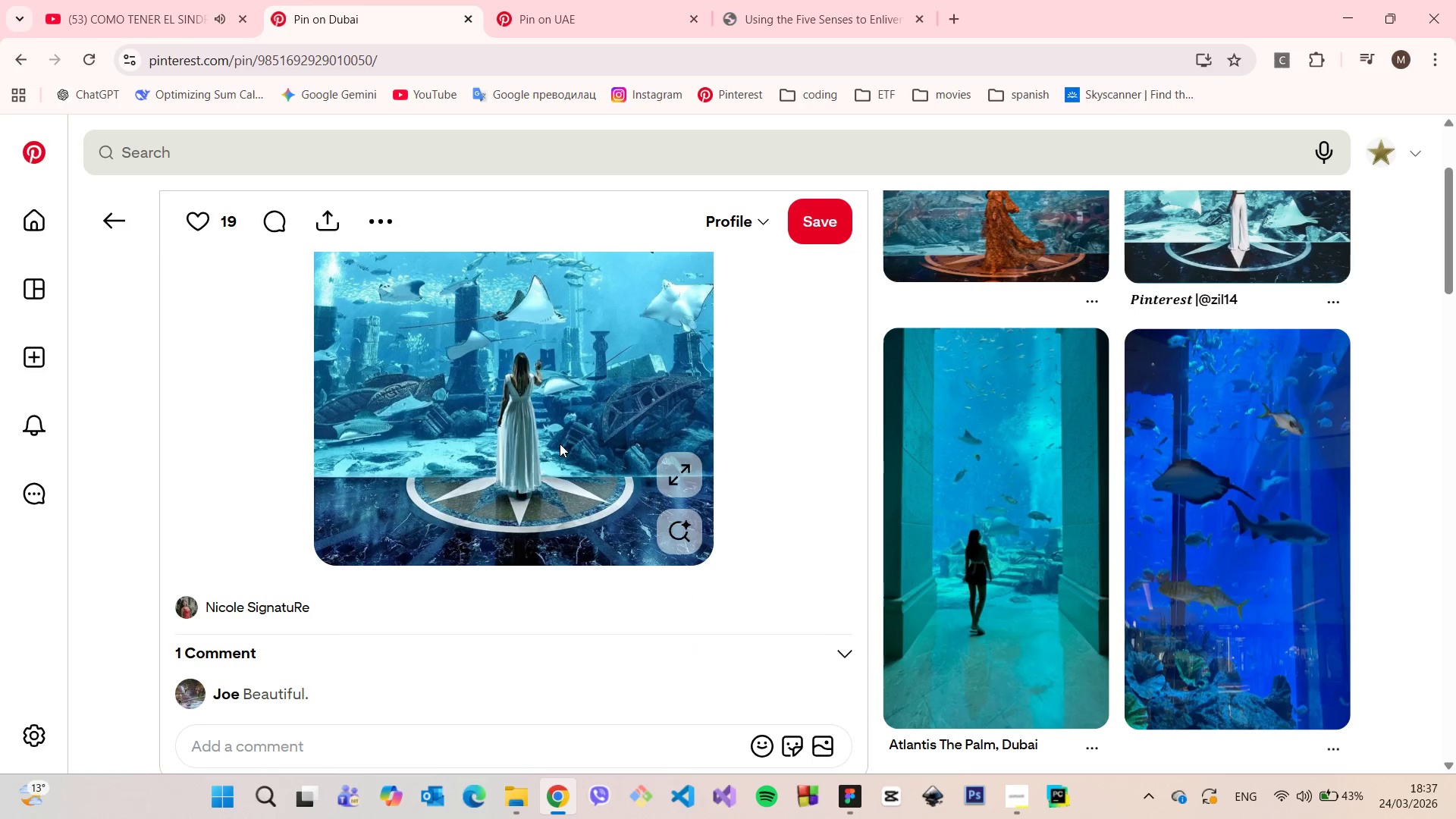 
scroll: coordinate [560, 444], scroll_direction: up, amount: 2.0
 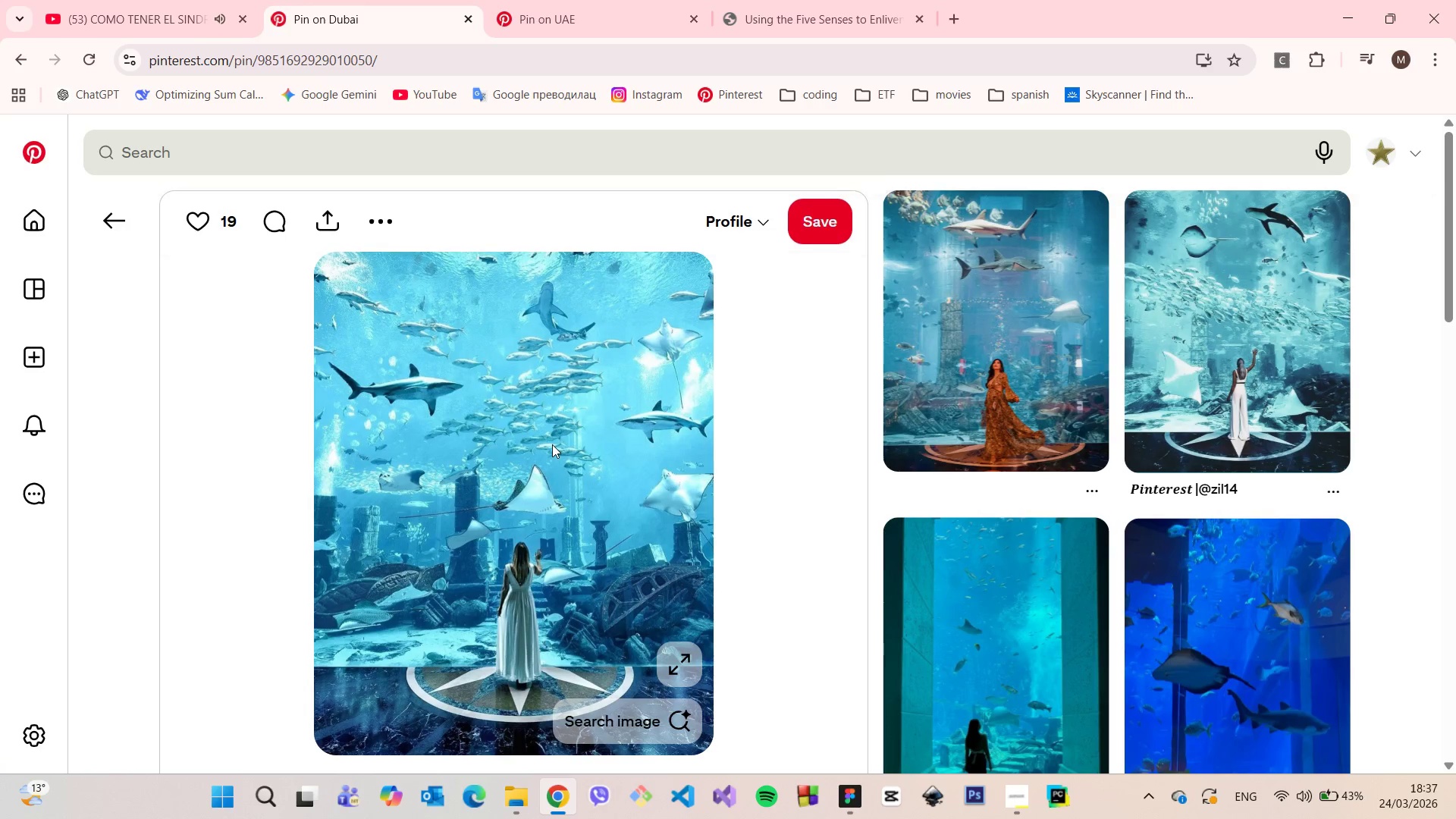 
right_click([552, 444])
 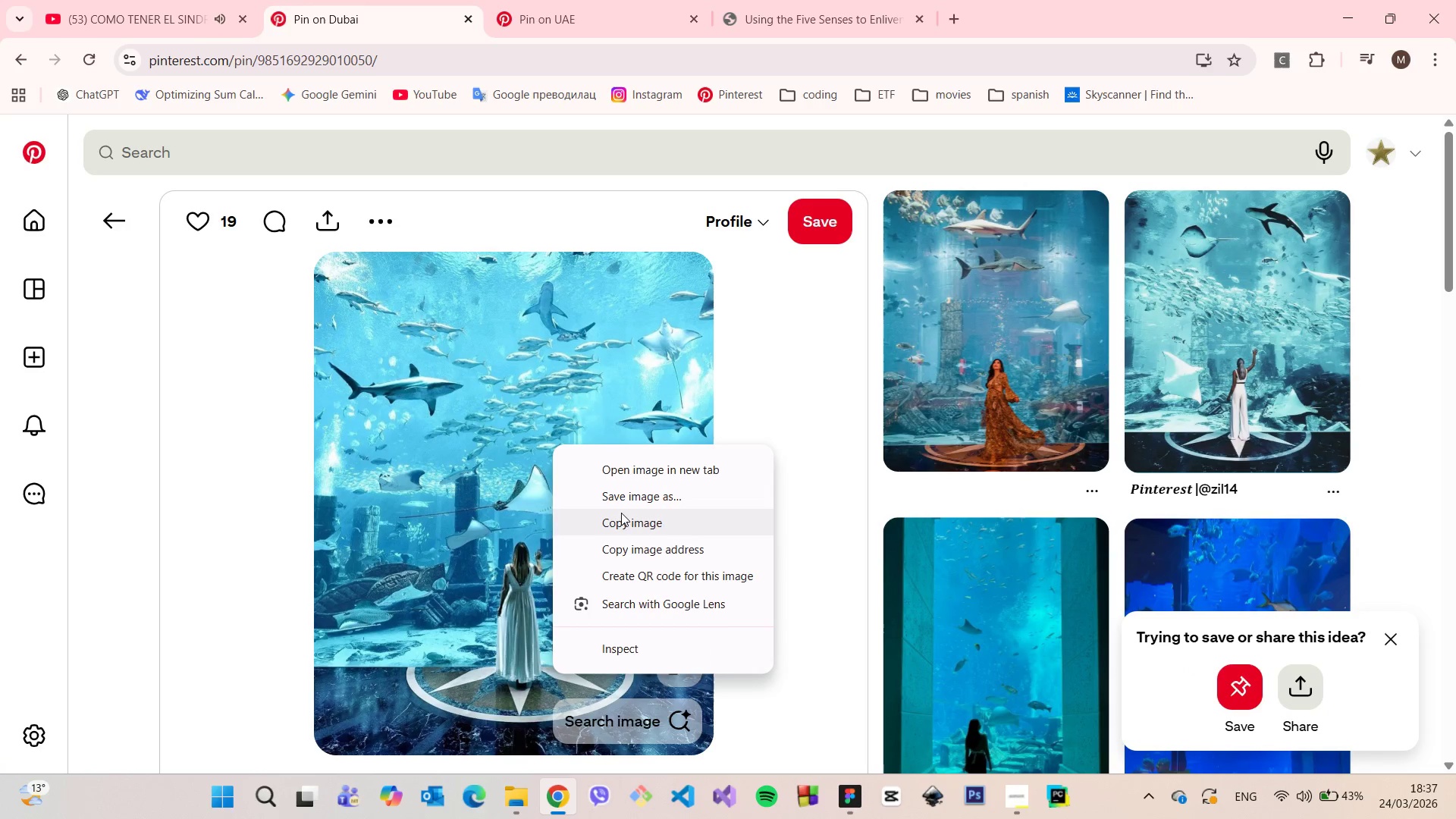 
left_click([625, 517])
 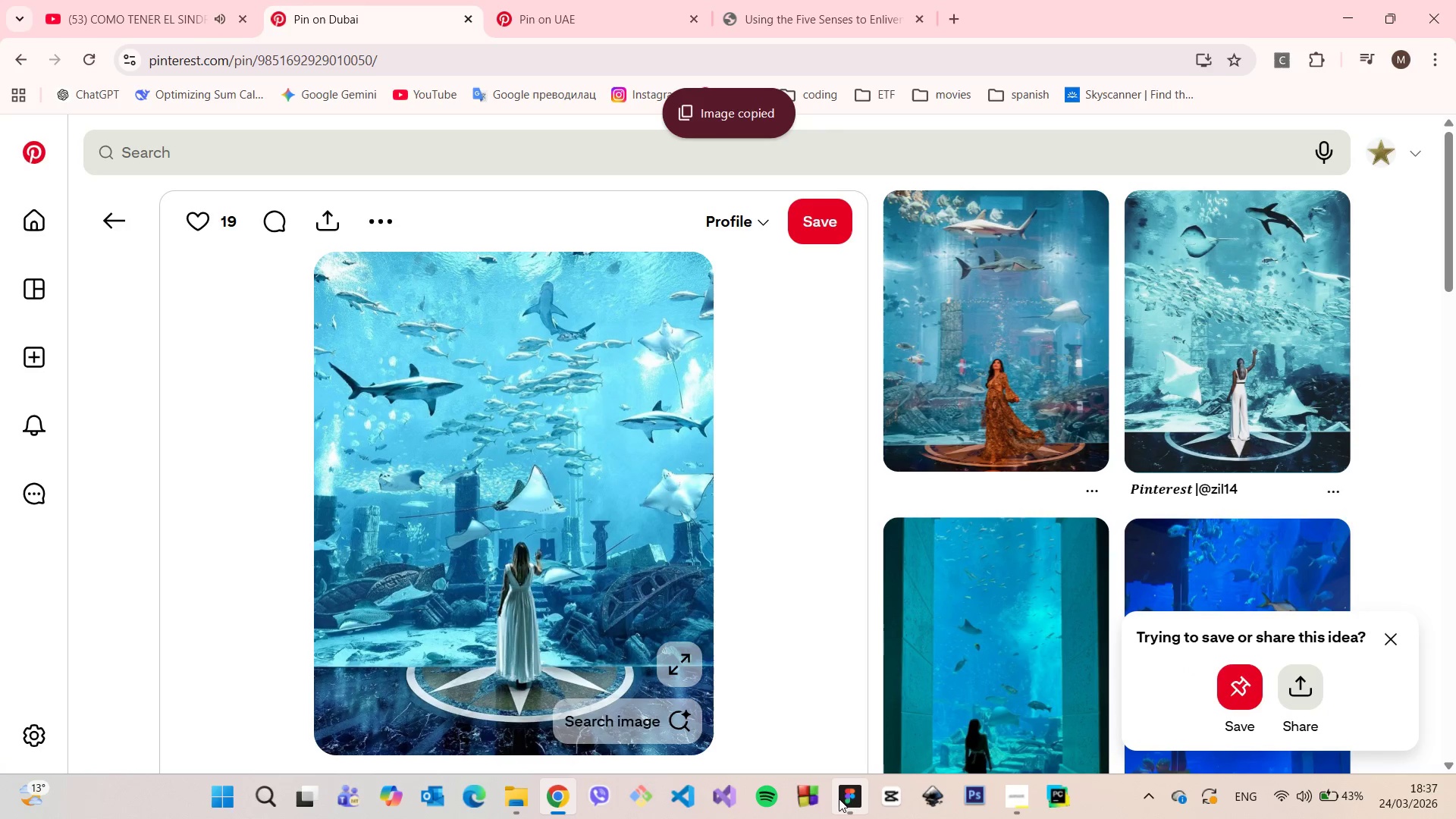 
left_click([842, 799])
 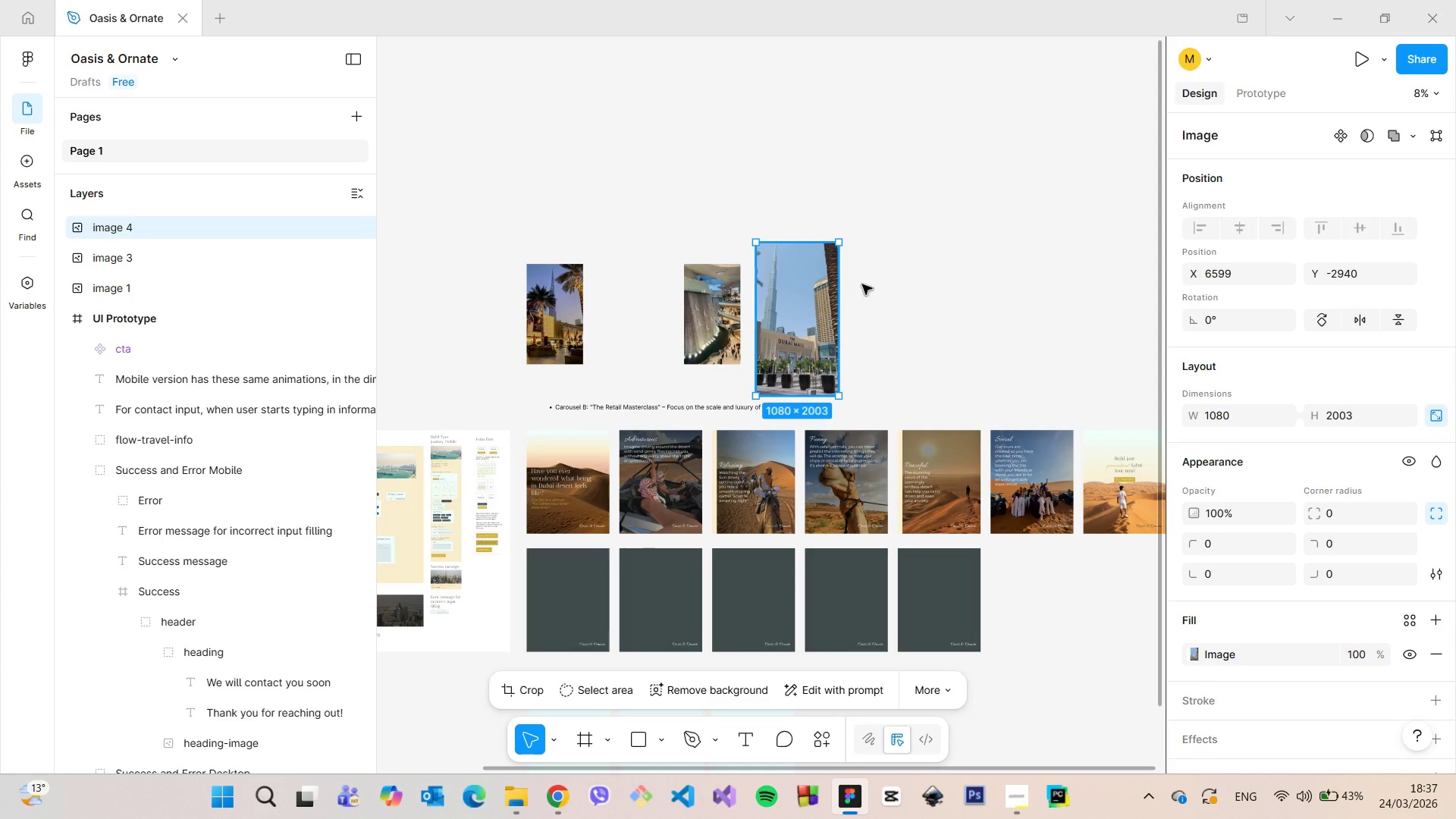 
left_click([921, 287])
 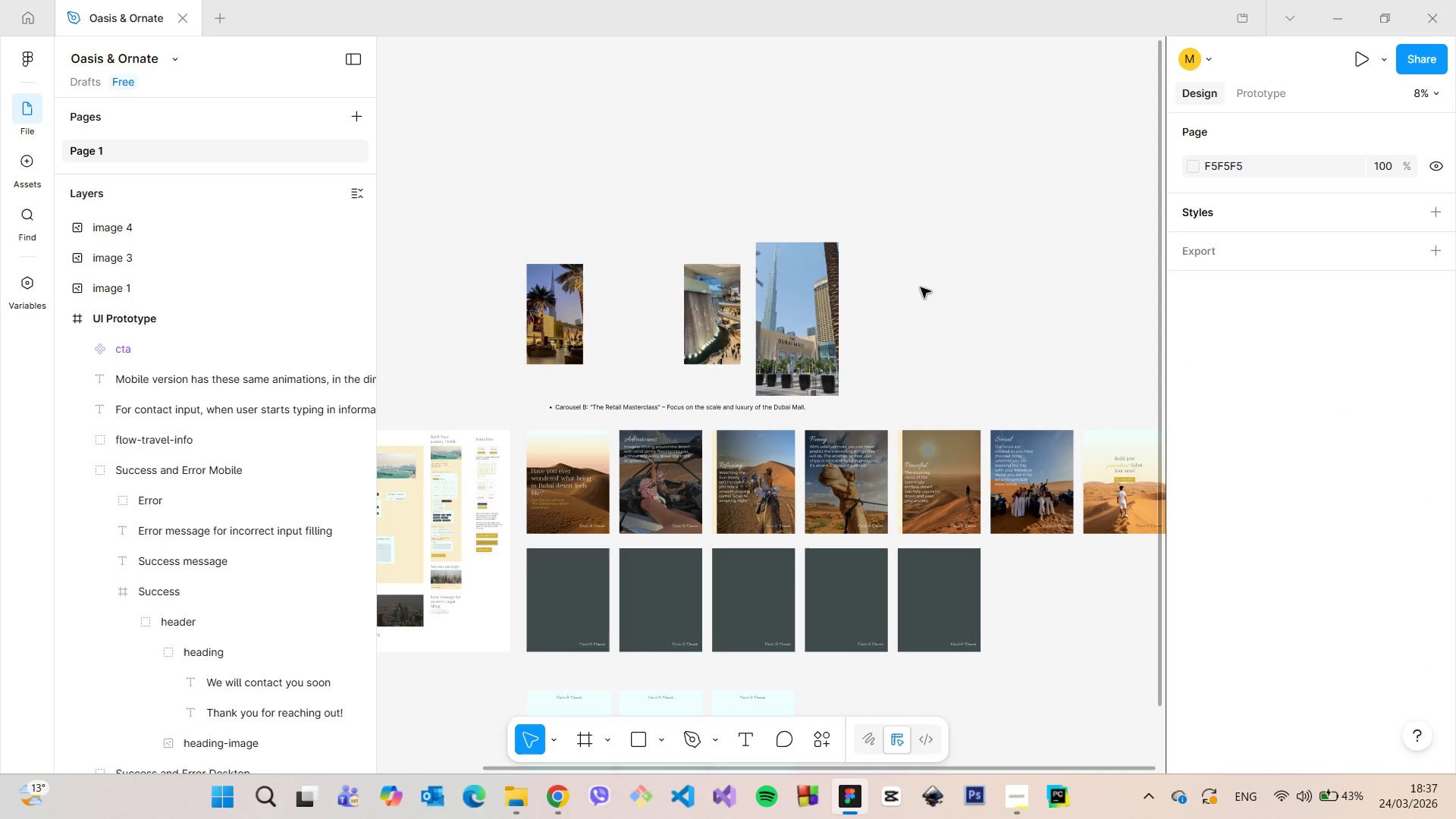 
key(Control+V)
 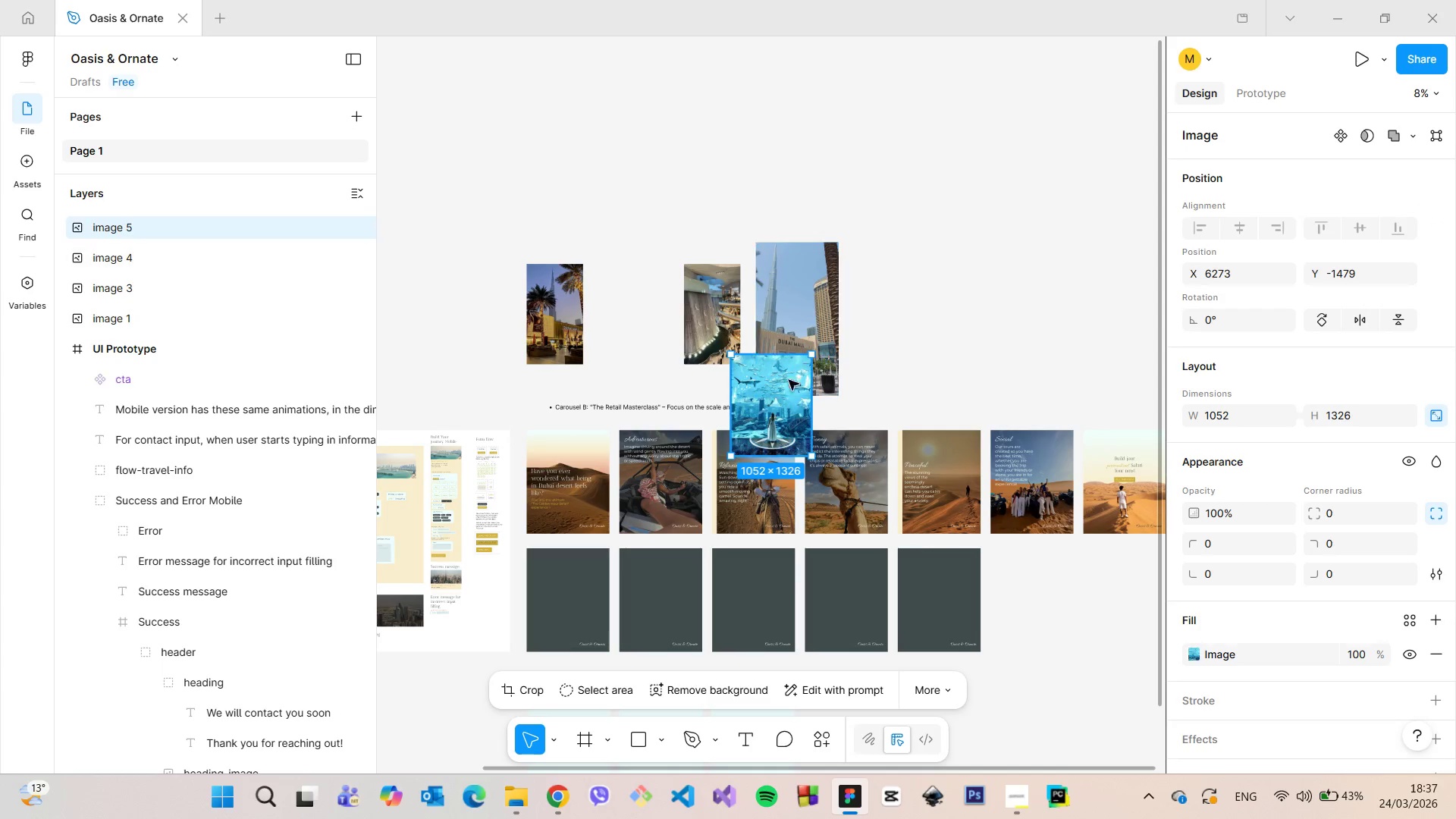 
left_click_drag(start_coordinate=[767, 397], to_coordinate=[908, 333])
 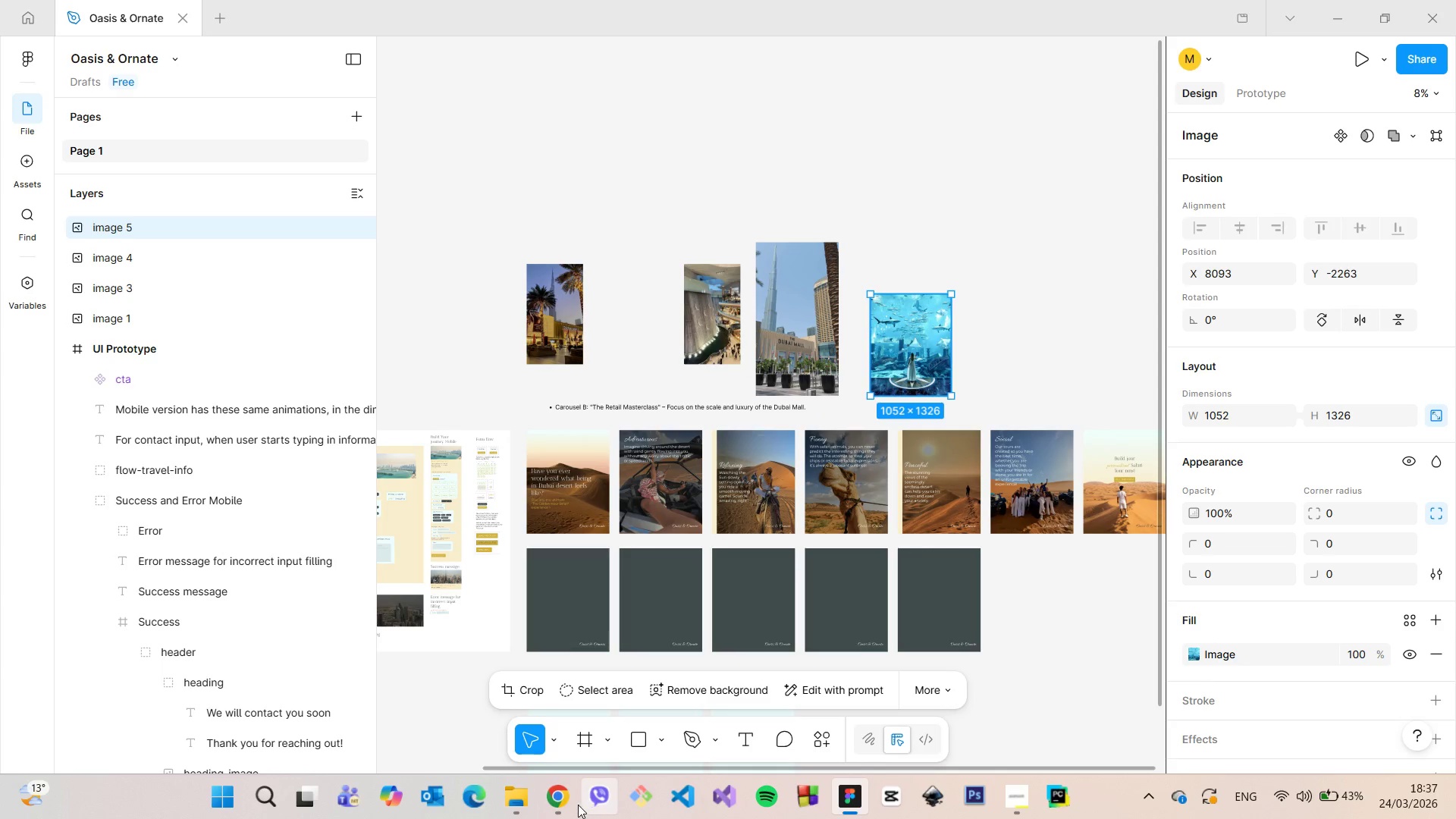 
left_click([570, 802])
 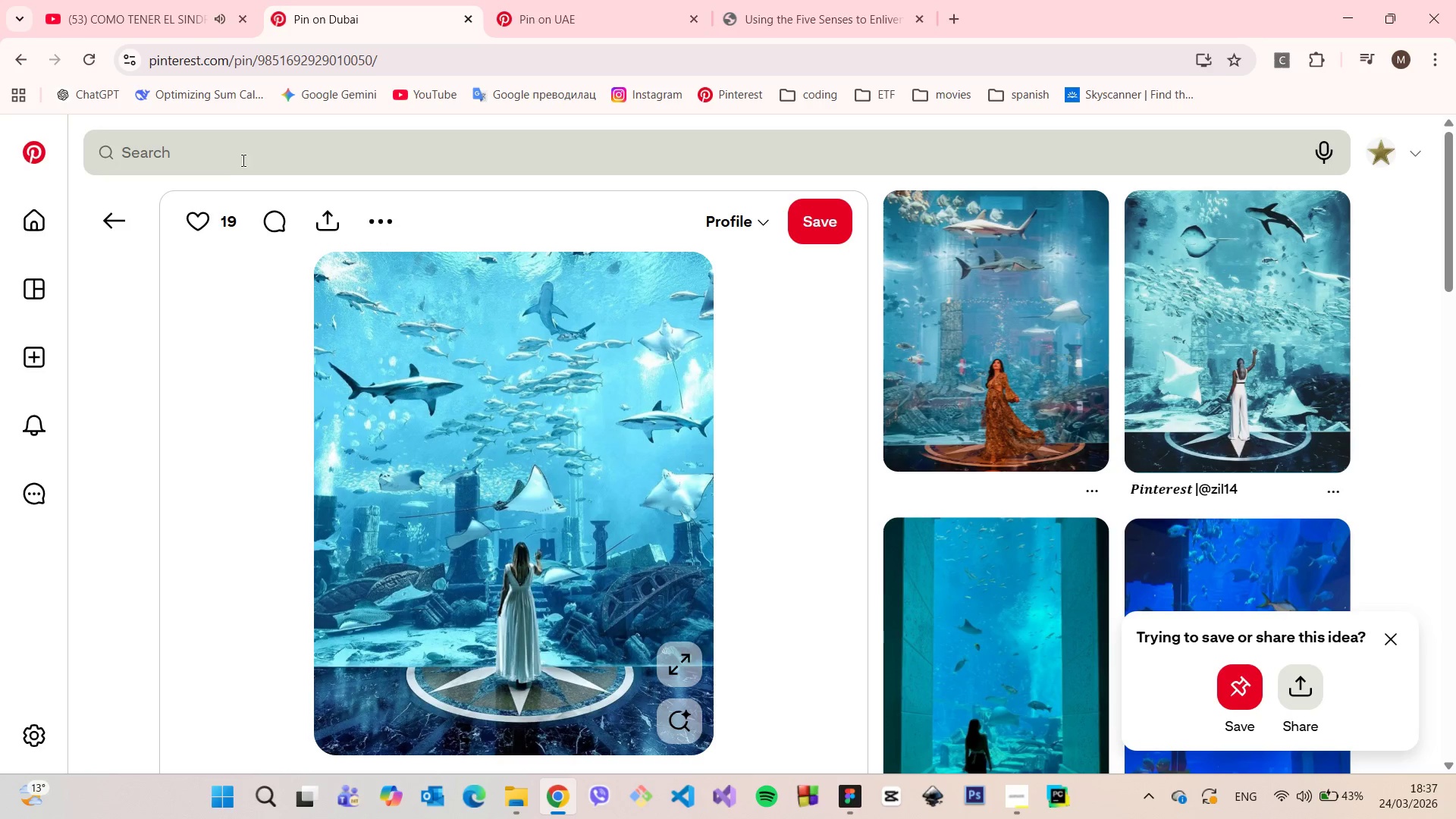 
left_click([240, 155])
 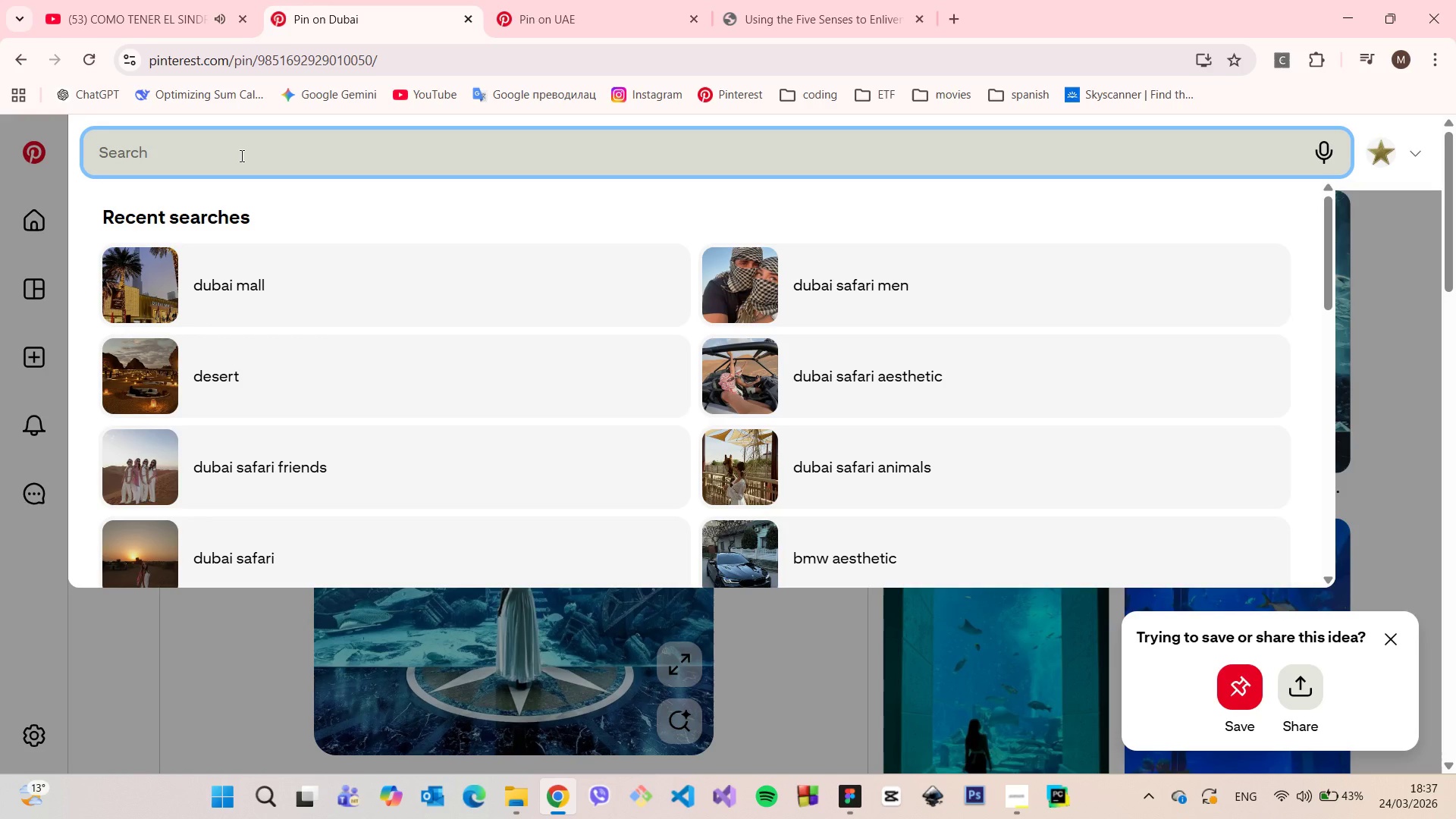 
type(dubai mall ice rink)
 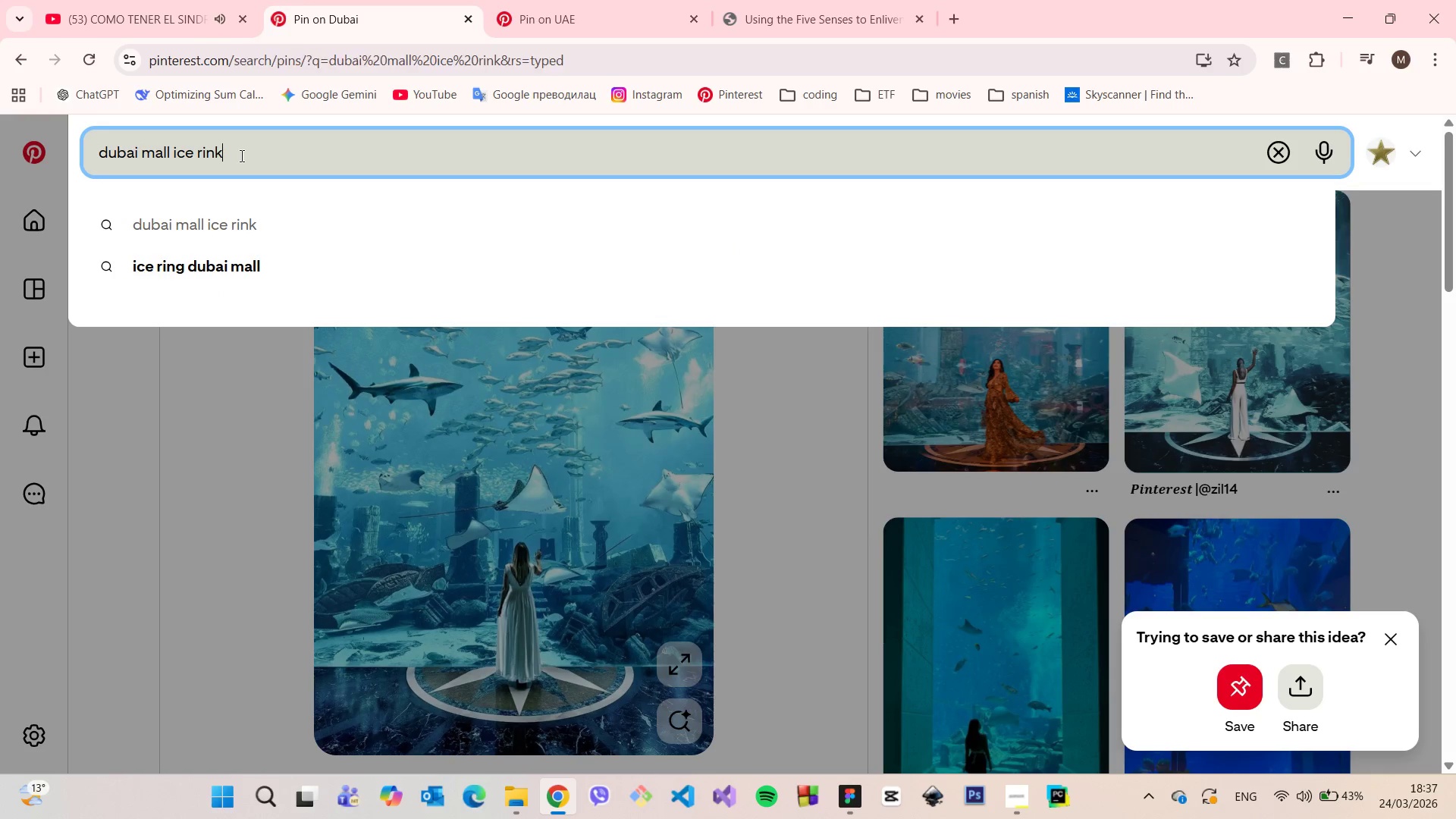 
key(Enter)
 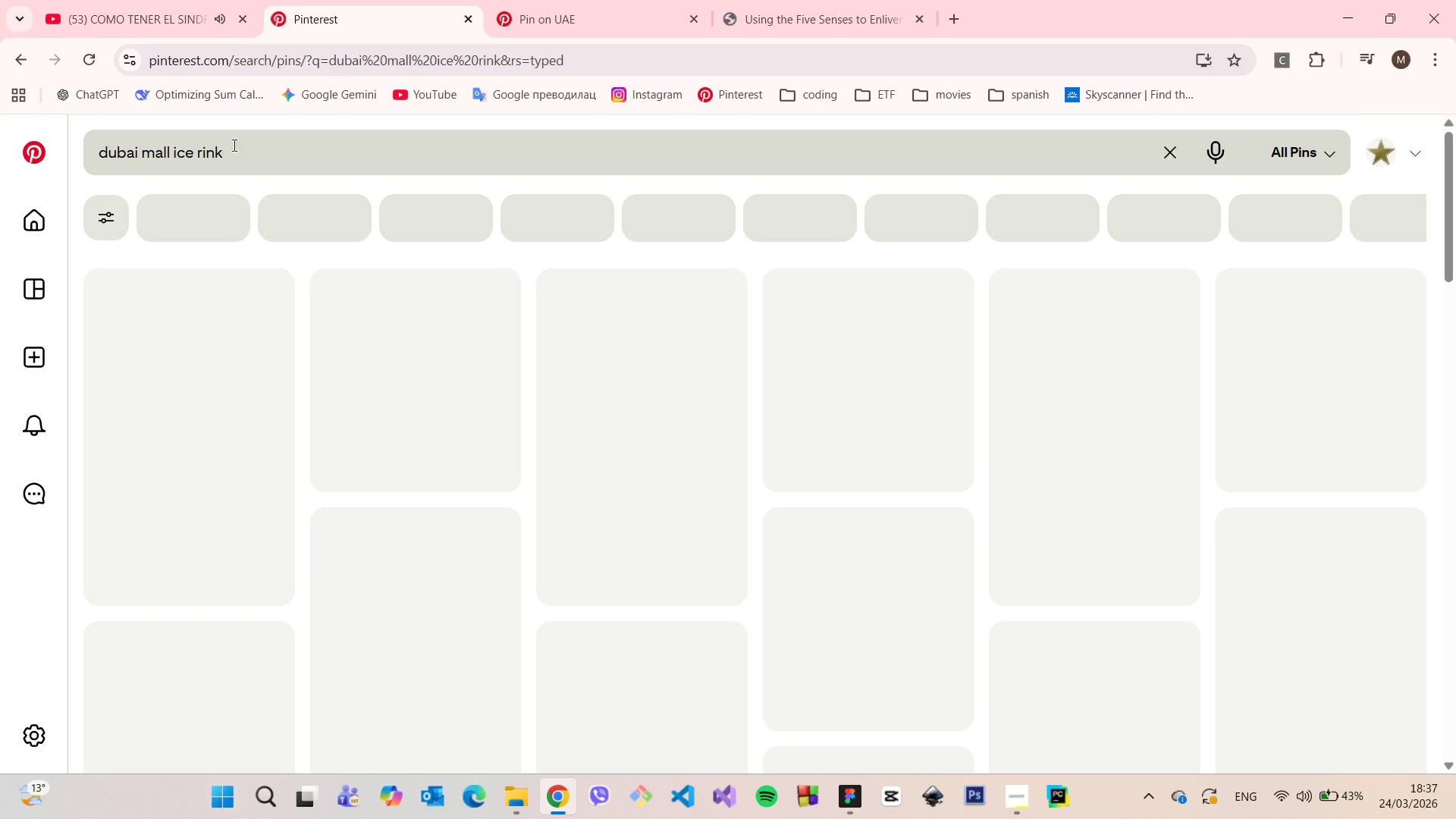 
mouse_move([645, 144])
 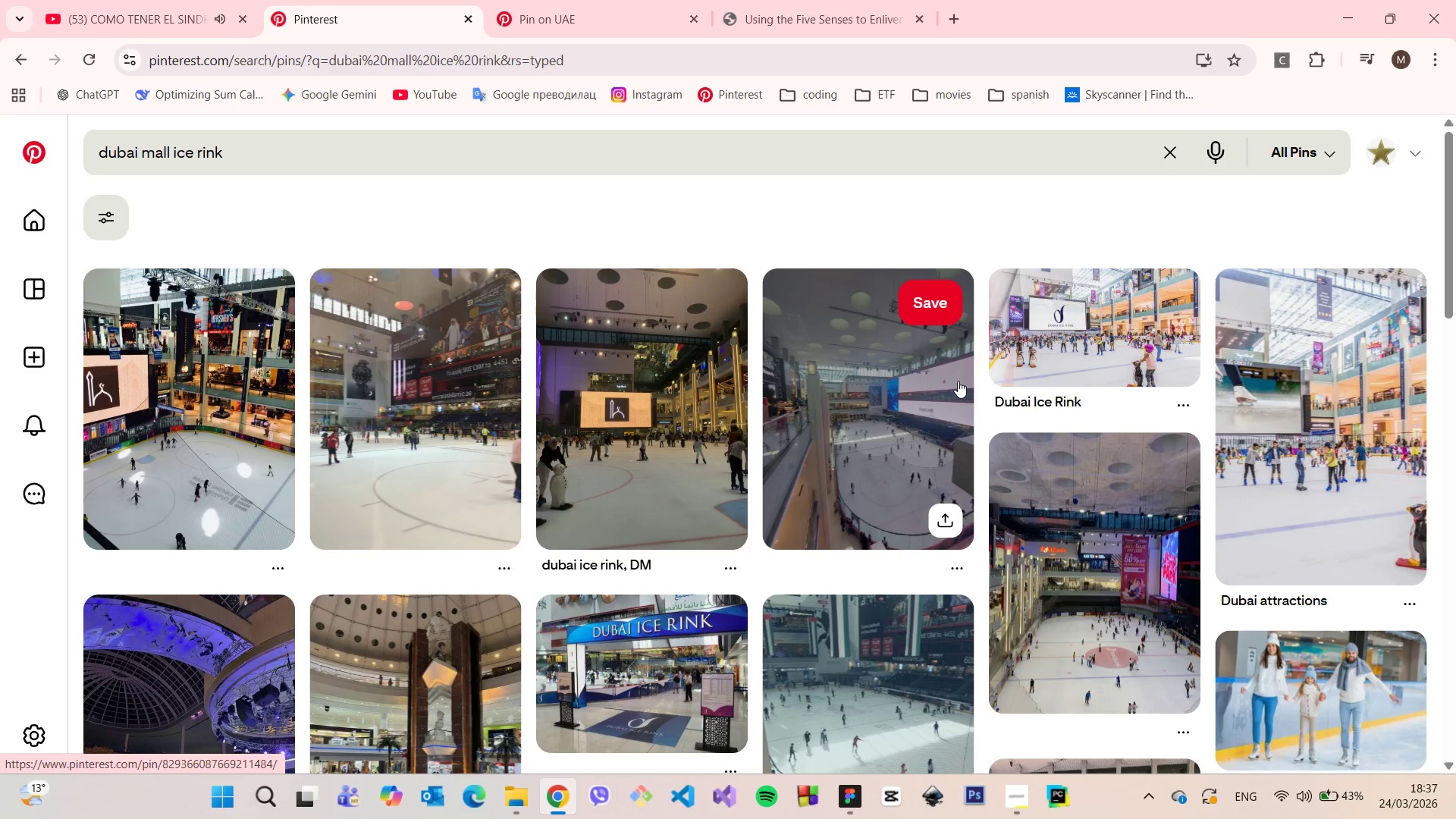 
scroll: coordinate [925, 340], scroll_direction: down, amount: 4.0
 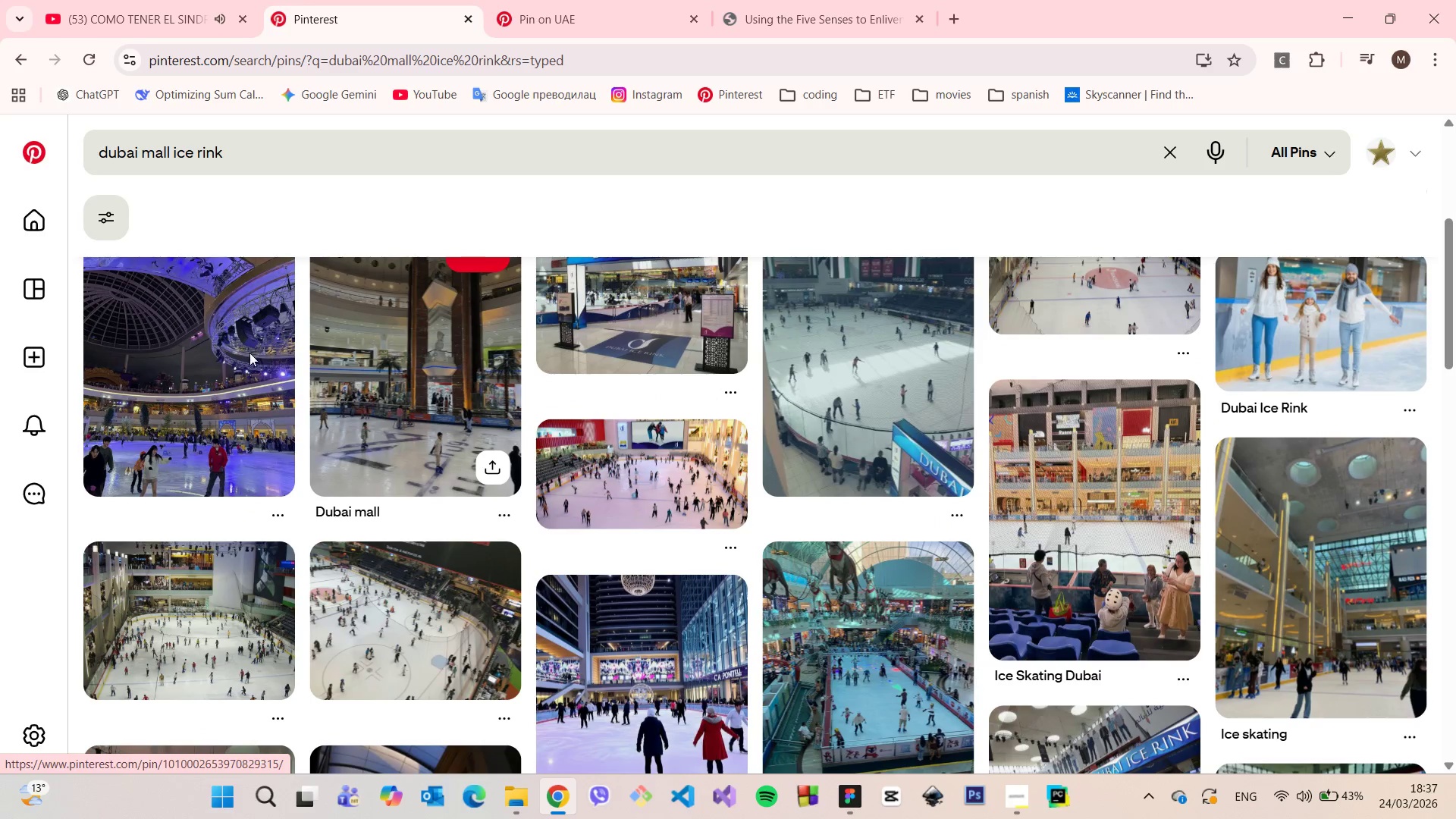 
left_click([172, 353])
 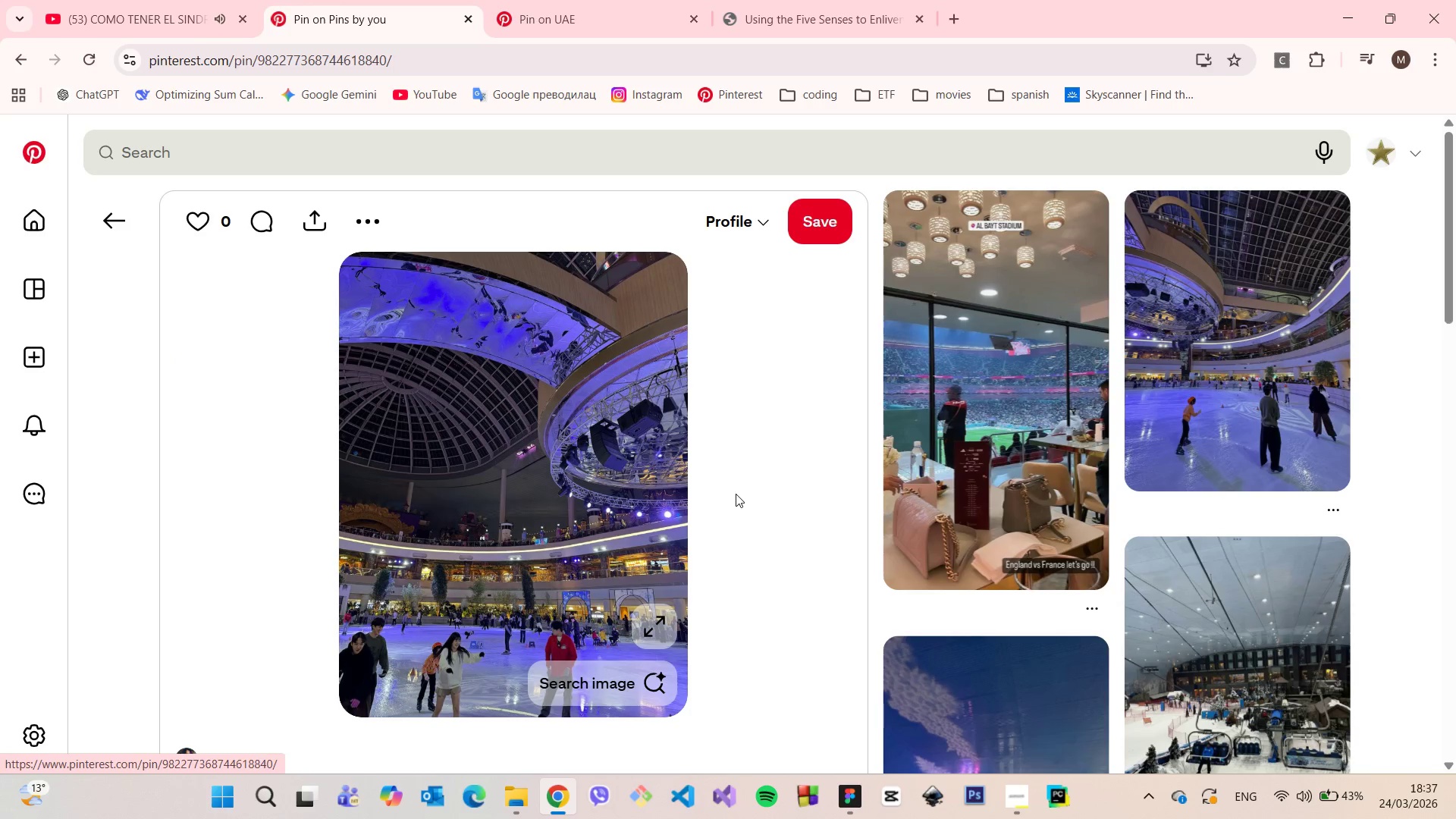 
scroll: coordinate [736, 494], scroll_direction: down, amount: 2.0
 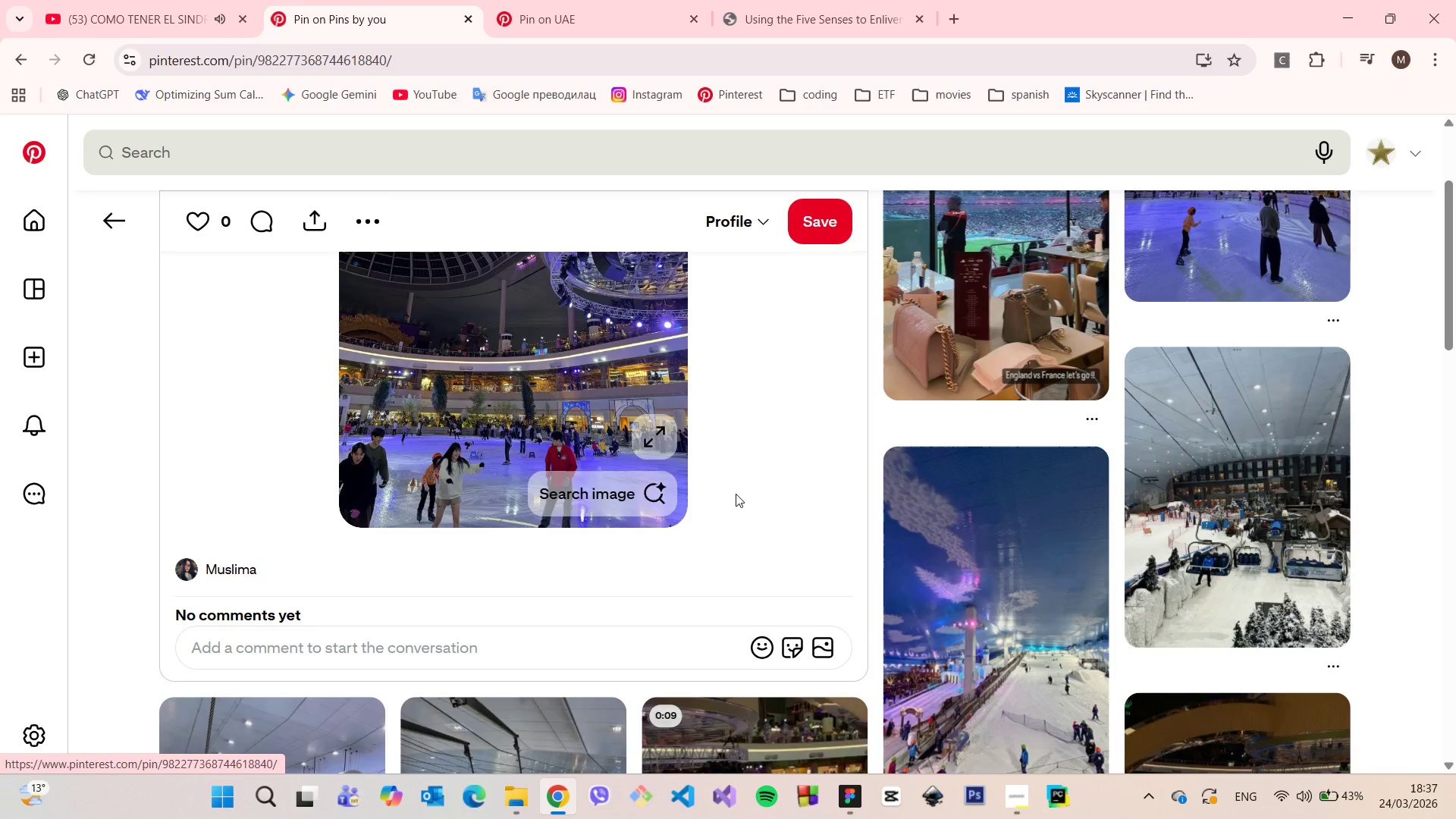 
scroll: coordinate [736, 494], scroll_direction: up, amount: 2.0
 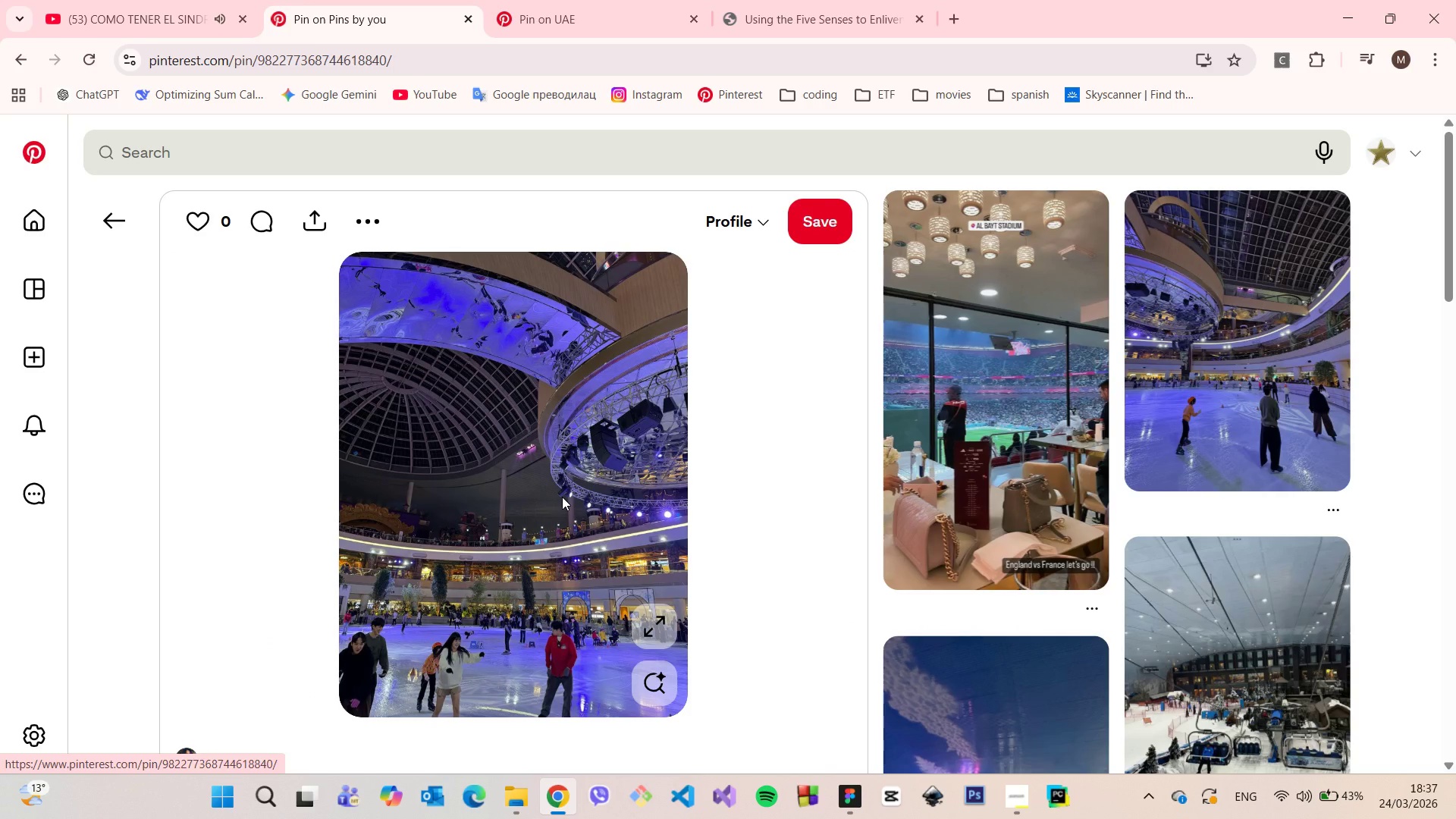 
right_click([562, 497])
 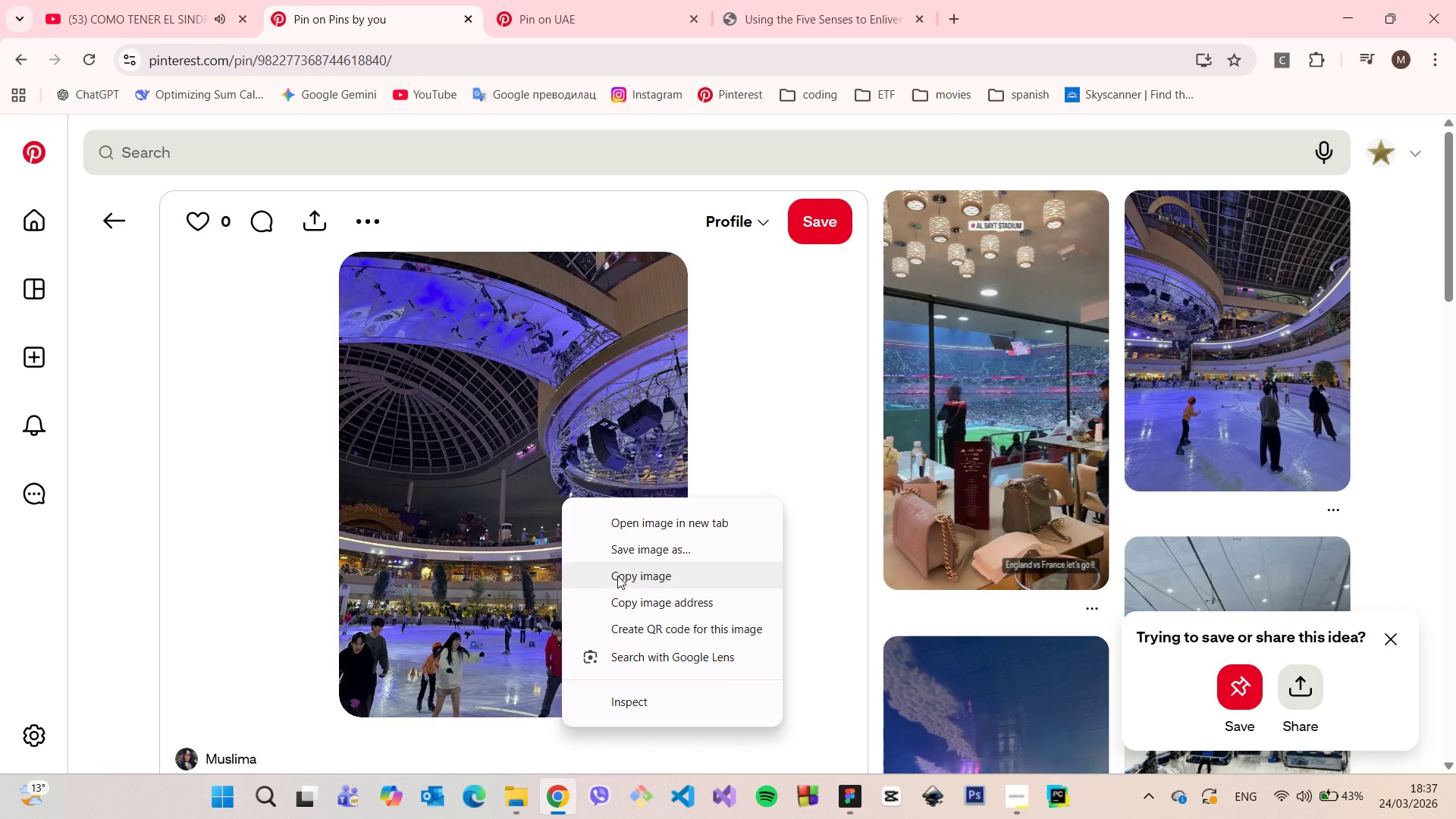 
left_click([617, 576])
 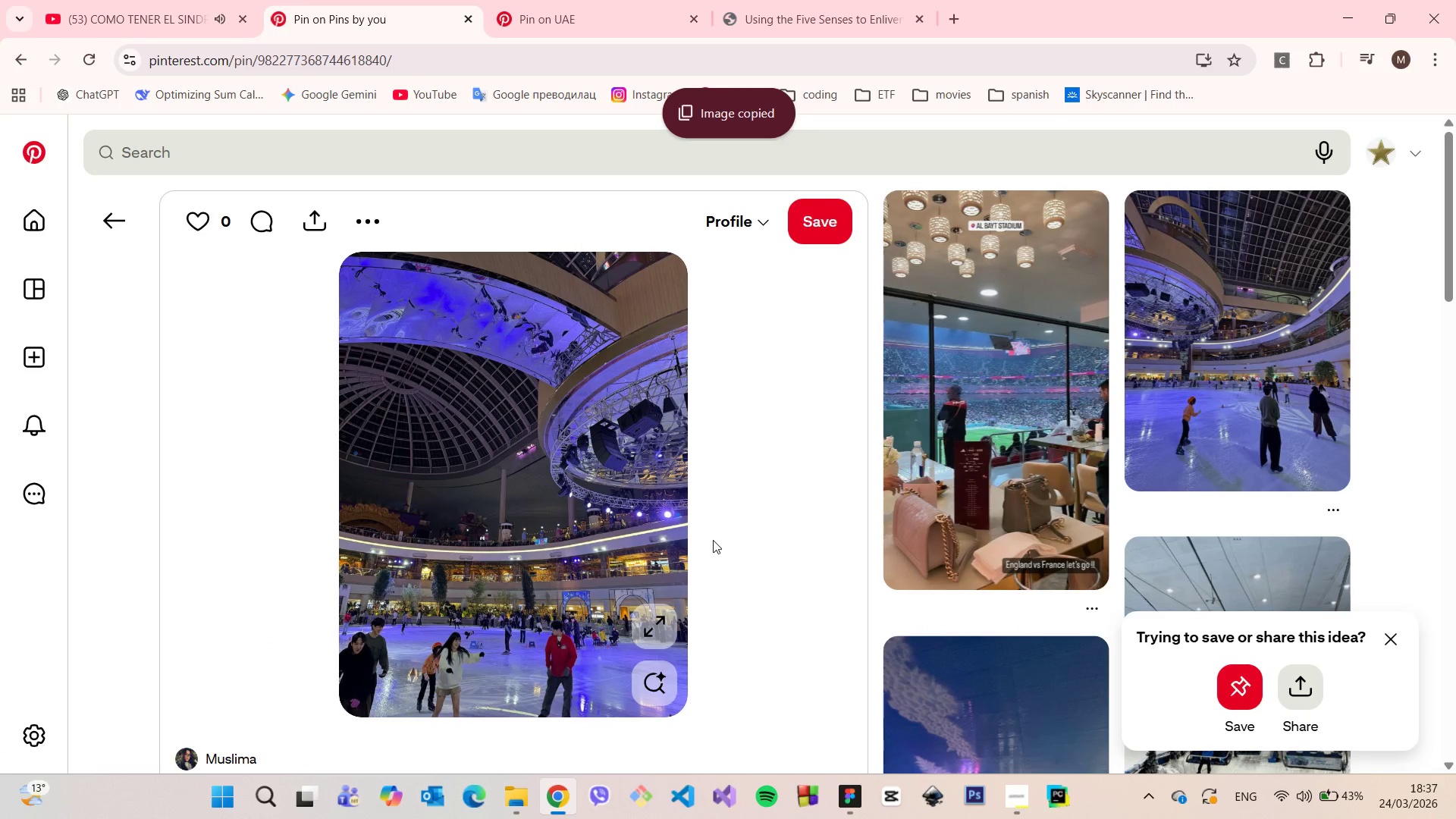 
scroll: coordinate [713, 540], scroll_direction: down, amount: 2.0
 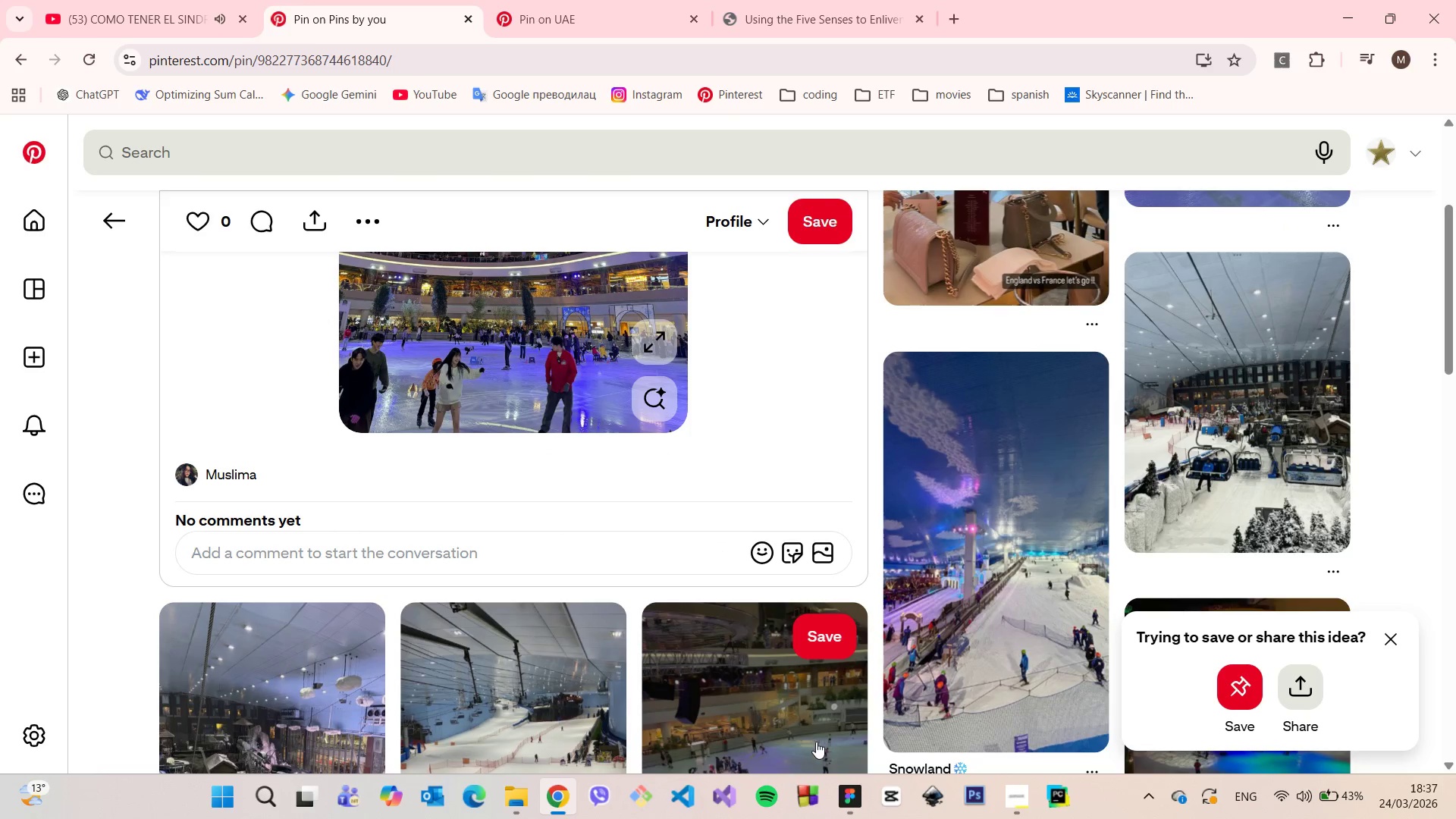 
scroll: coordinate [725, 462], scroll_direction: up, amount: 3.0
 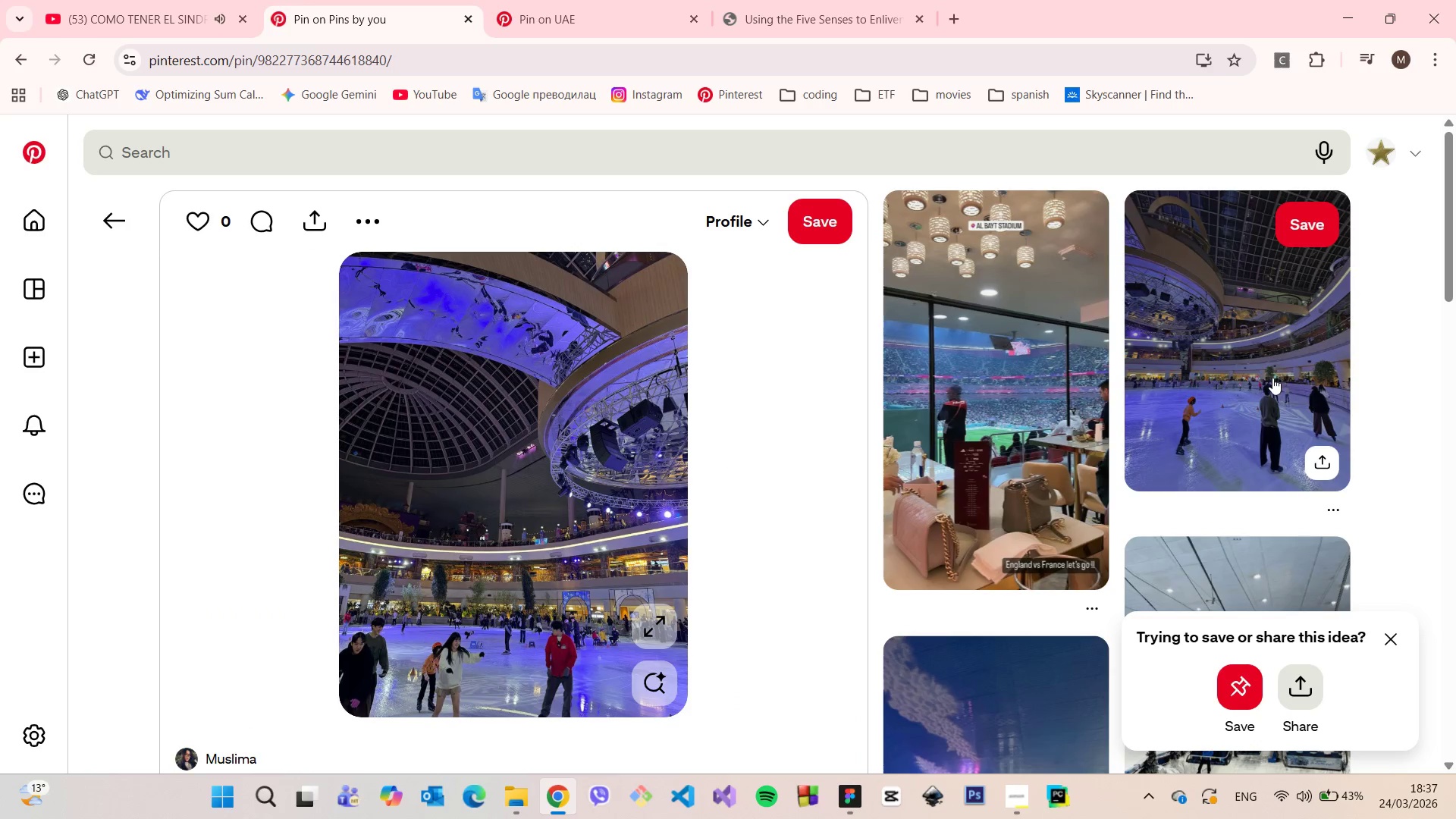 
left_click([1272, 378])
 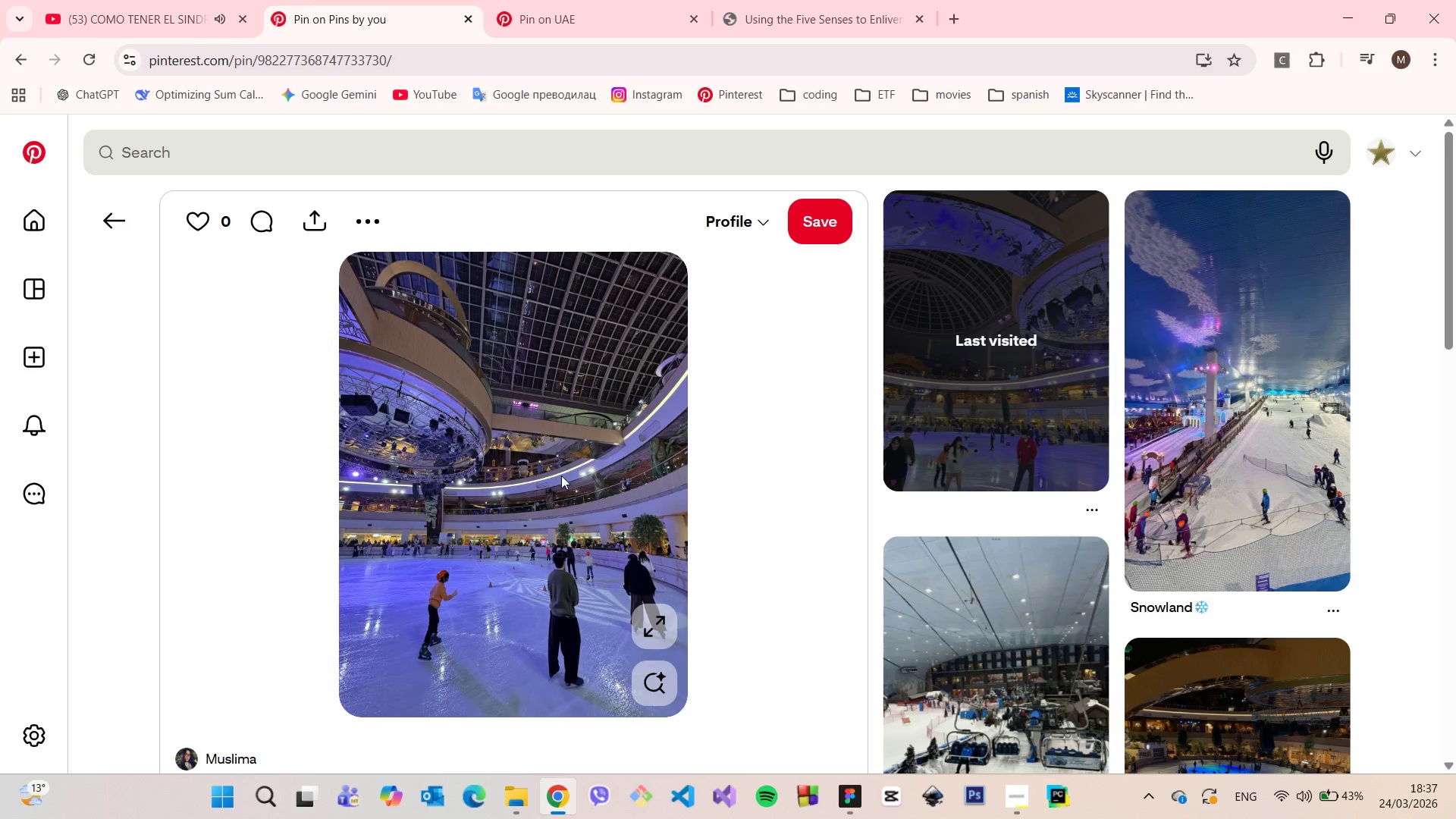 
right_click([532, 470])
 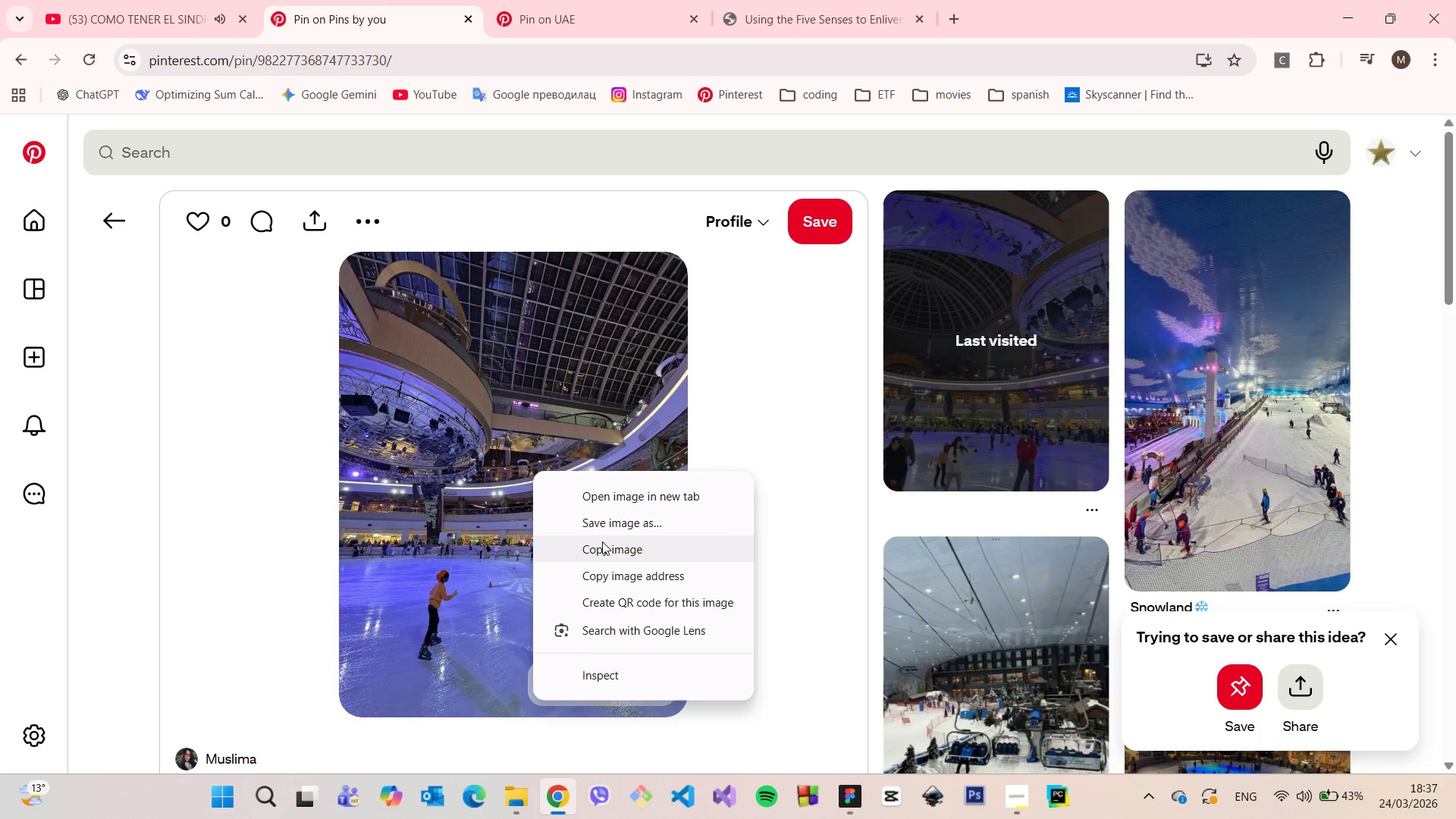 
left_click([602, 541])
 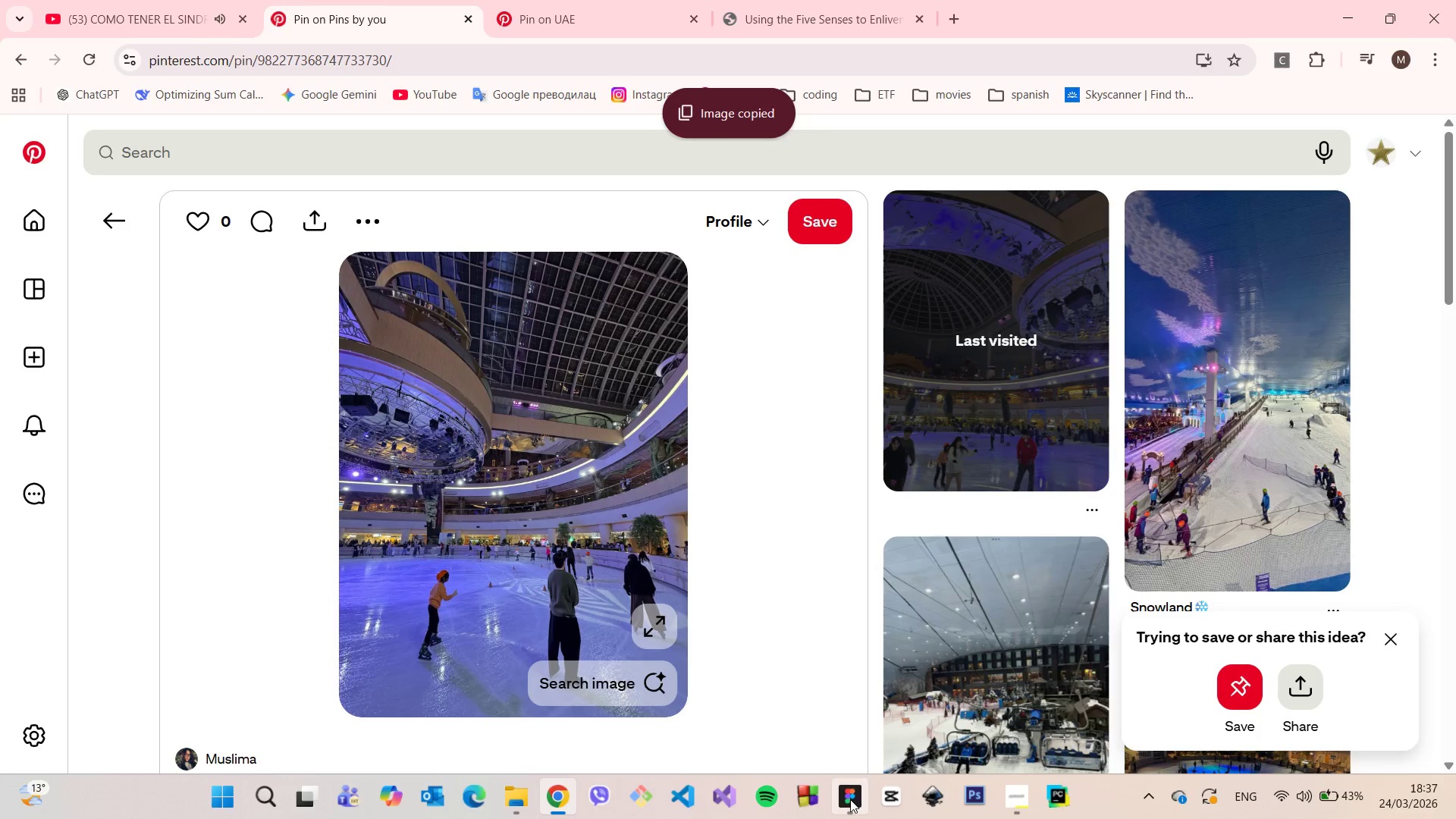 
left_click([850, 799])
 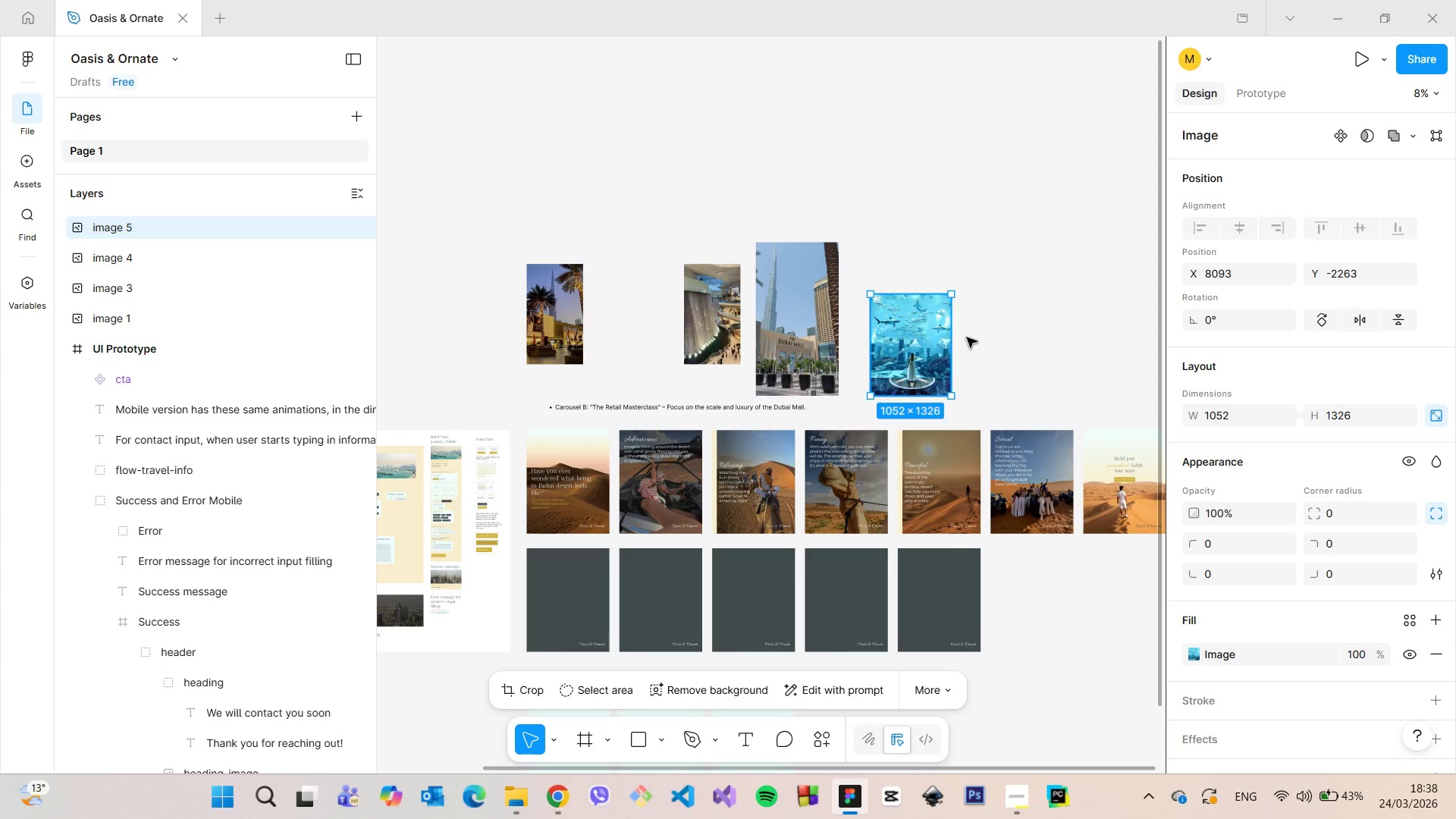 
left_click([990, 332])
 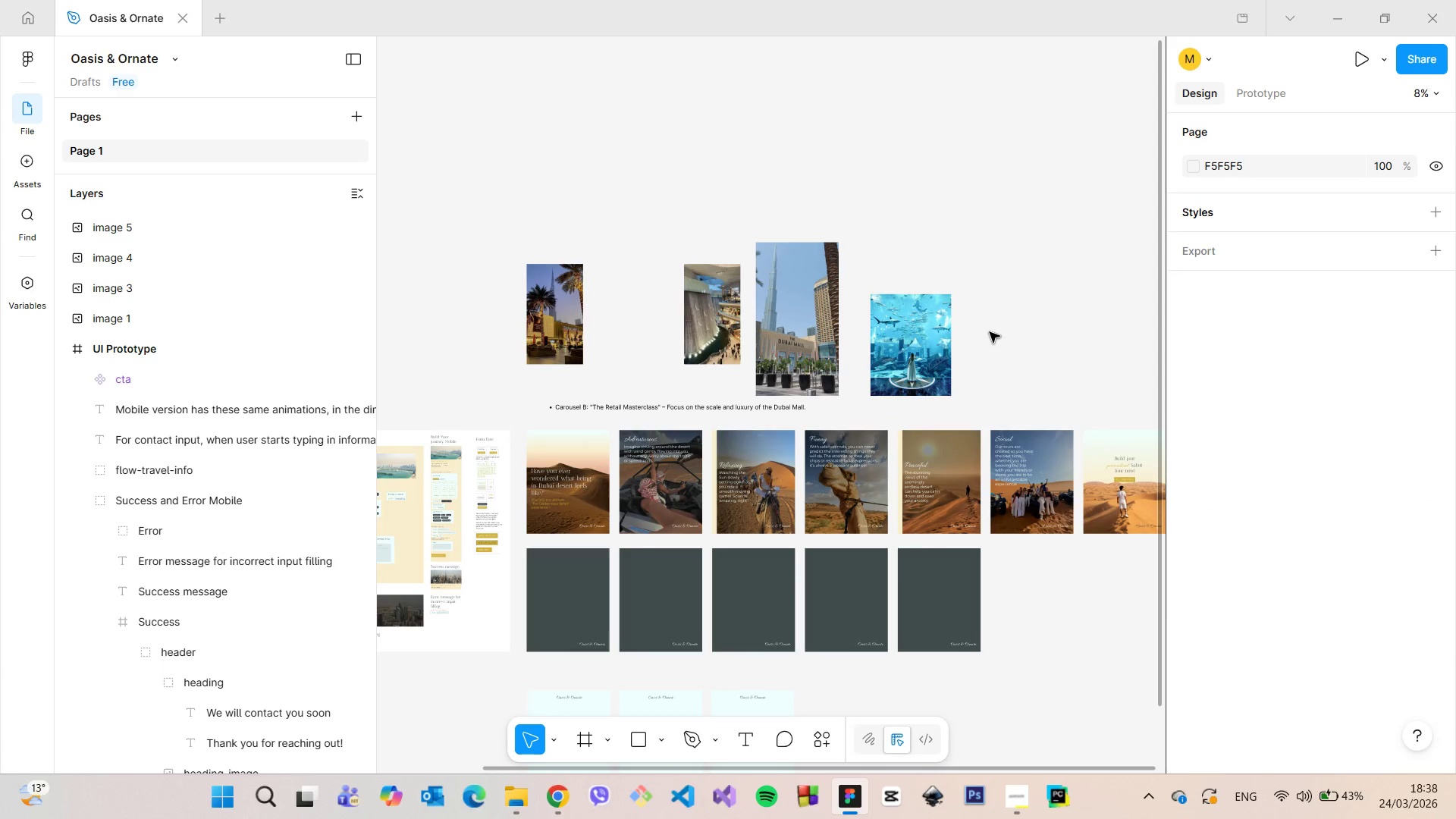 
key(Control+V)
 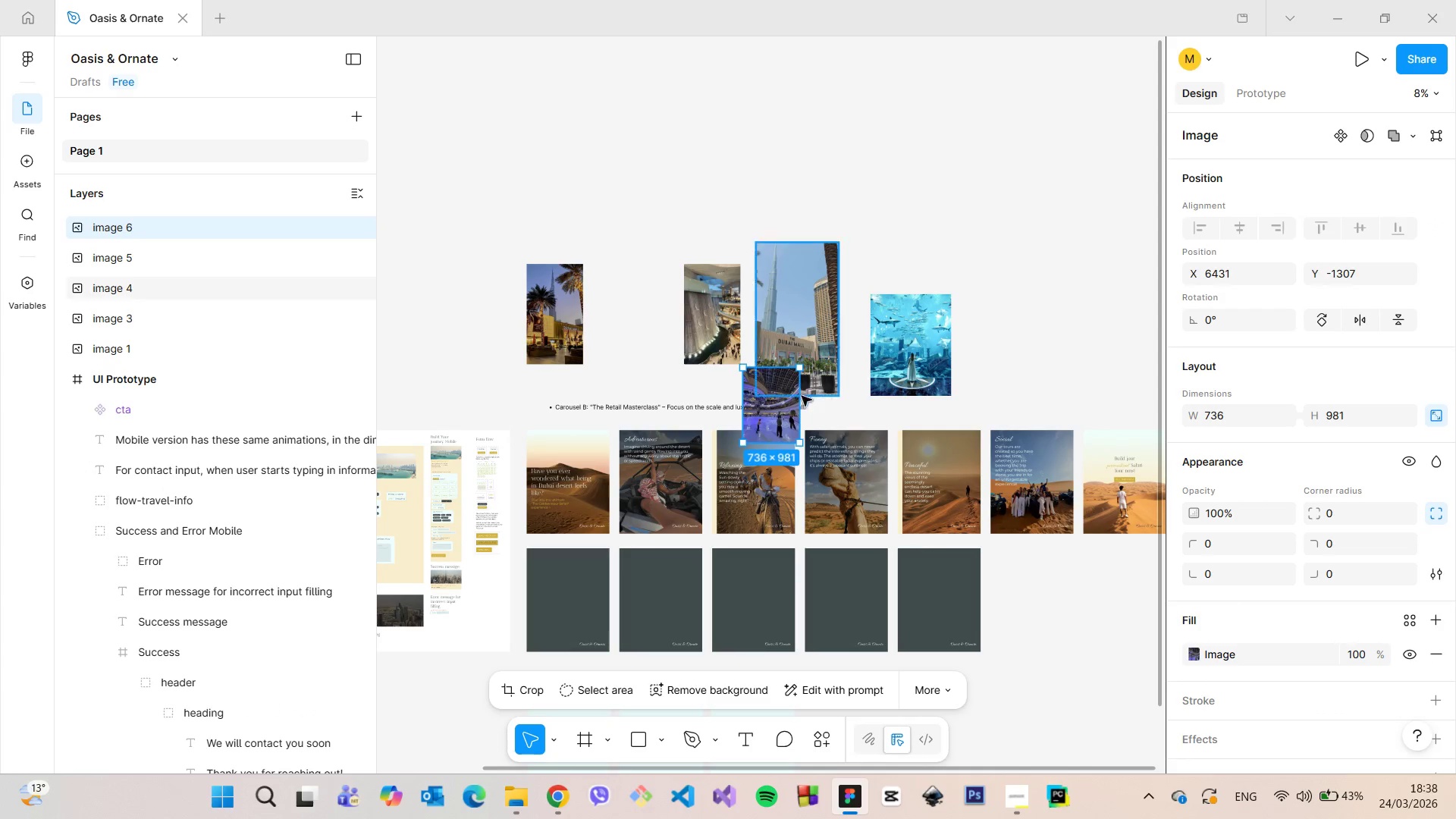 
left_click_drag(start_coordinate=[774, 406], to_coordinate=[1015, 337])
 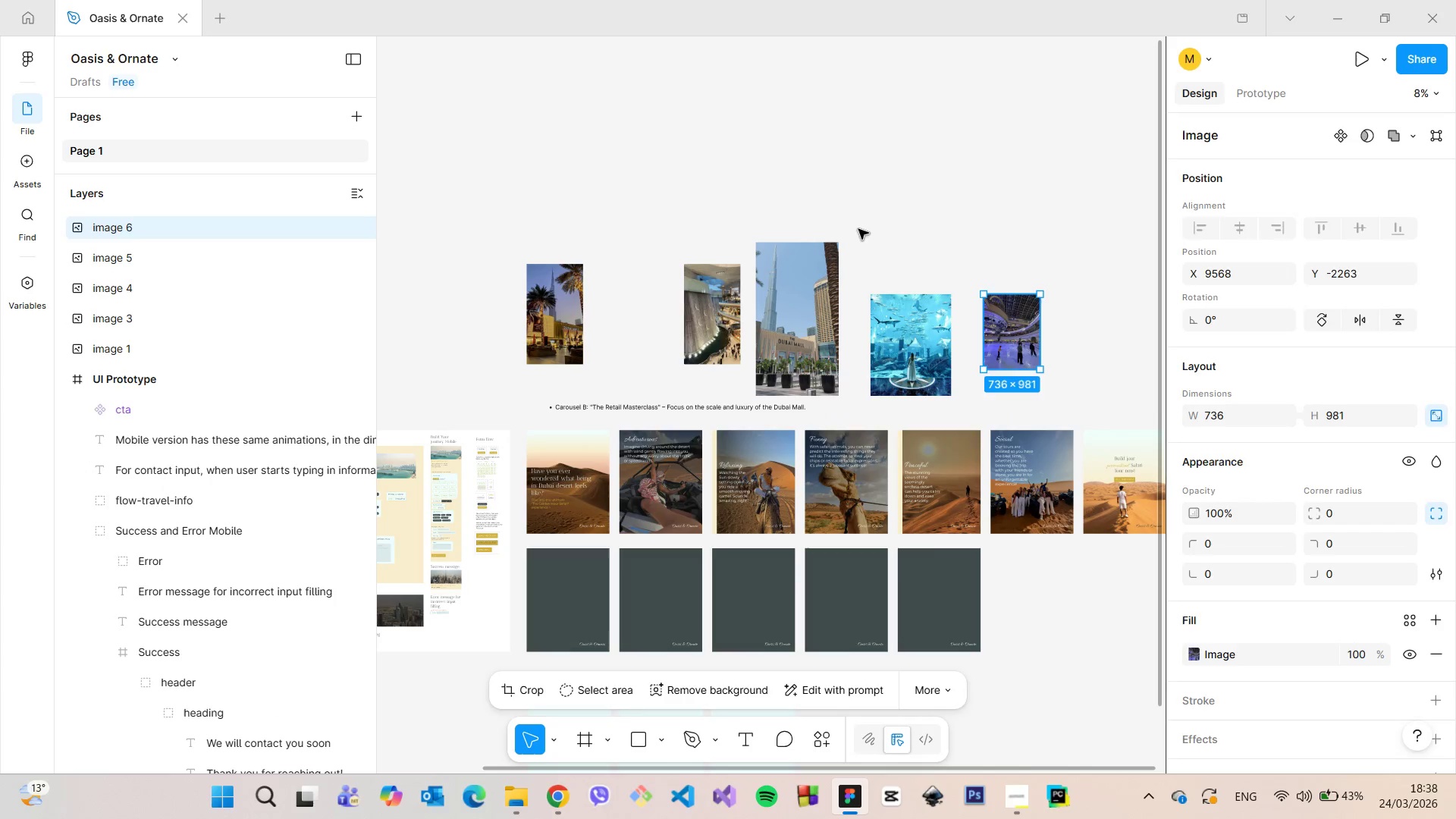 
left_click([858, 229])
 